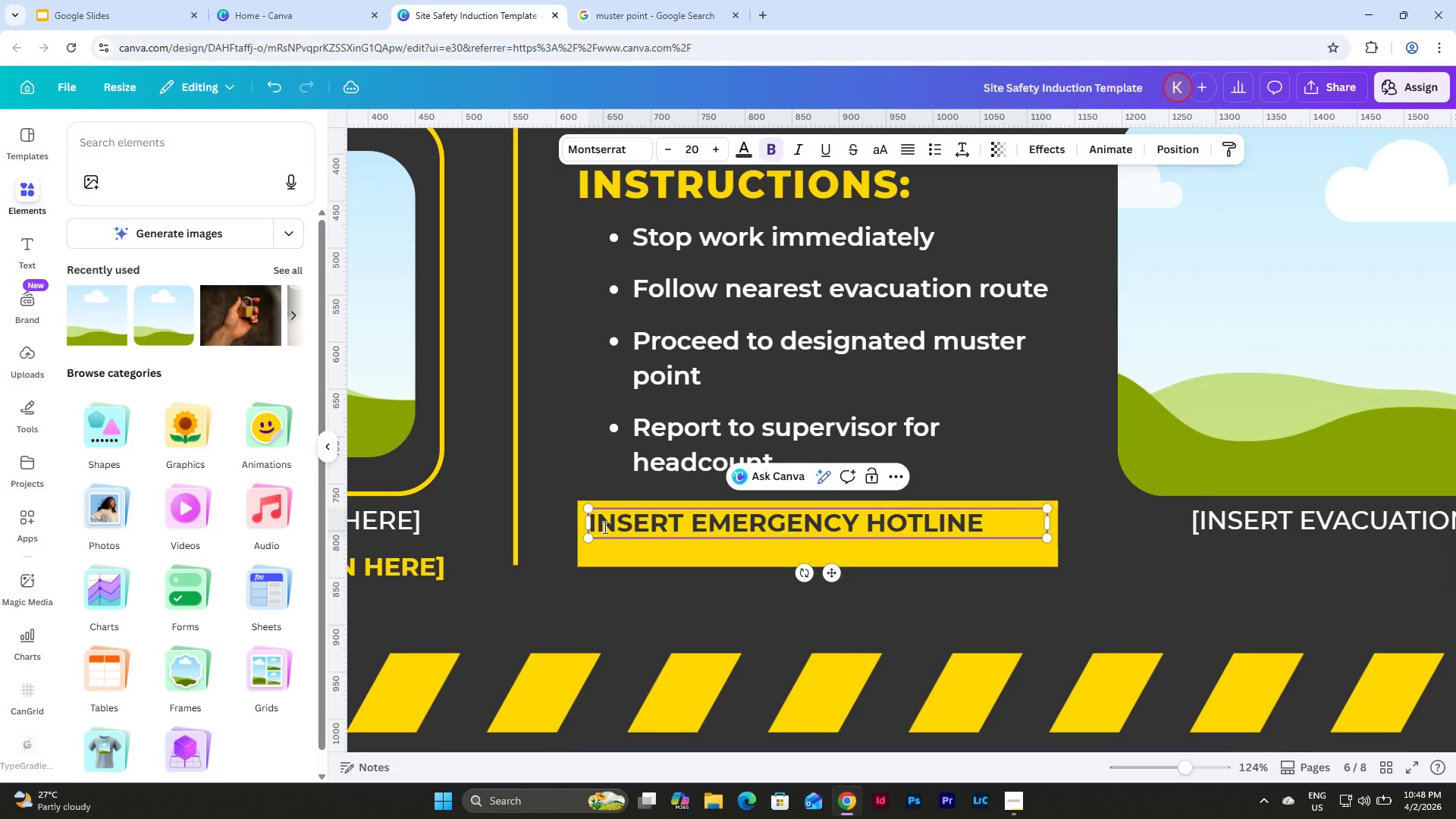 
type( HERE)
key(Backspace)
key(Backspace)
key(Backspace)
key(Backspace)
key(Backspace)
type(])
 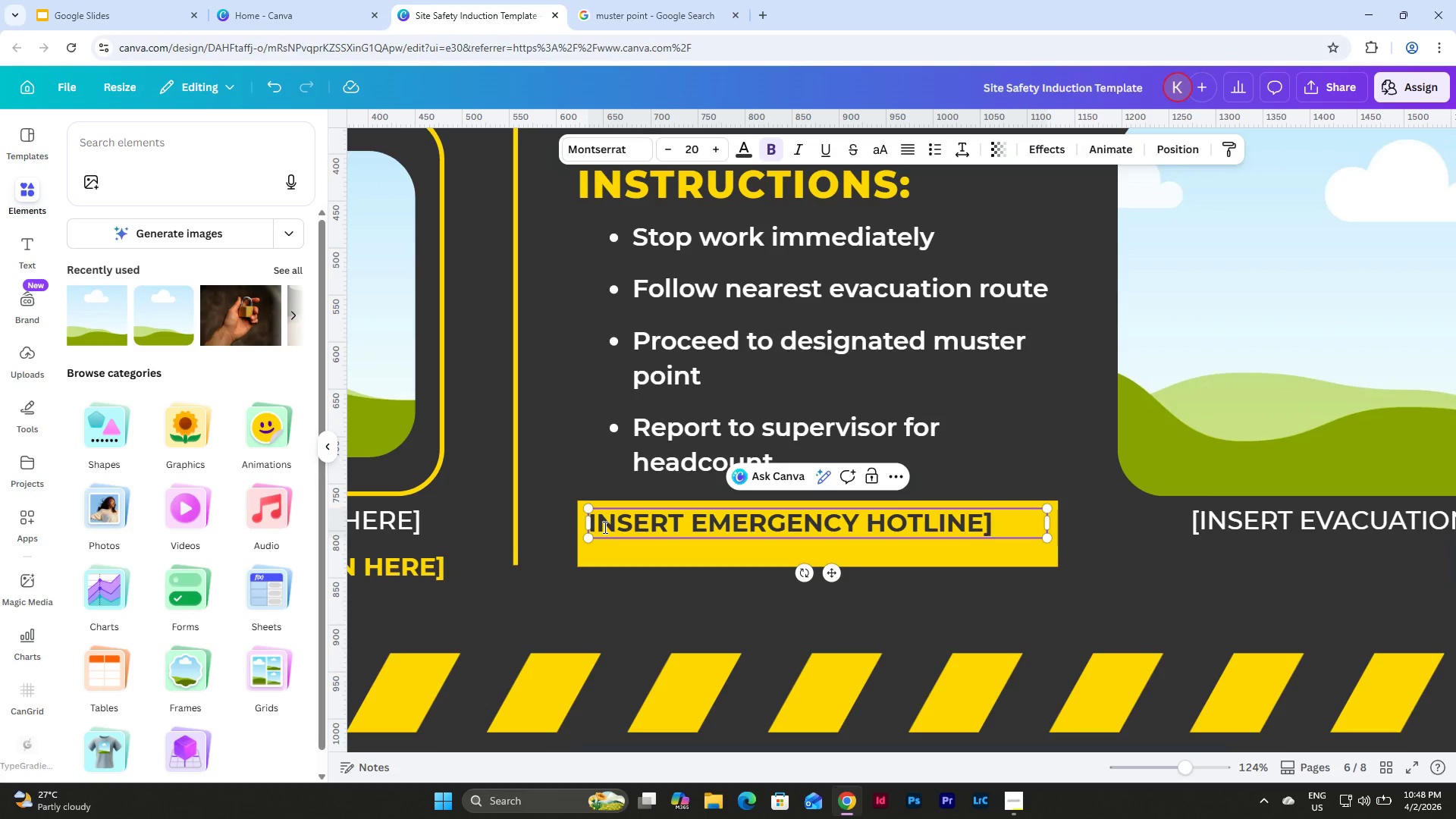 
left_click([1012, 615])
 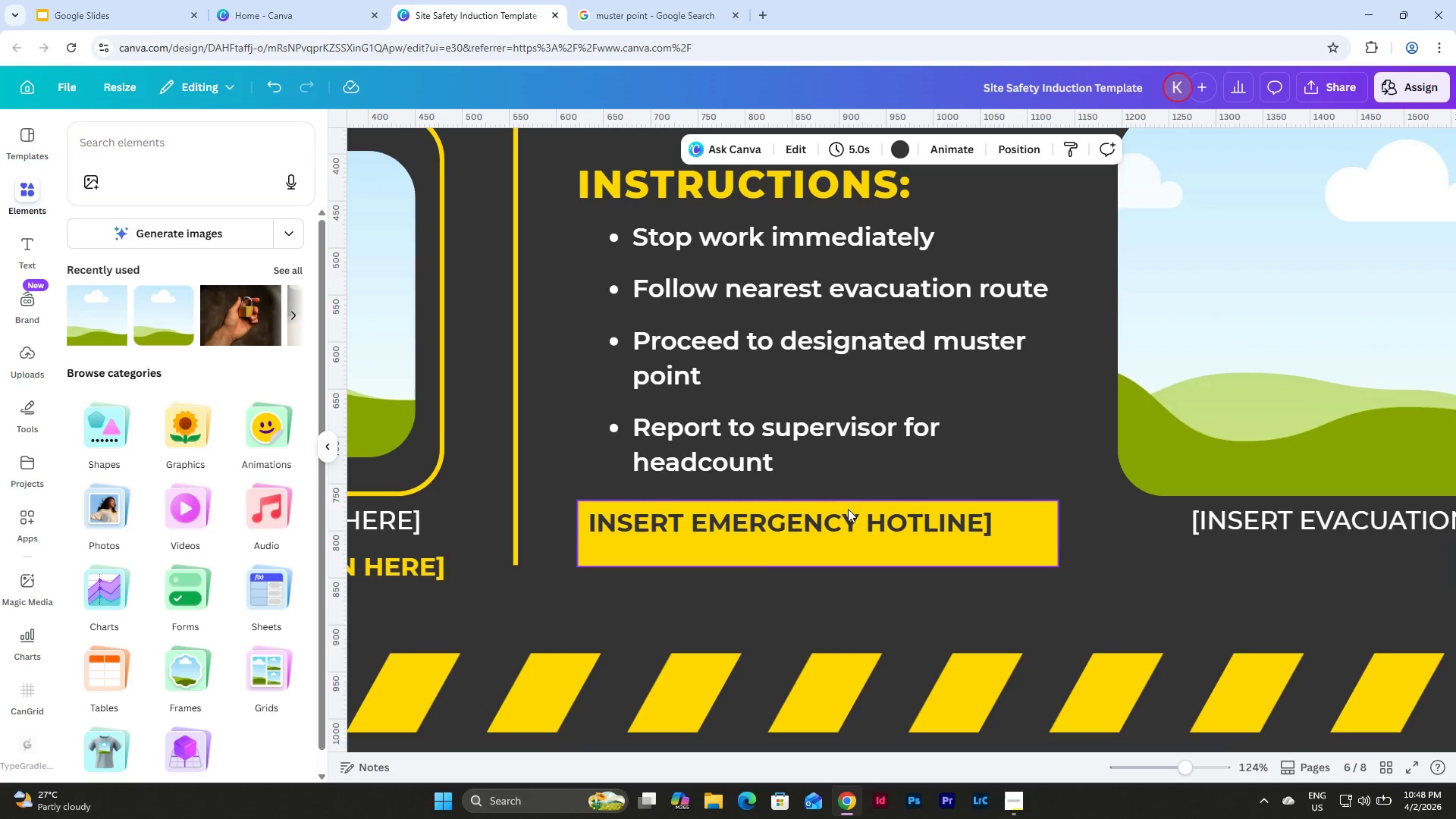 
left_click([850, 520])
 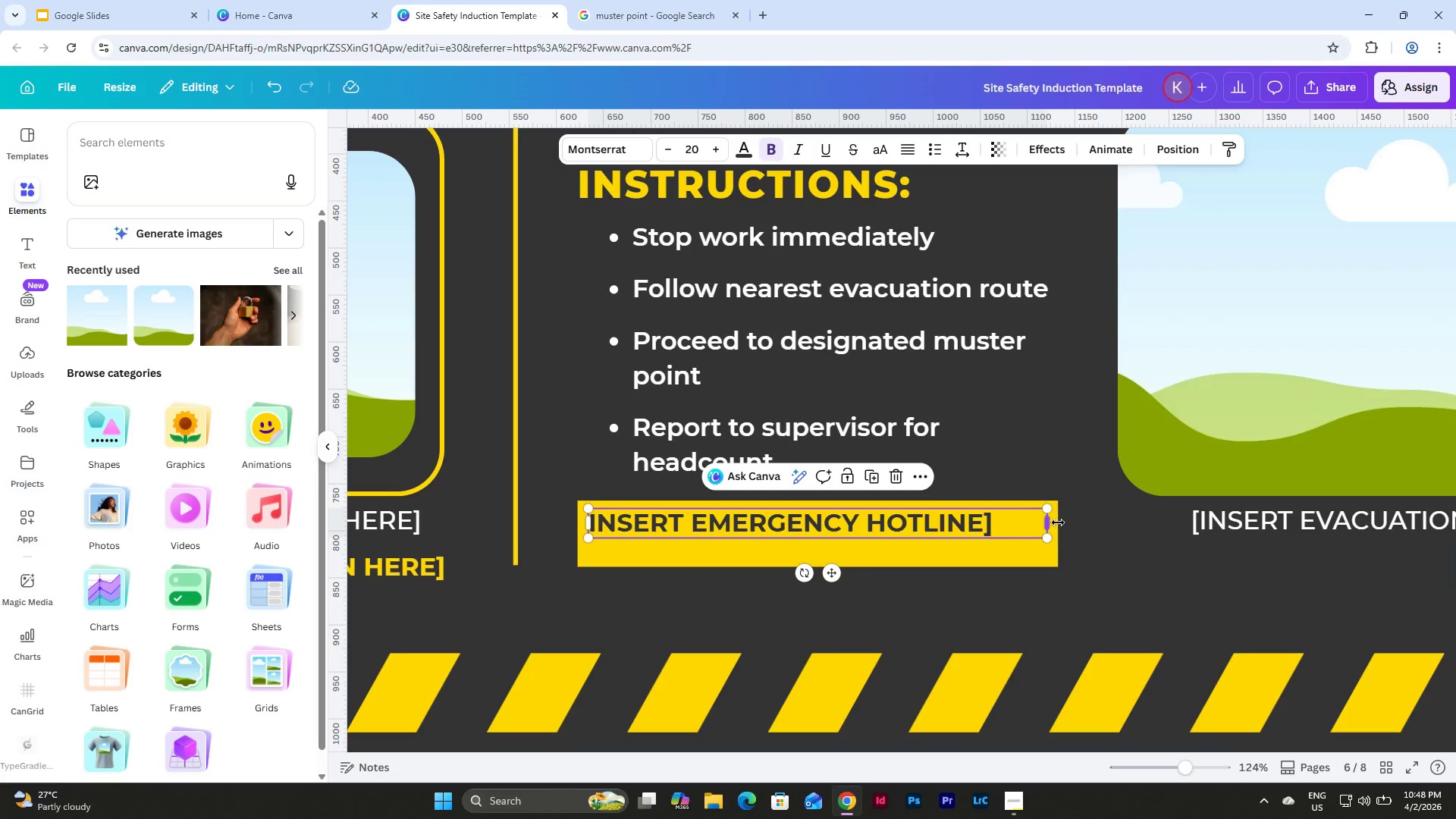 
left_click_drag(start_coordinate=[1057, 522], to_coordinate=[1007, 529])
 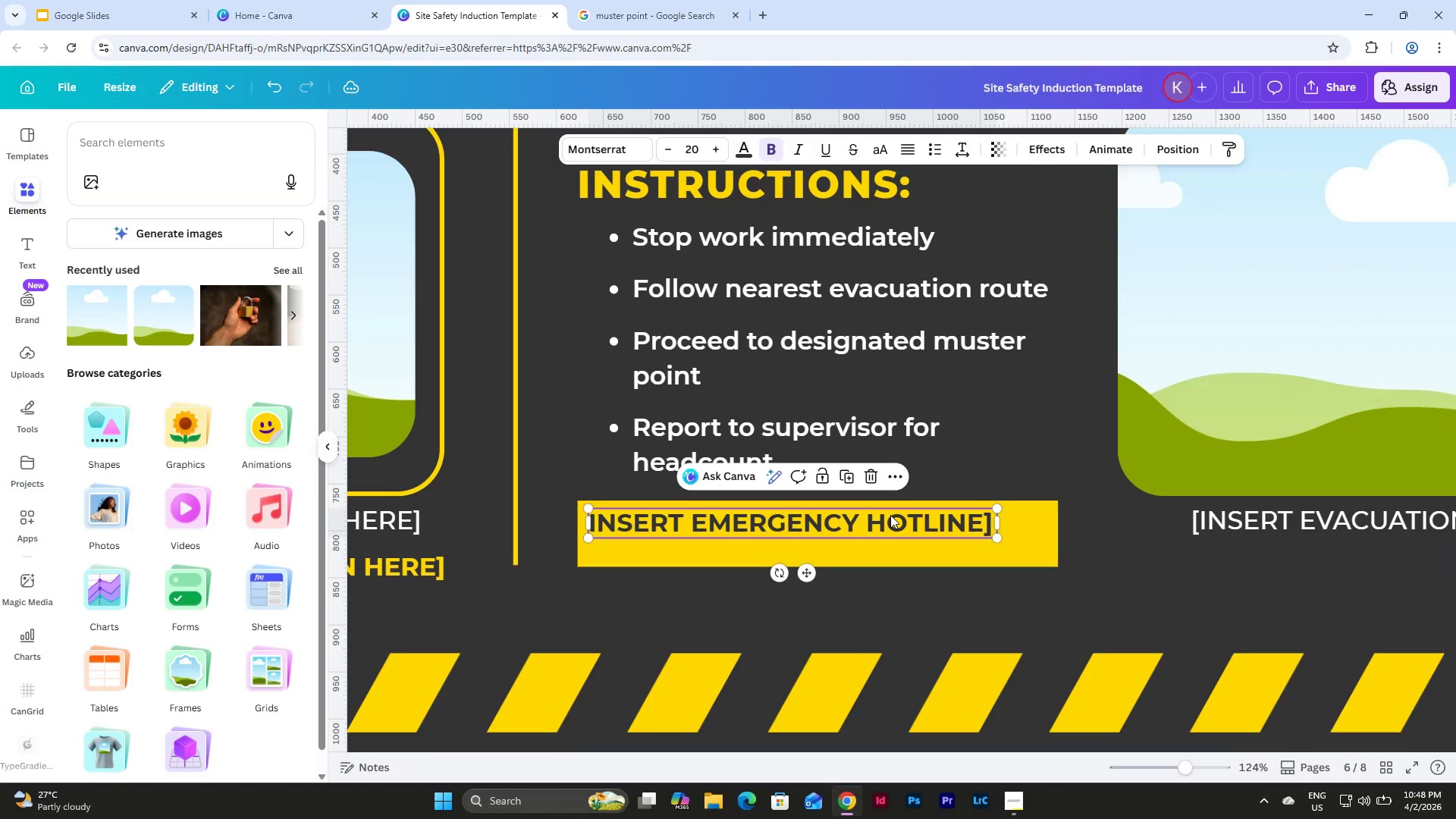 
left_click_drag(start_coordinate=[890, 515], to_coordinate=[914, 526])
 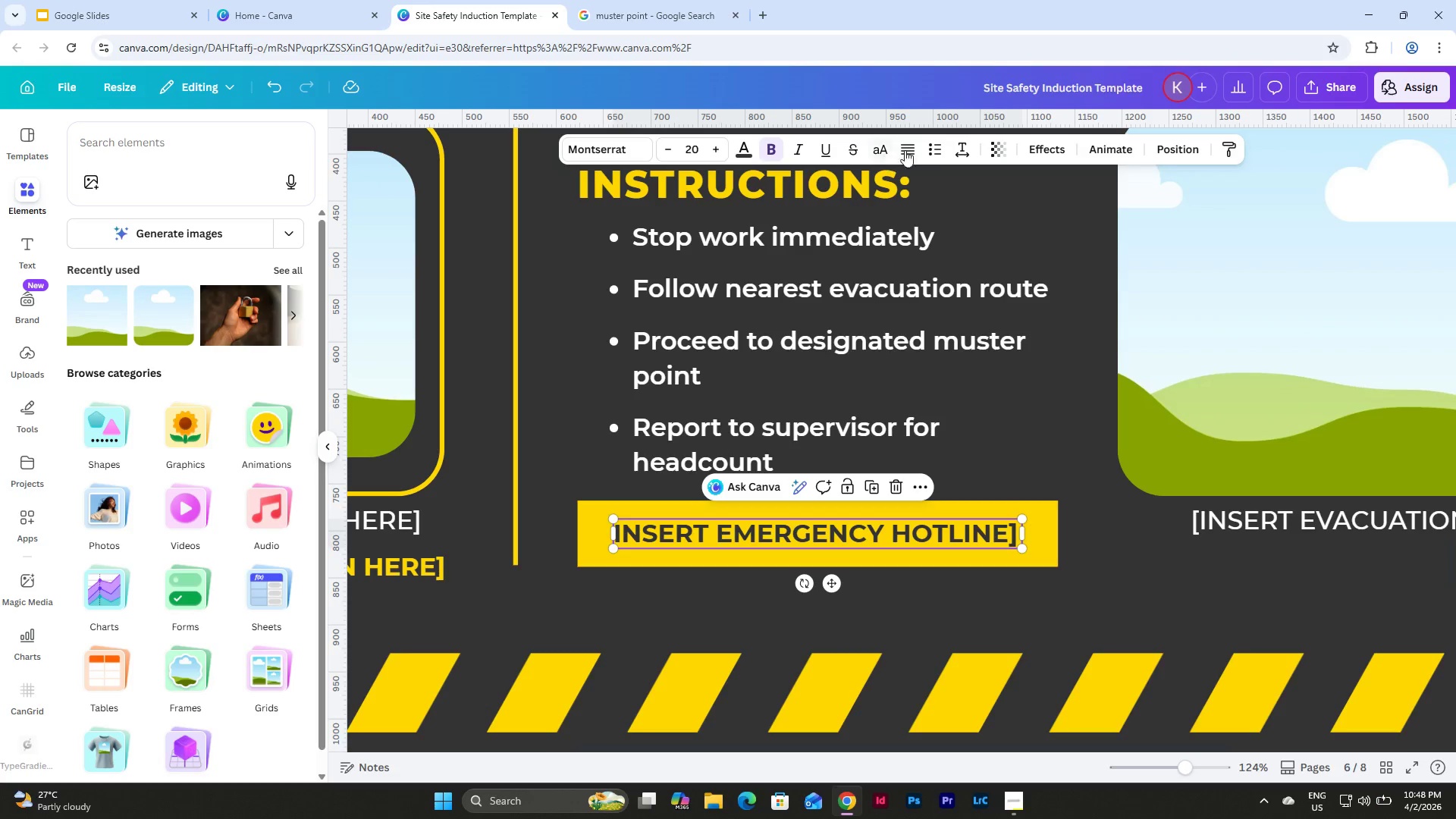 
left_click([914, 149])
 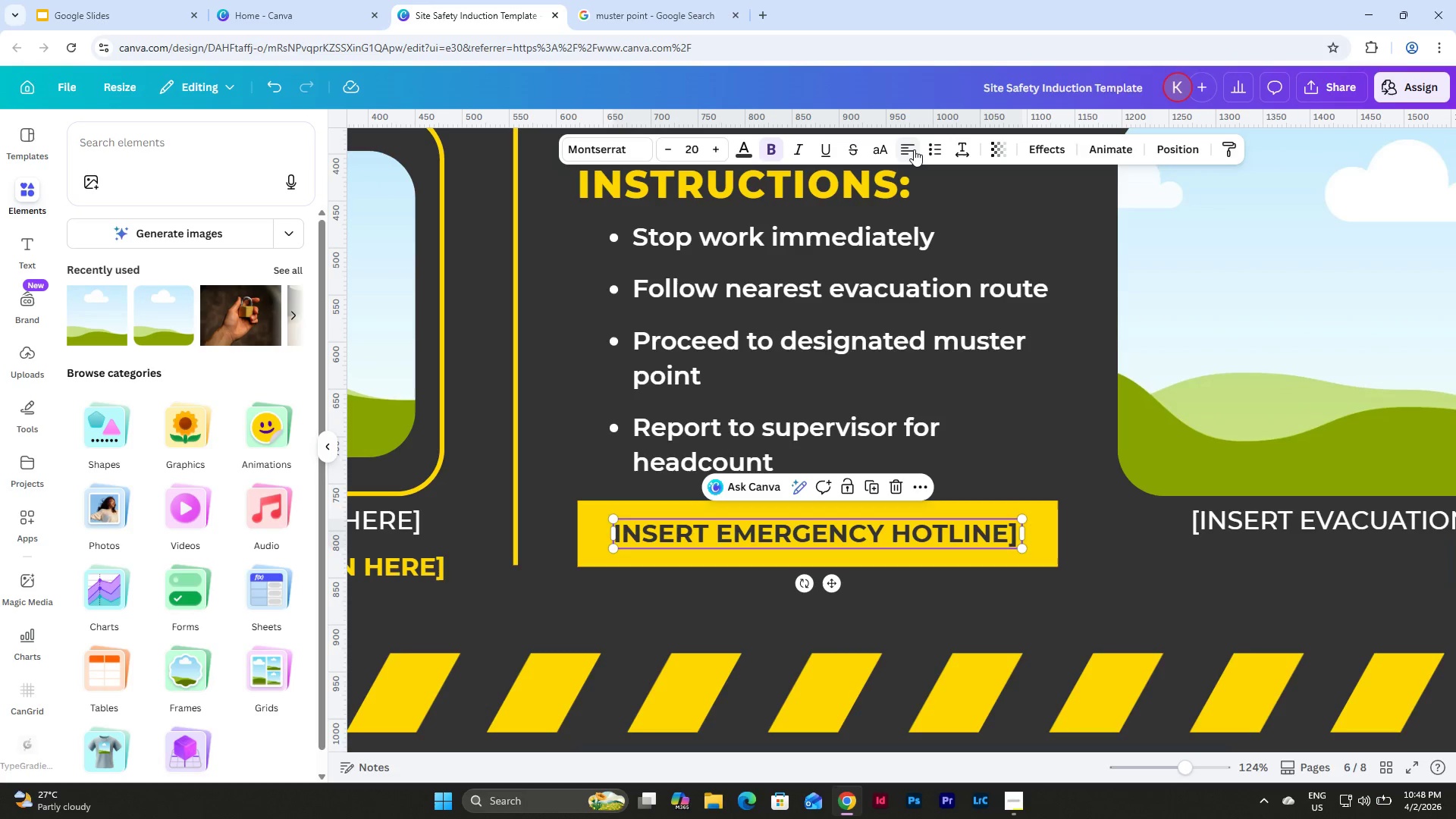 
left_click([914, 149])
 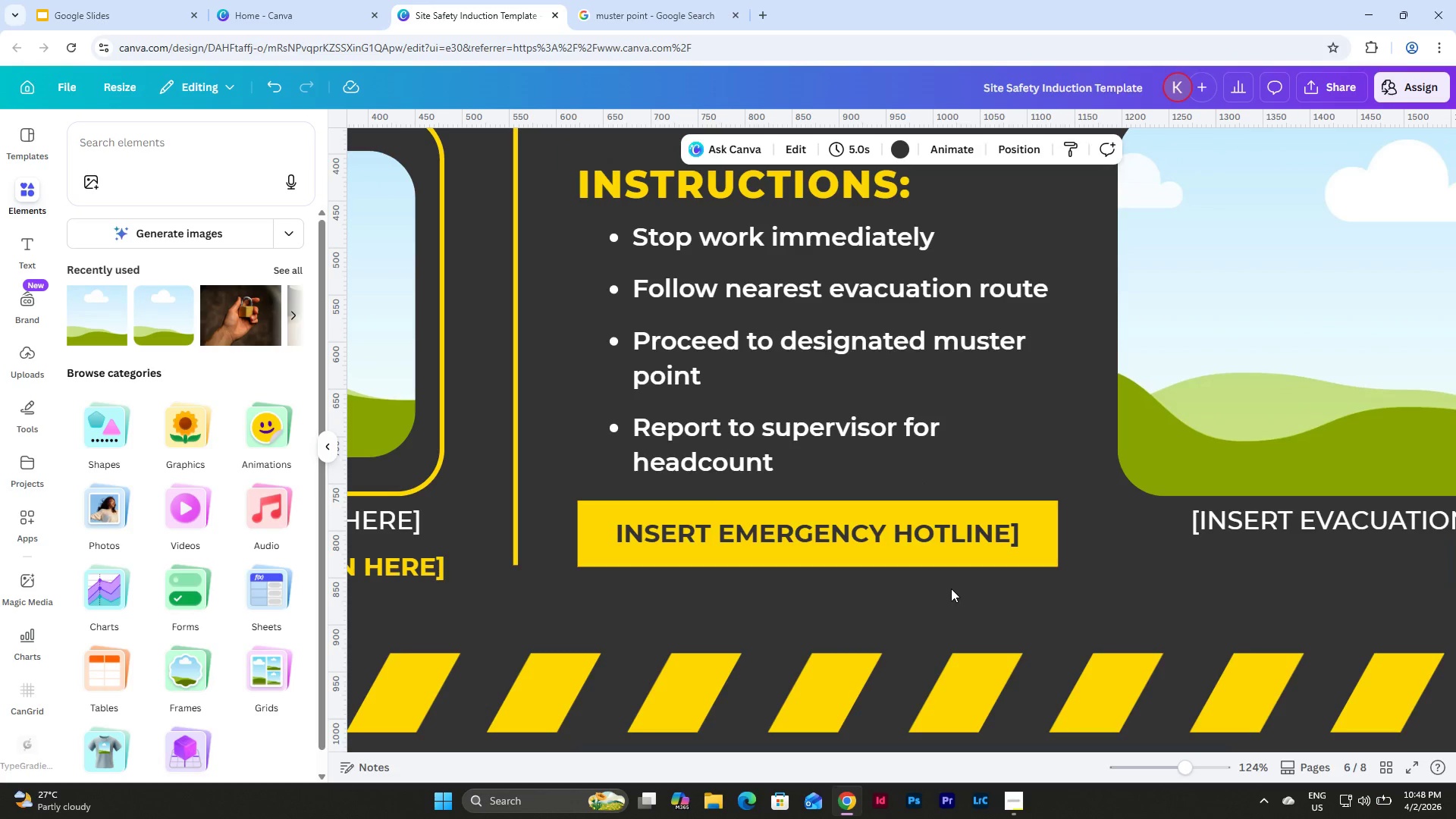 
left_click([848, 520])
 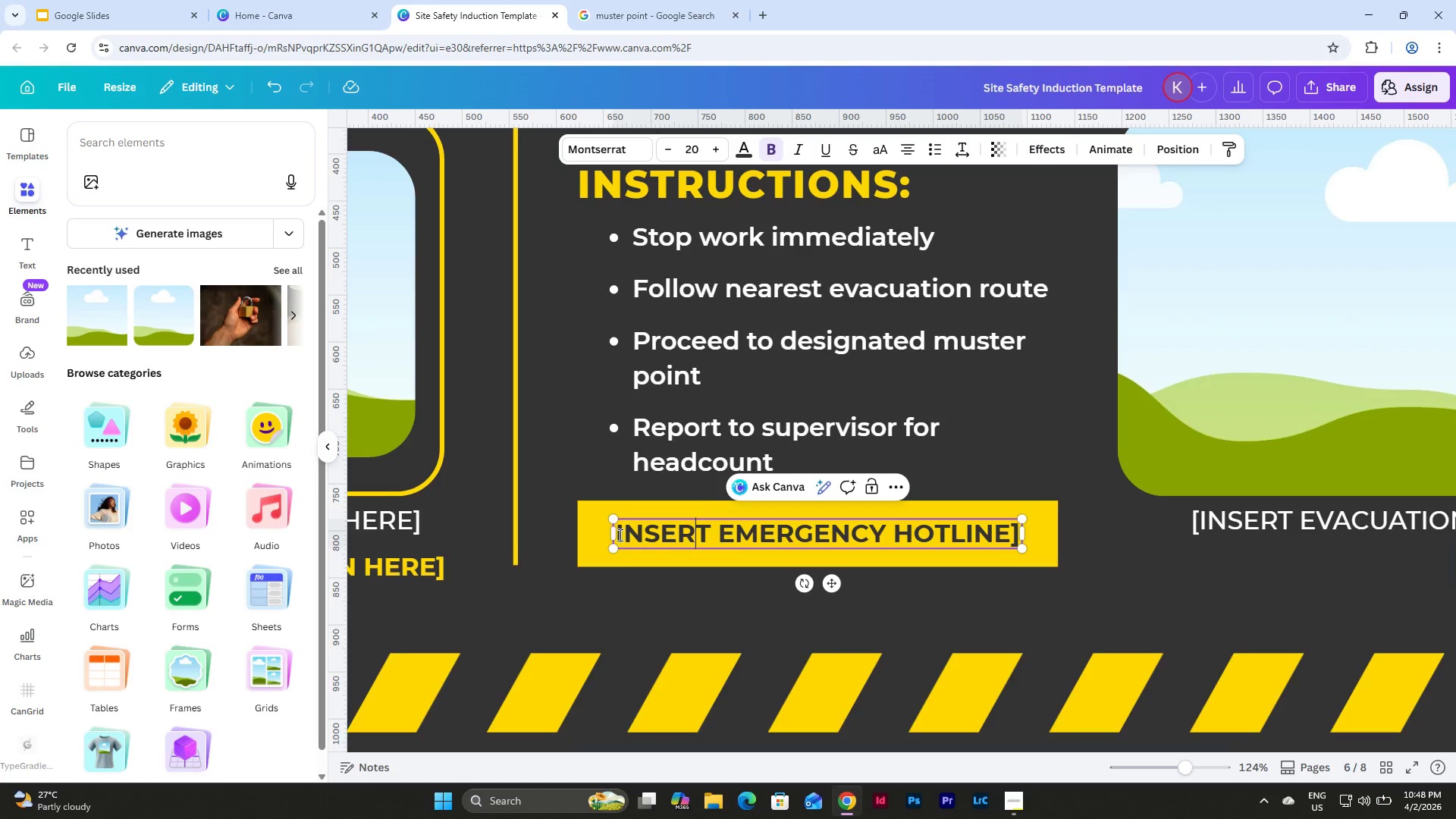 
left_click([617, 535])
 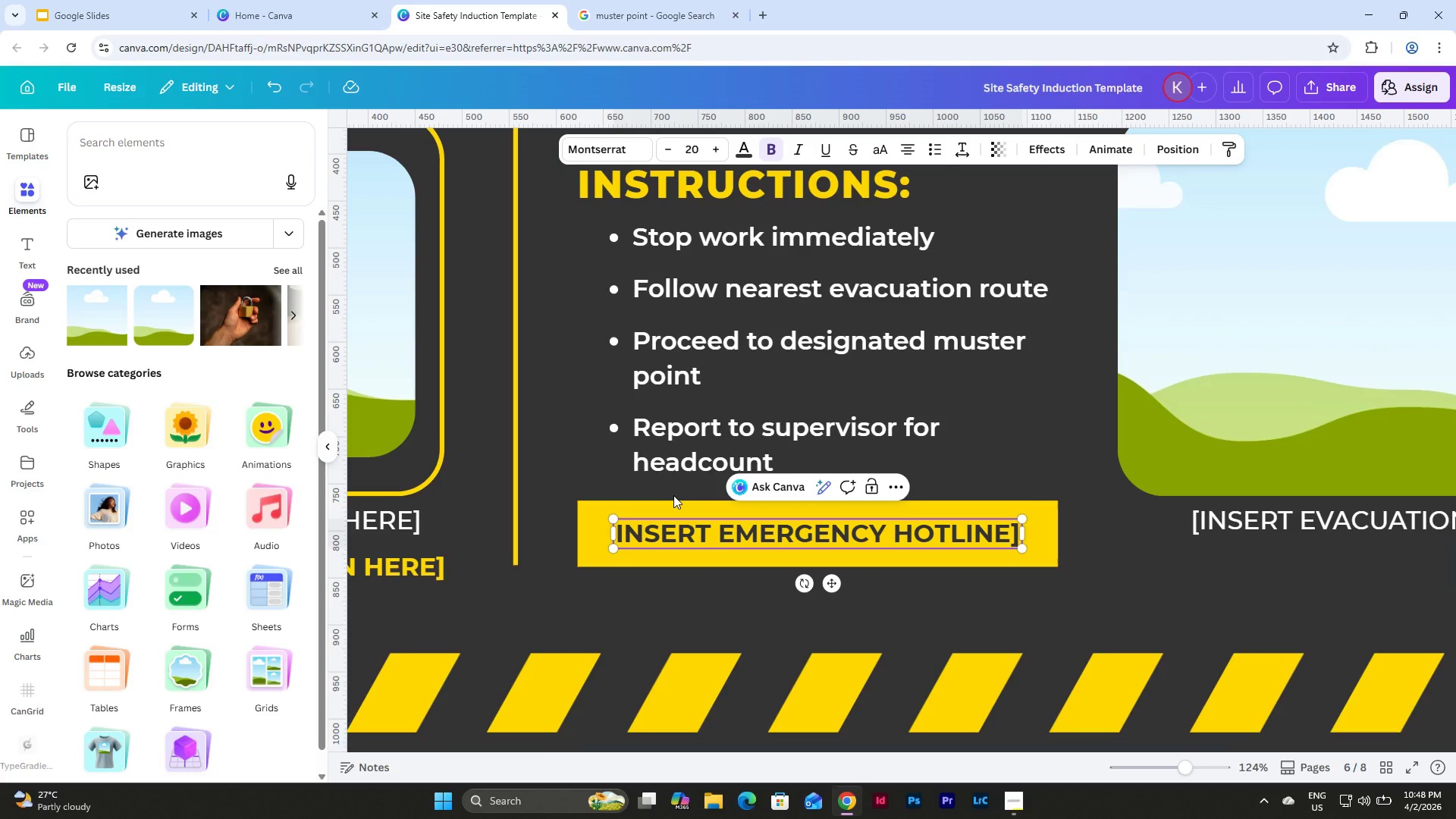 
key(BracketLeft)
 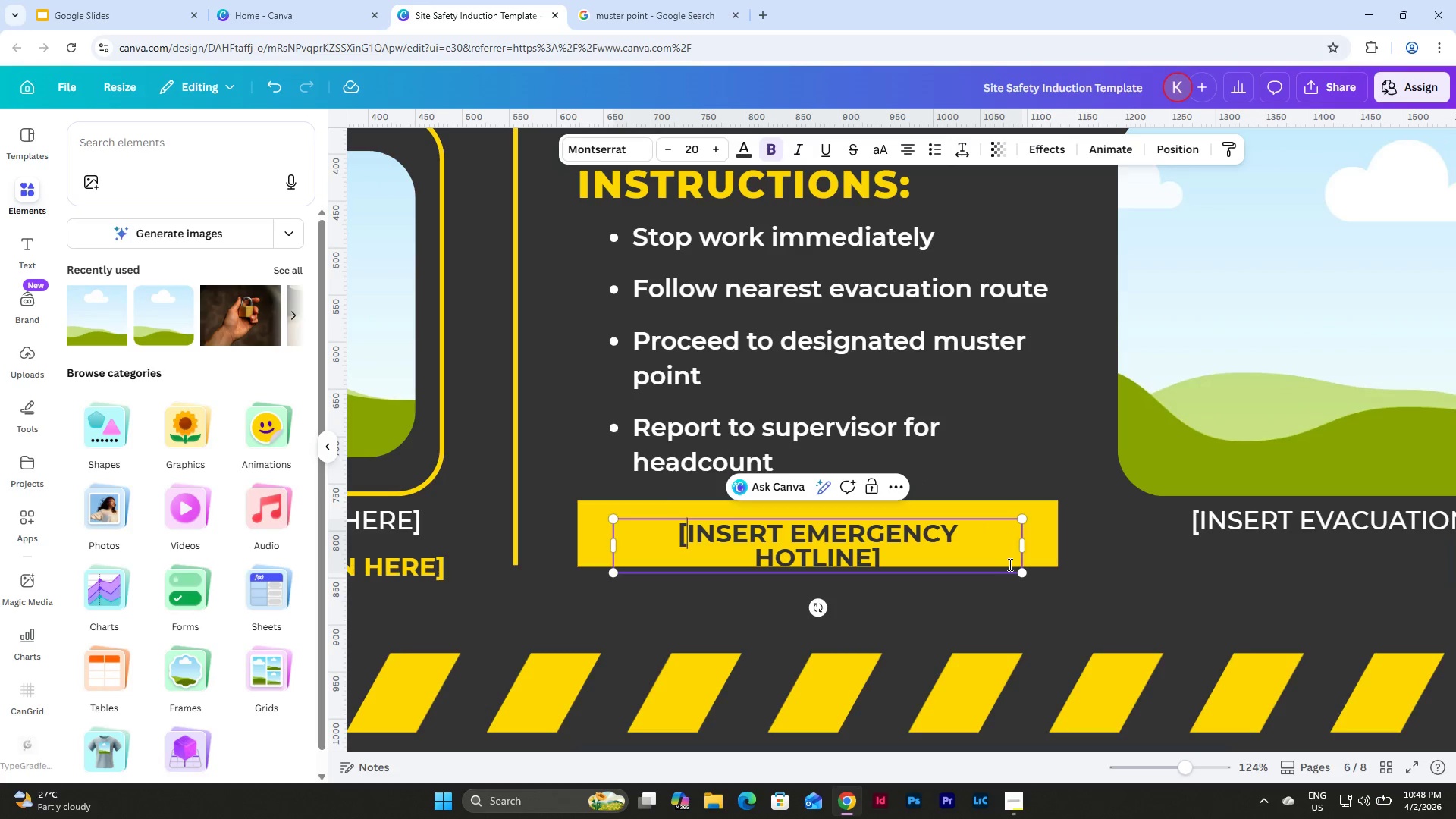 
left_click_drag(start_coordinate=[1025, 548], to_coordinate=[1031, 547])
 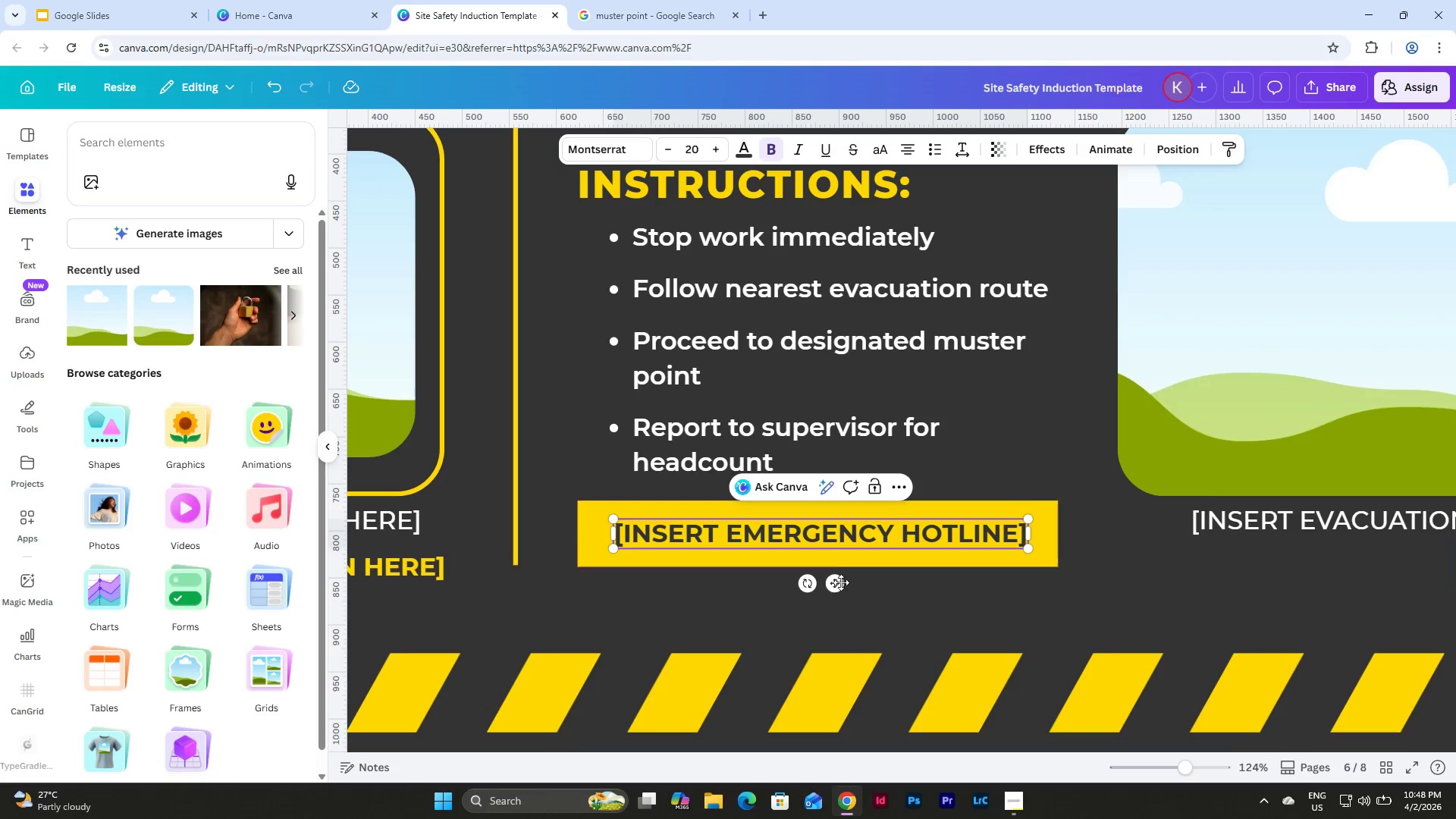 
left_click_drag(start_coordinate=[838, 585], to_coordinate=[832, 585])
 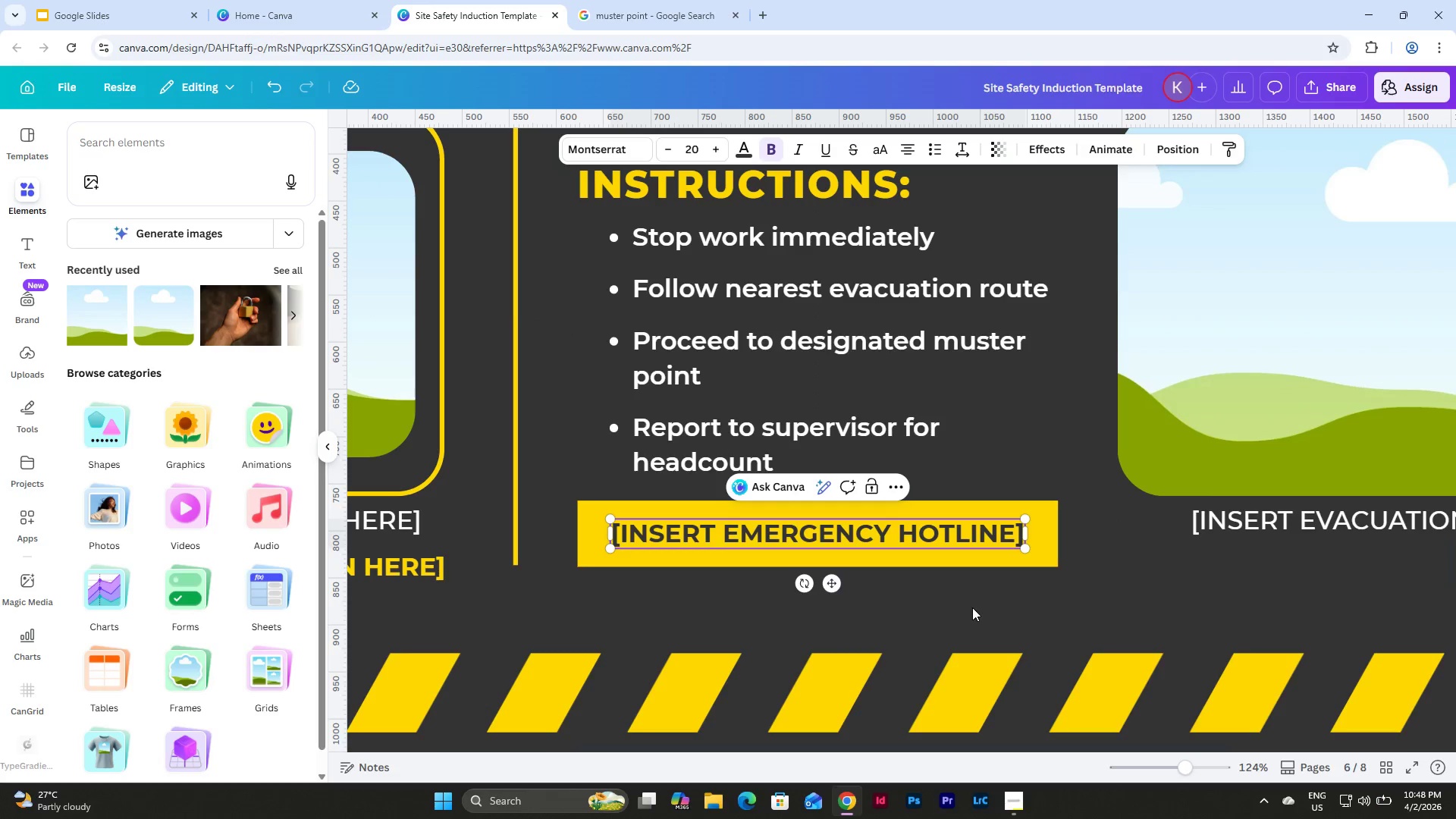 
left_click([972, 607])
 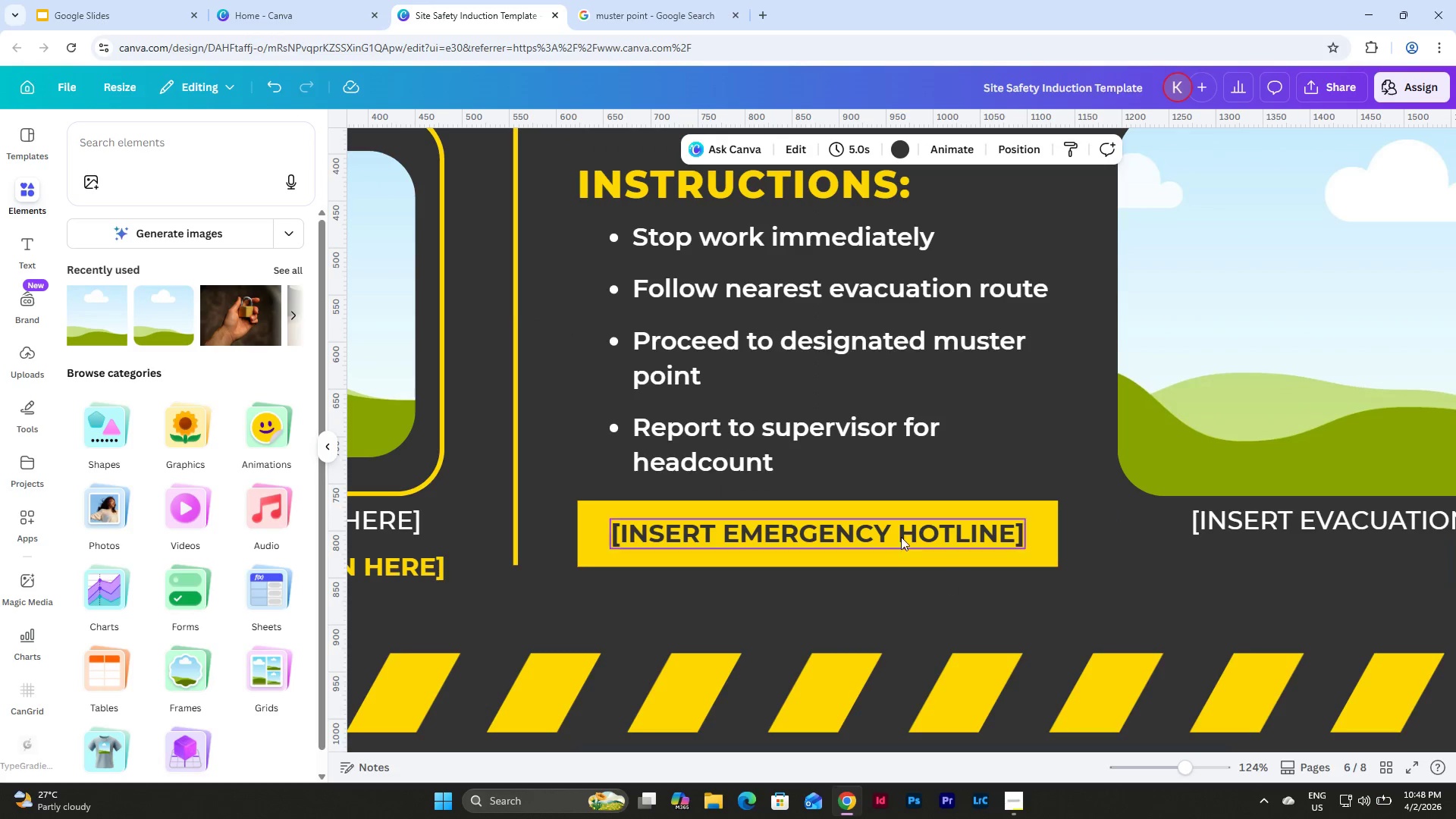 
left_click([894, 526])
 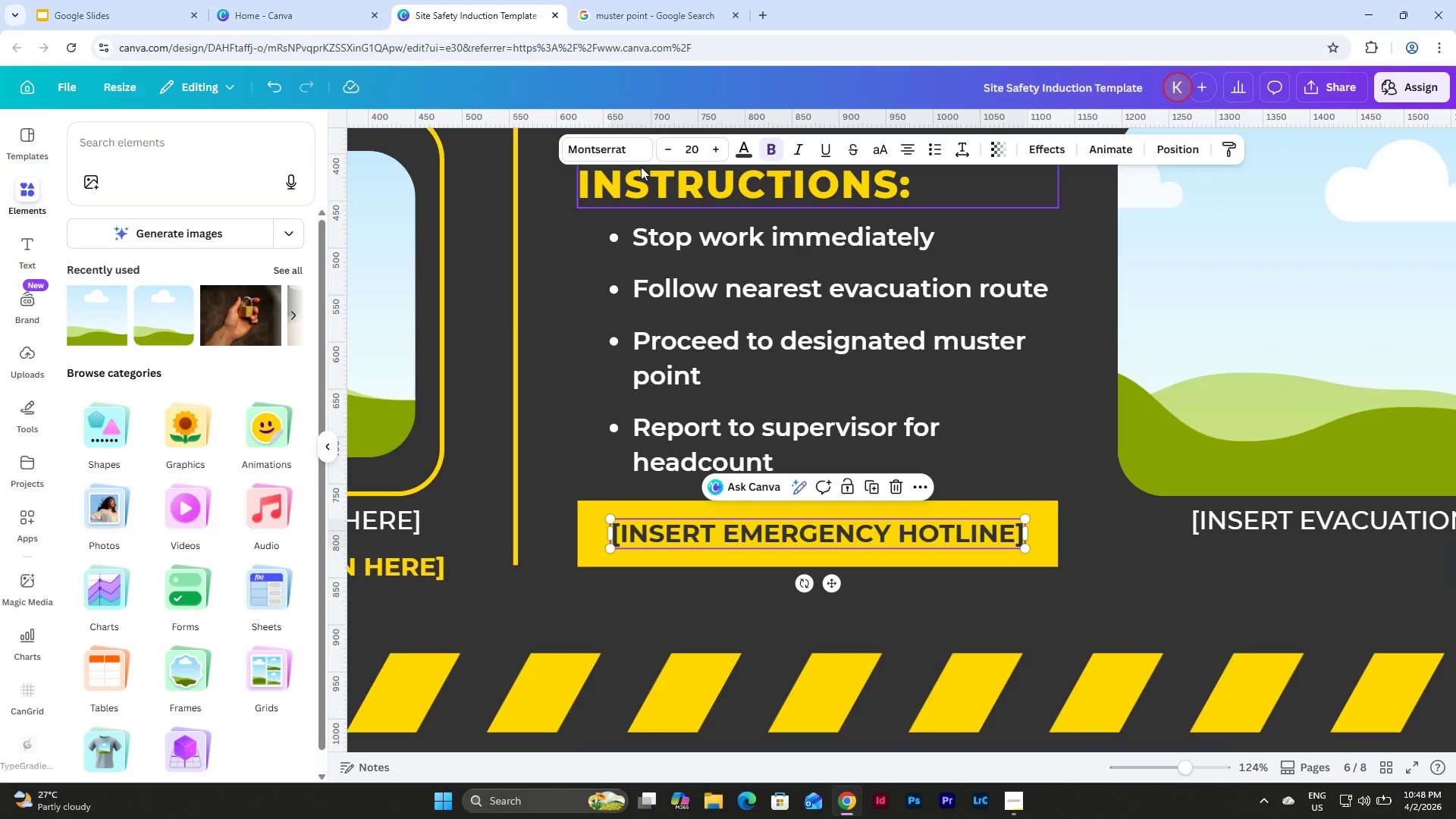 
left_click([626, 155])
 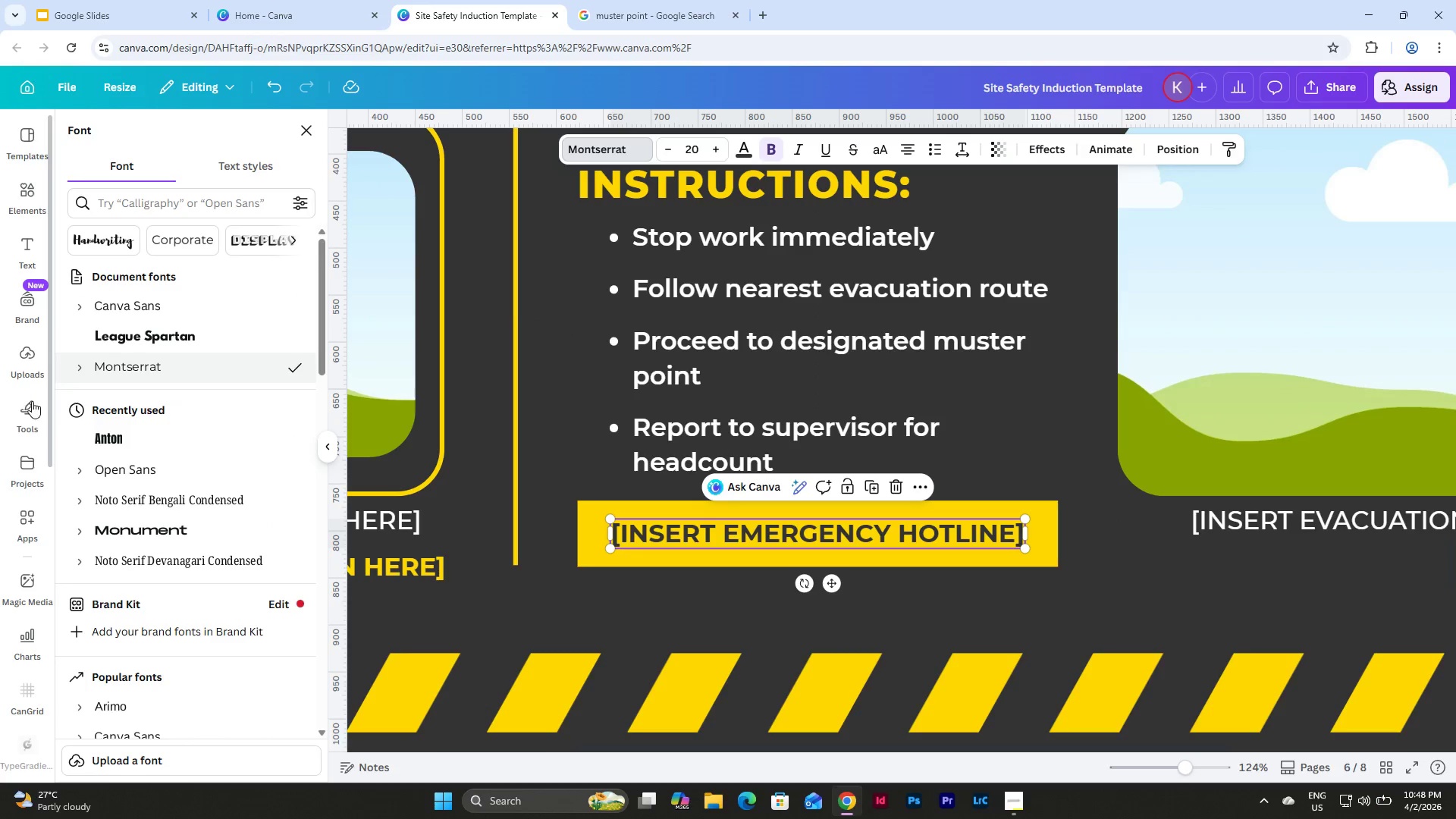 
left_click([73, 371])
 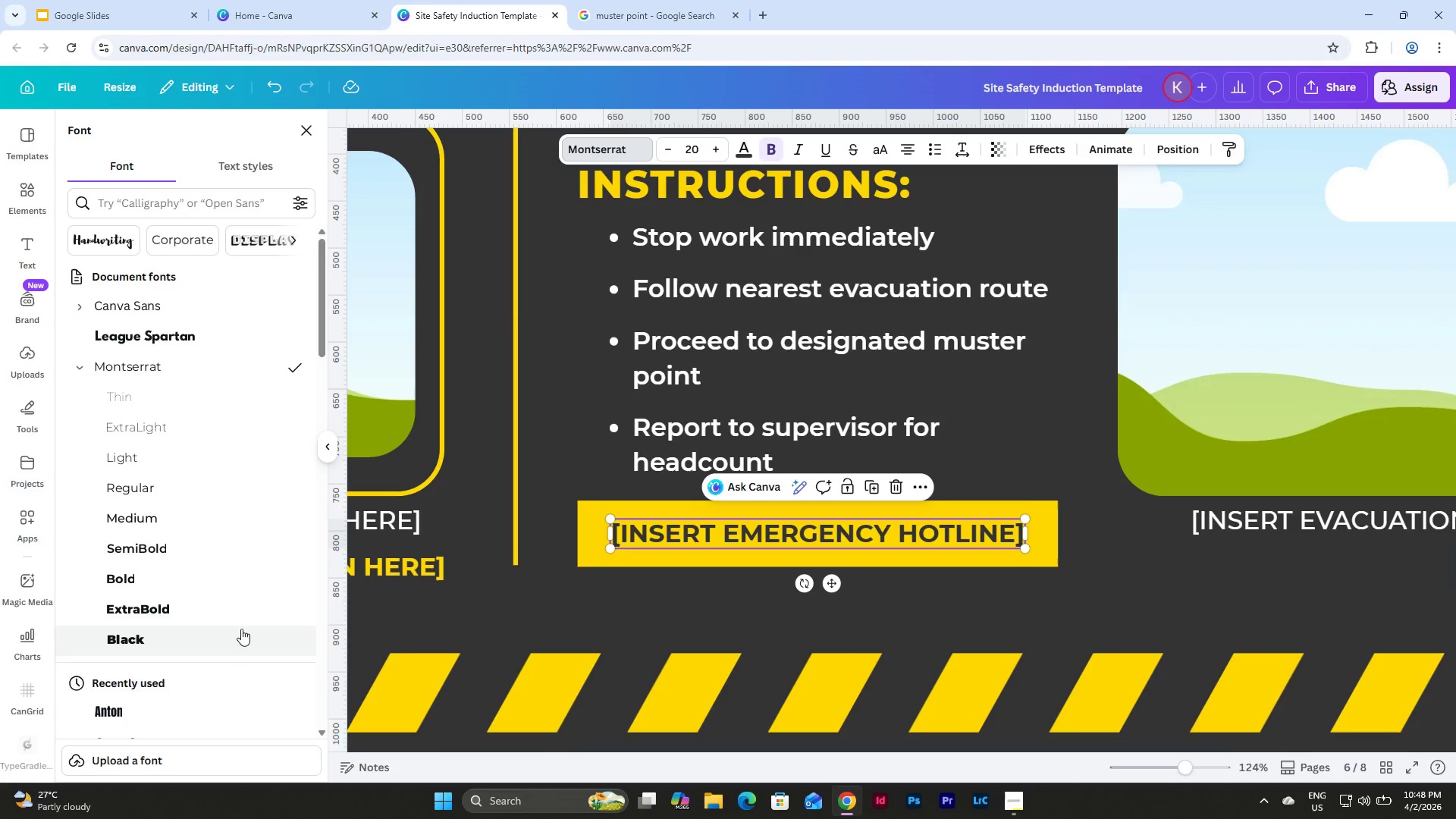 
left_click([212, 579])
 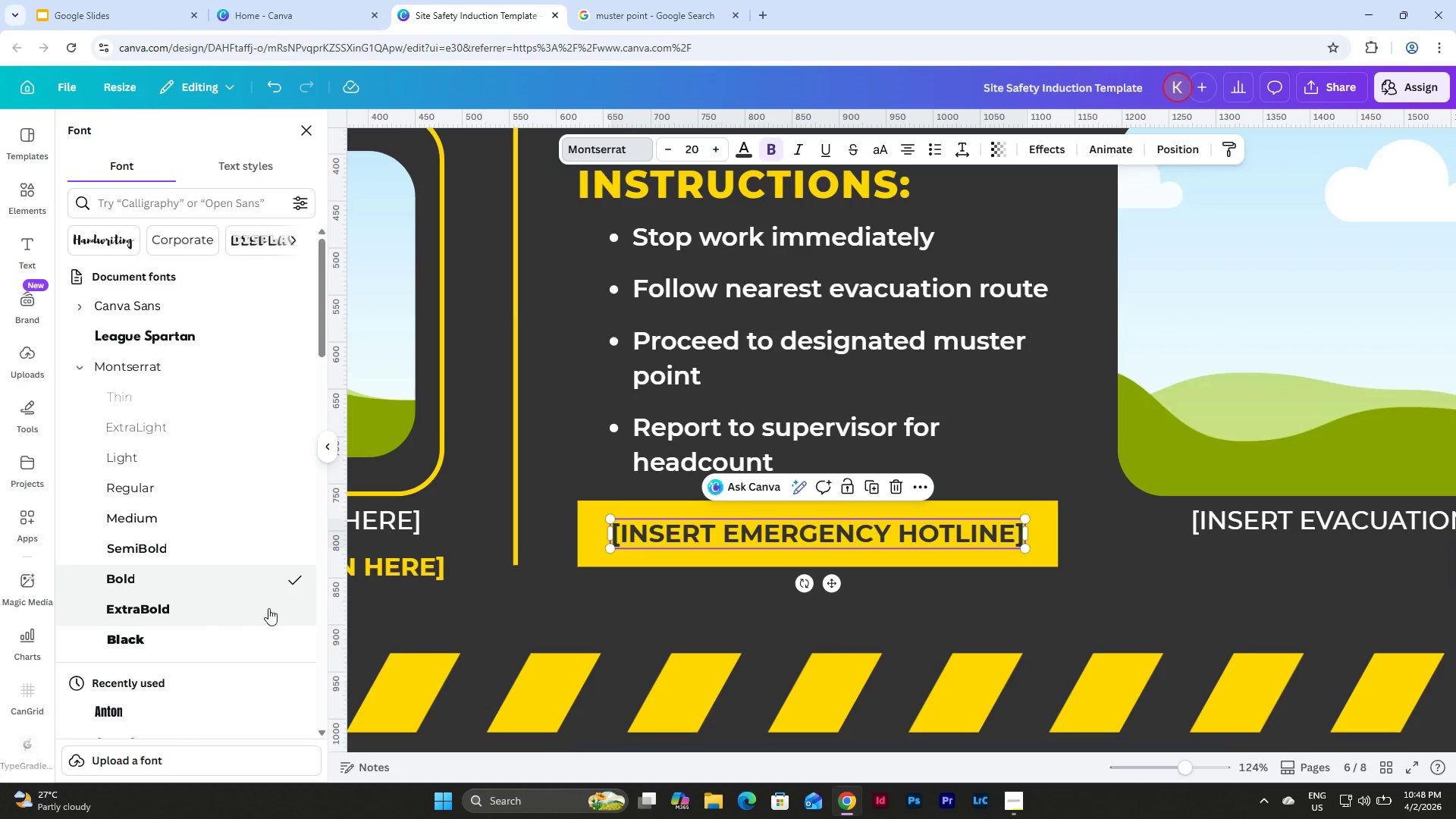 
left_click([253, 617])
 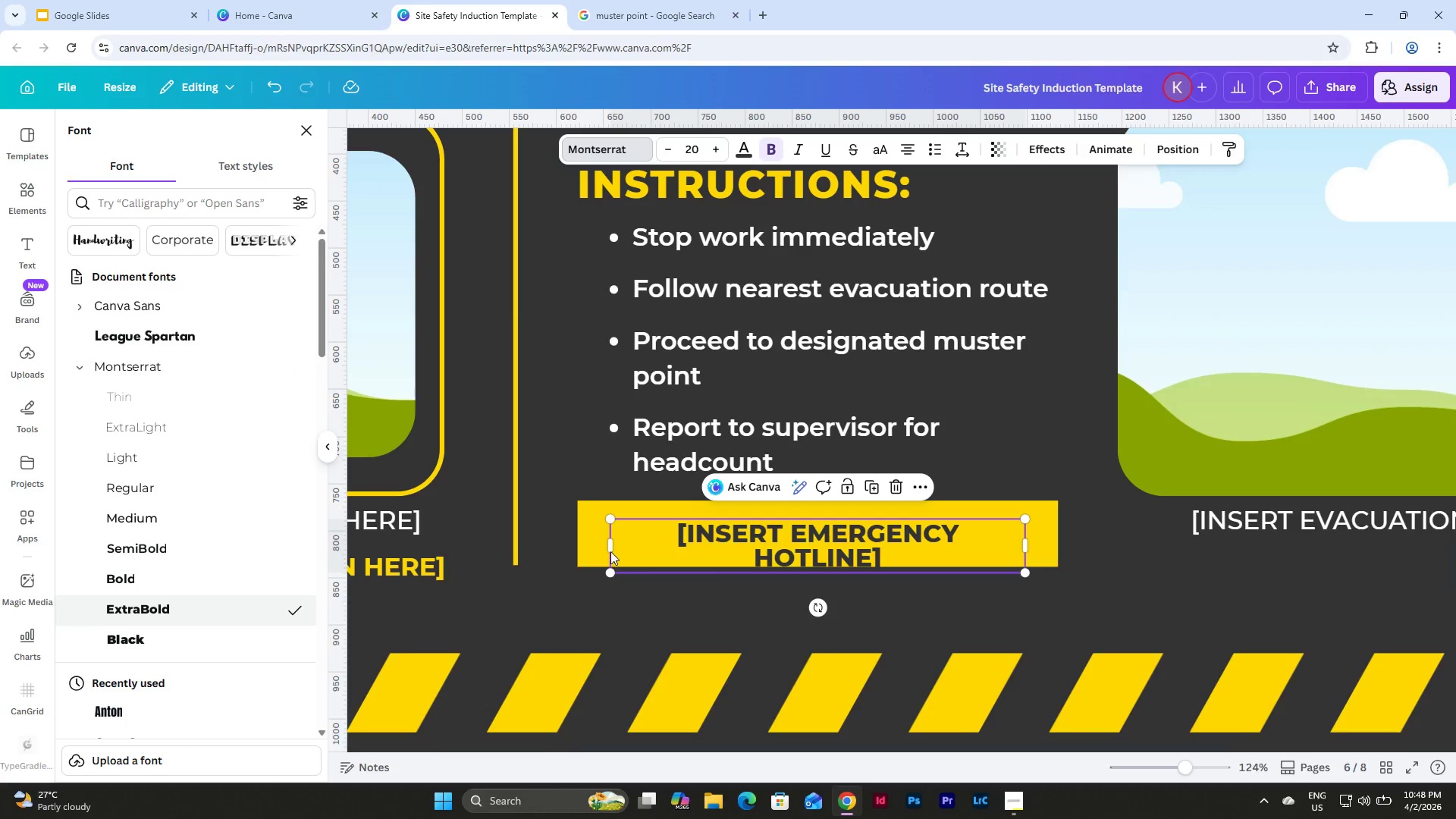 
left_click_drag(start_coordinate=[610, 546], to_coordinate=[600, 544])
 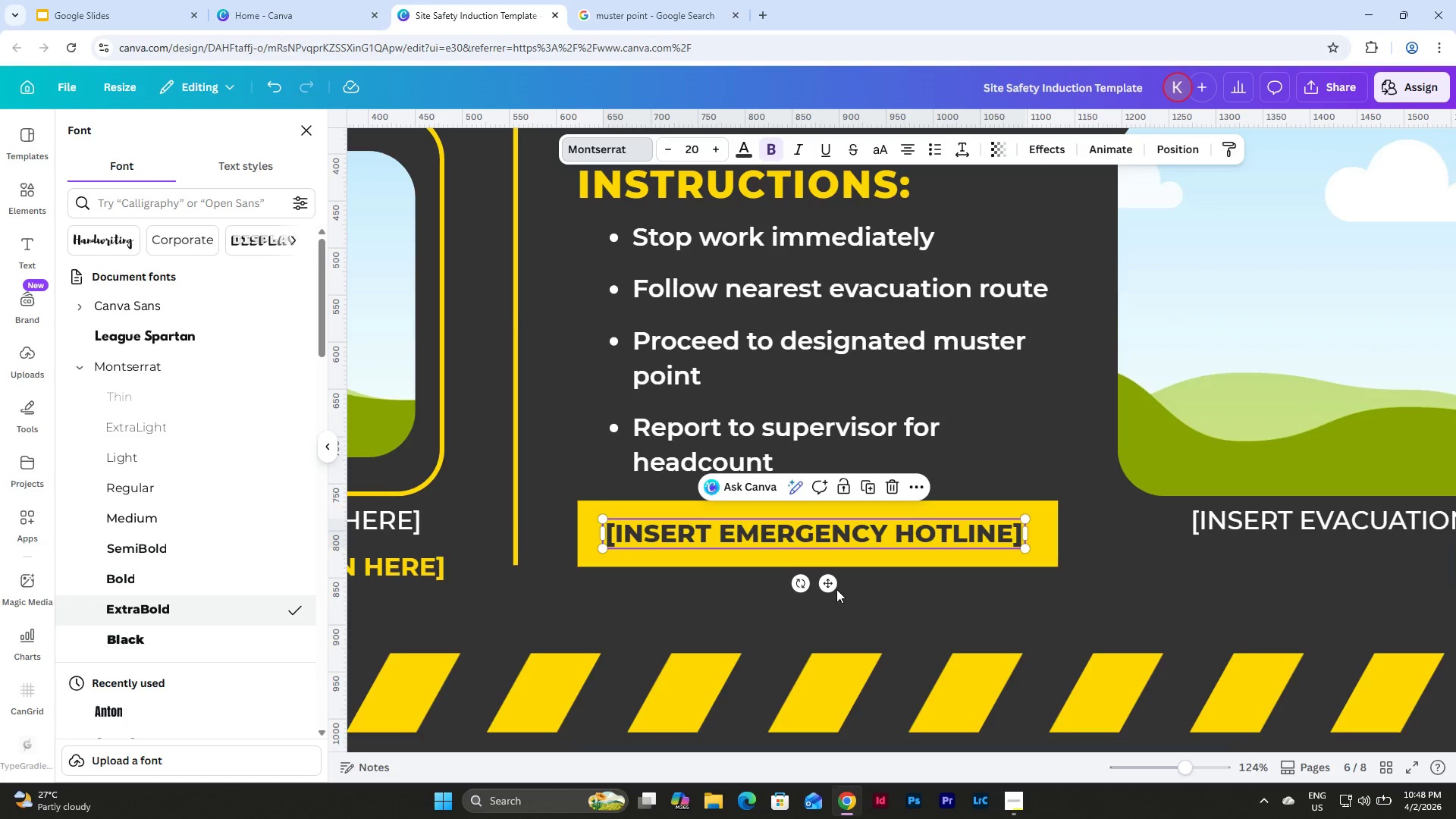 
left_click_drag(start_coordinate=[833, 588], to_coordinate=[839, 585])
 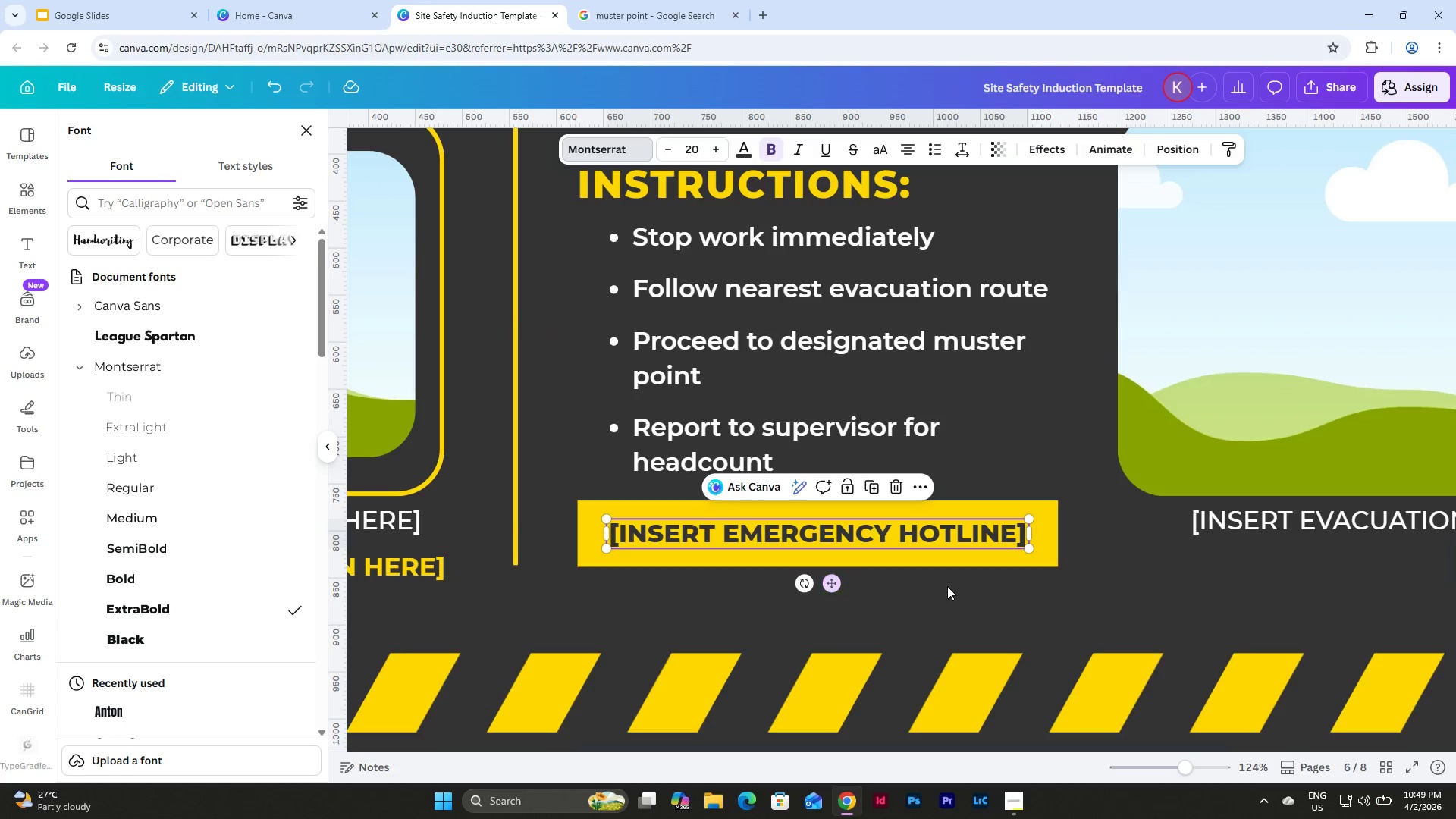 
left_click([947, 586])
 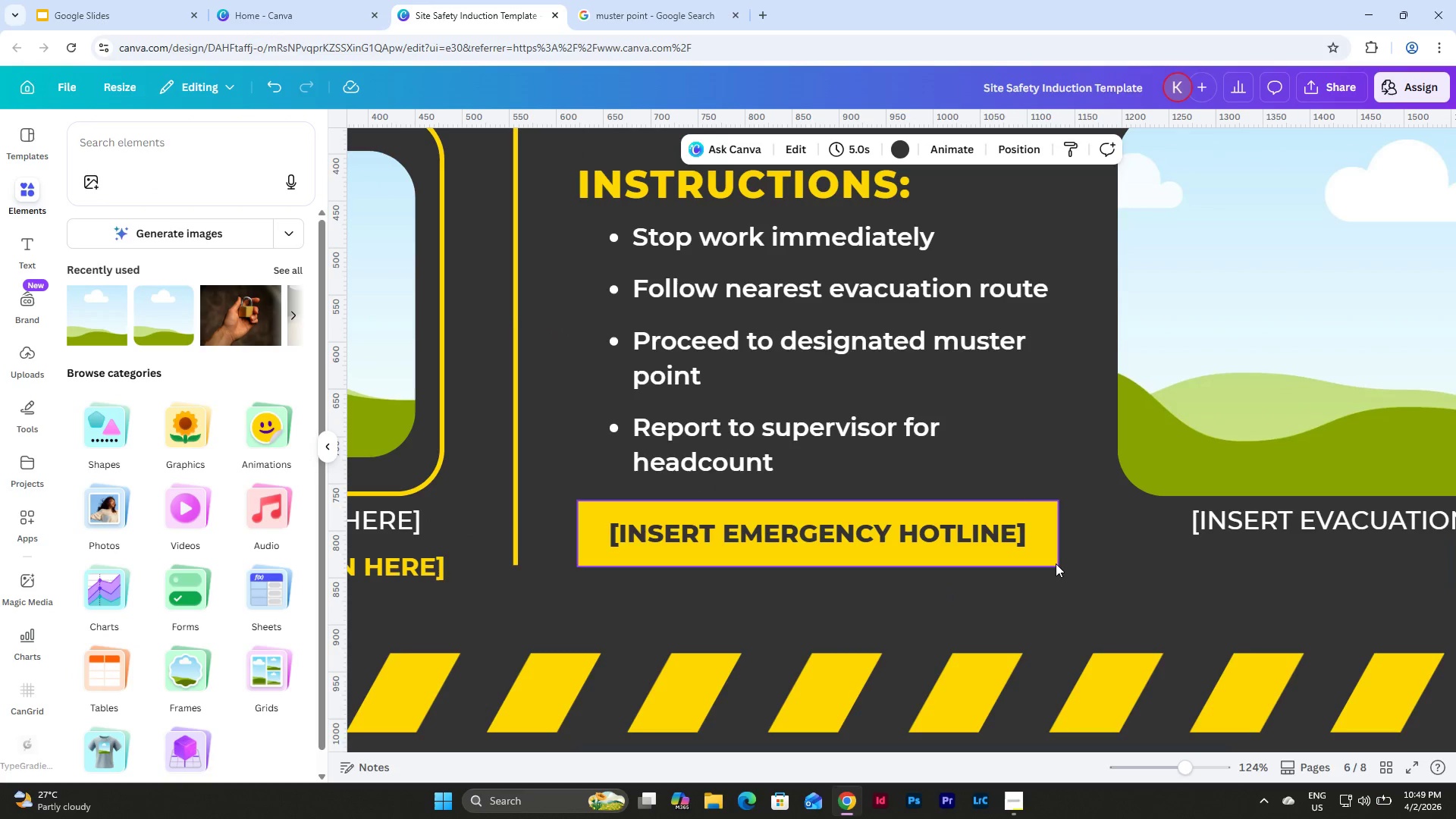 
scroll: coordinate [1056, 560], scroll_direction: up, amount: 1.0
 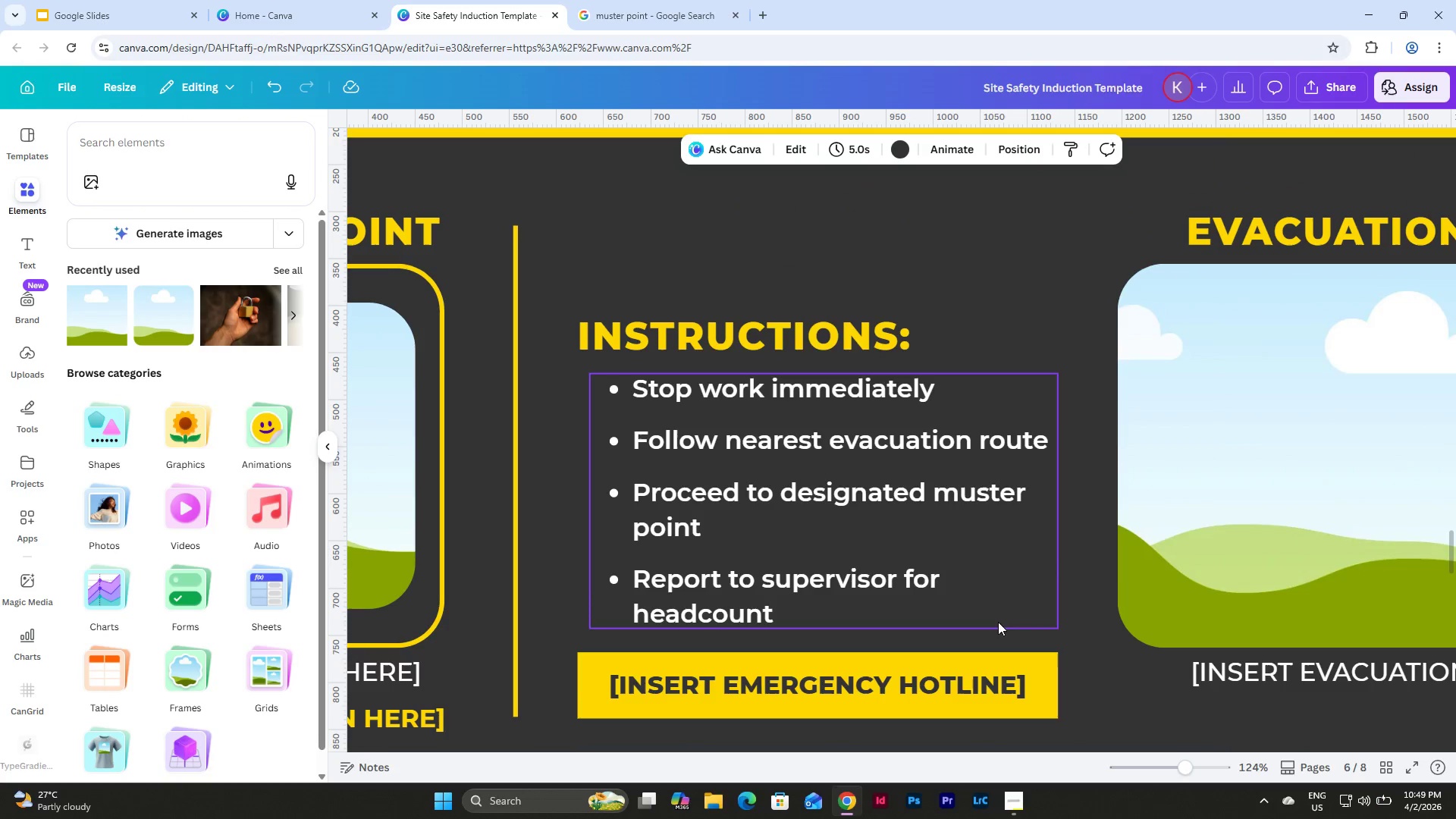 
left_click_drag(start_coordinate=[1087, 626], to_coordinate=[571, 303])
 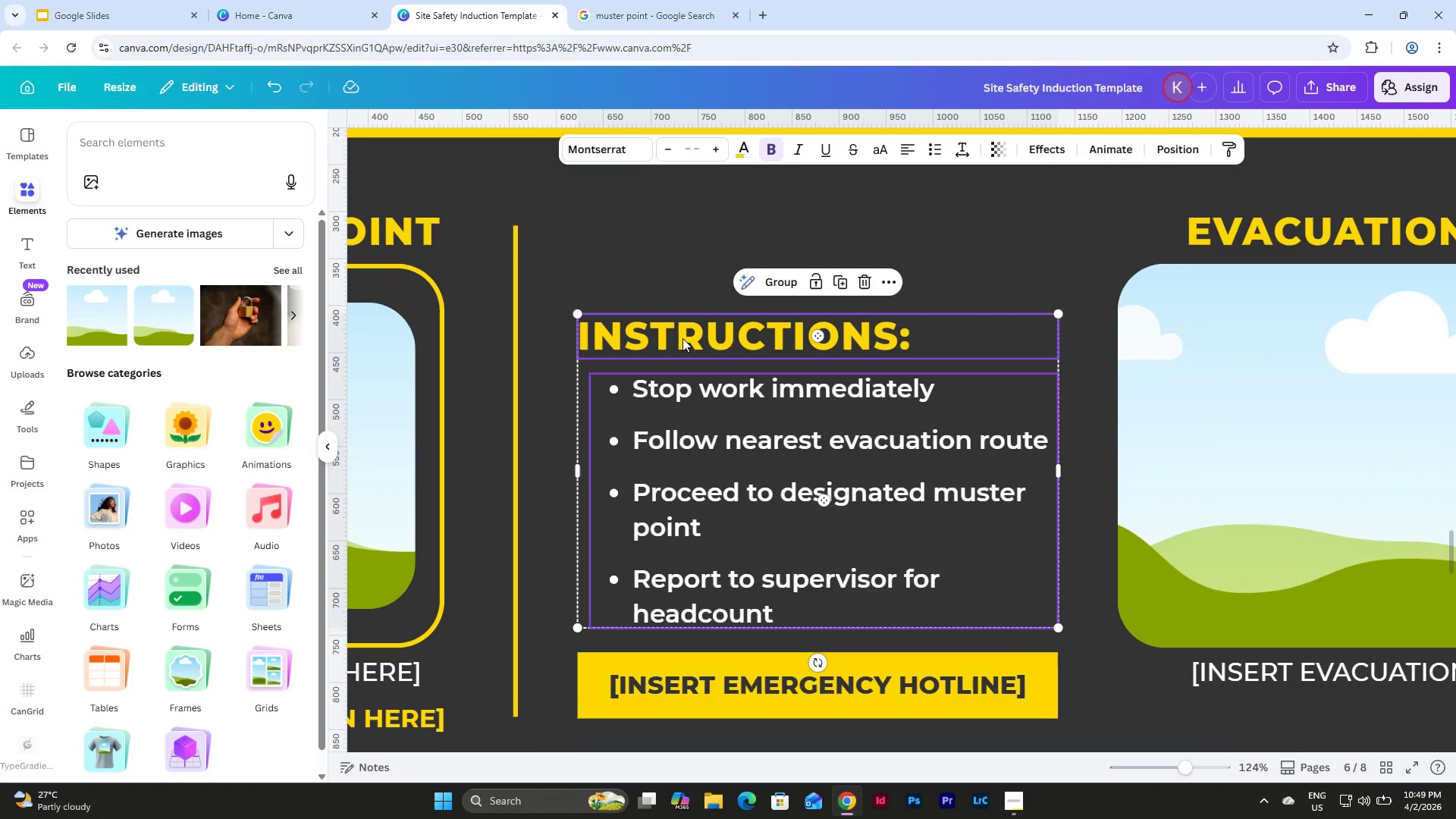 
left_click_drag(start_coordinate=[682, 325], to_coordinate=[683, 219])
 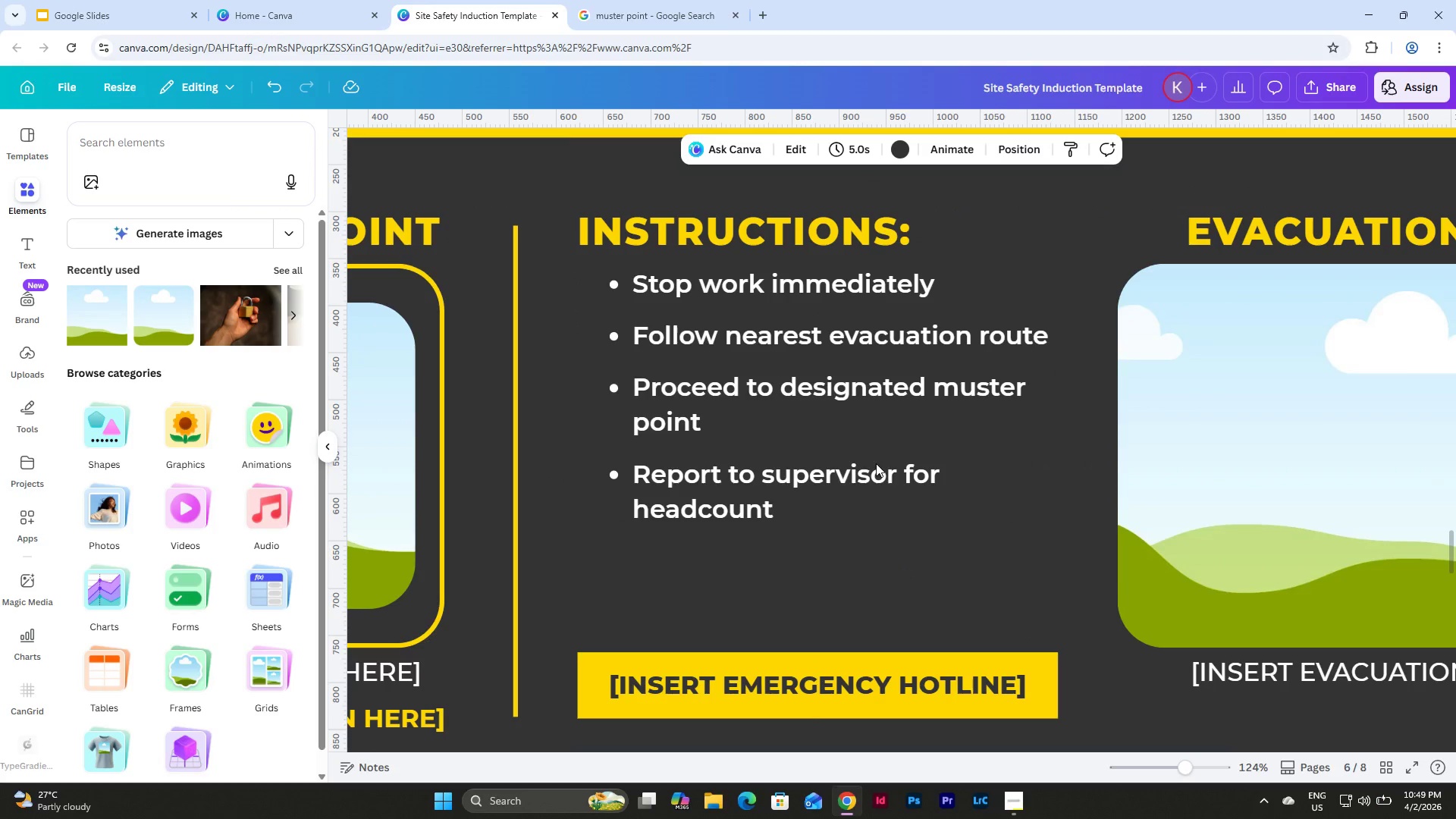 
left_click([785, 322])
 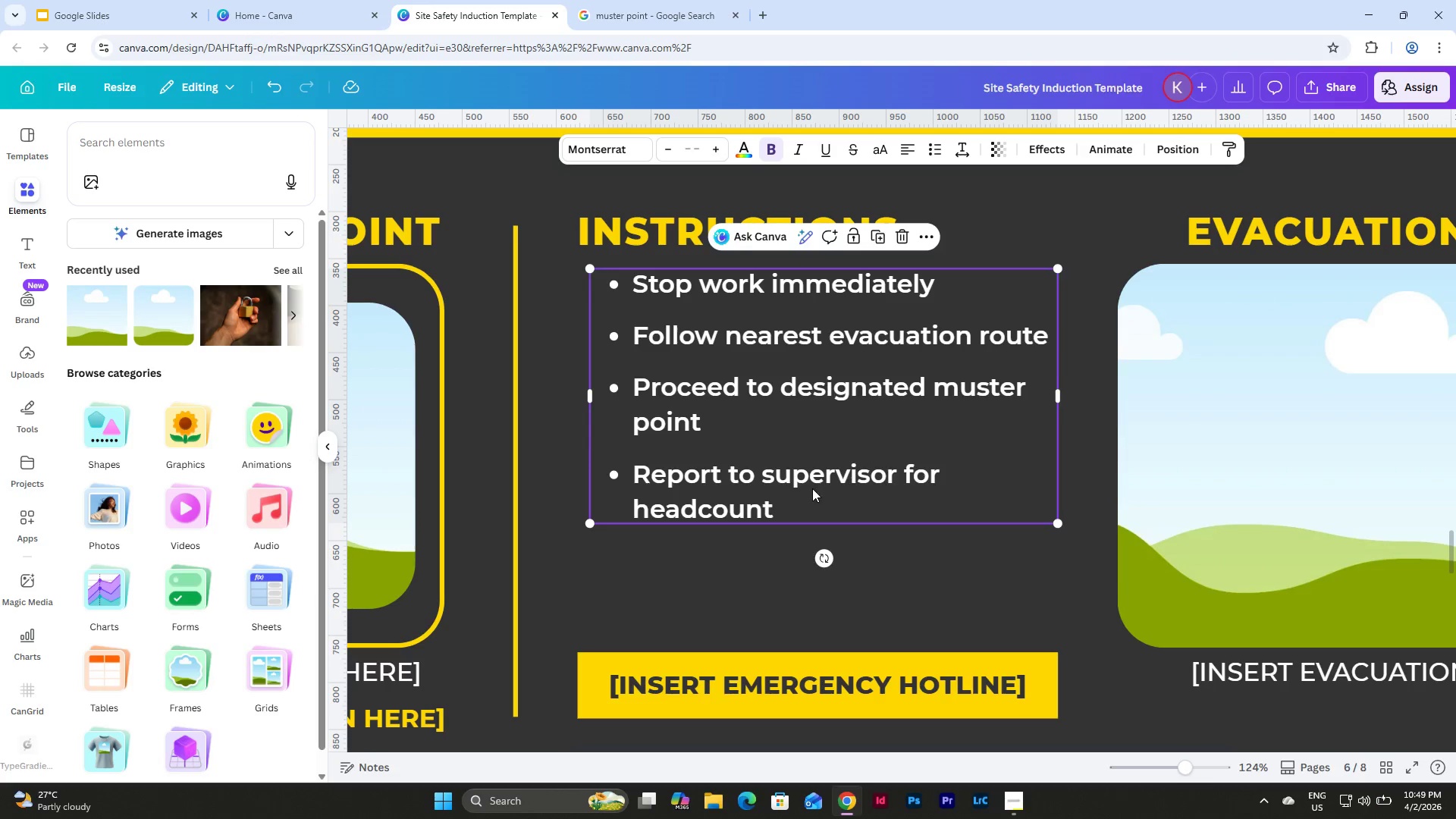 
triple_click([789, 516])
 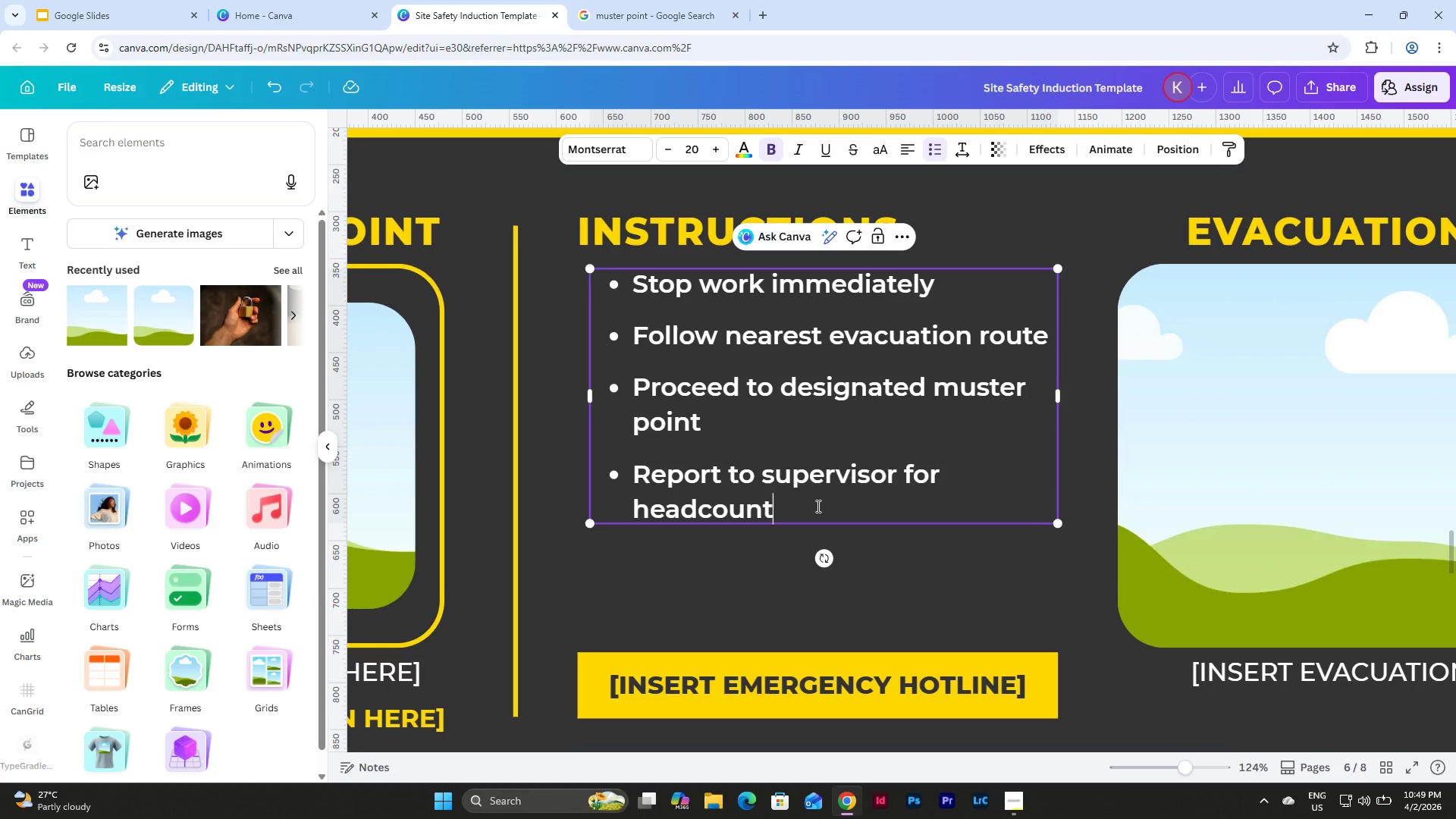 
key(Enter)
 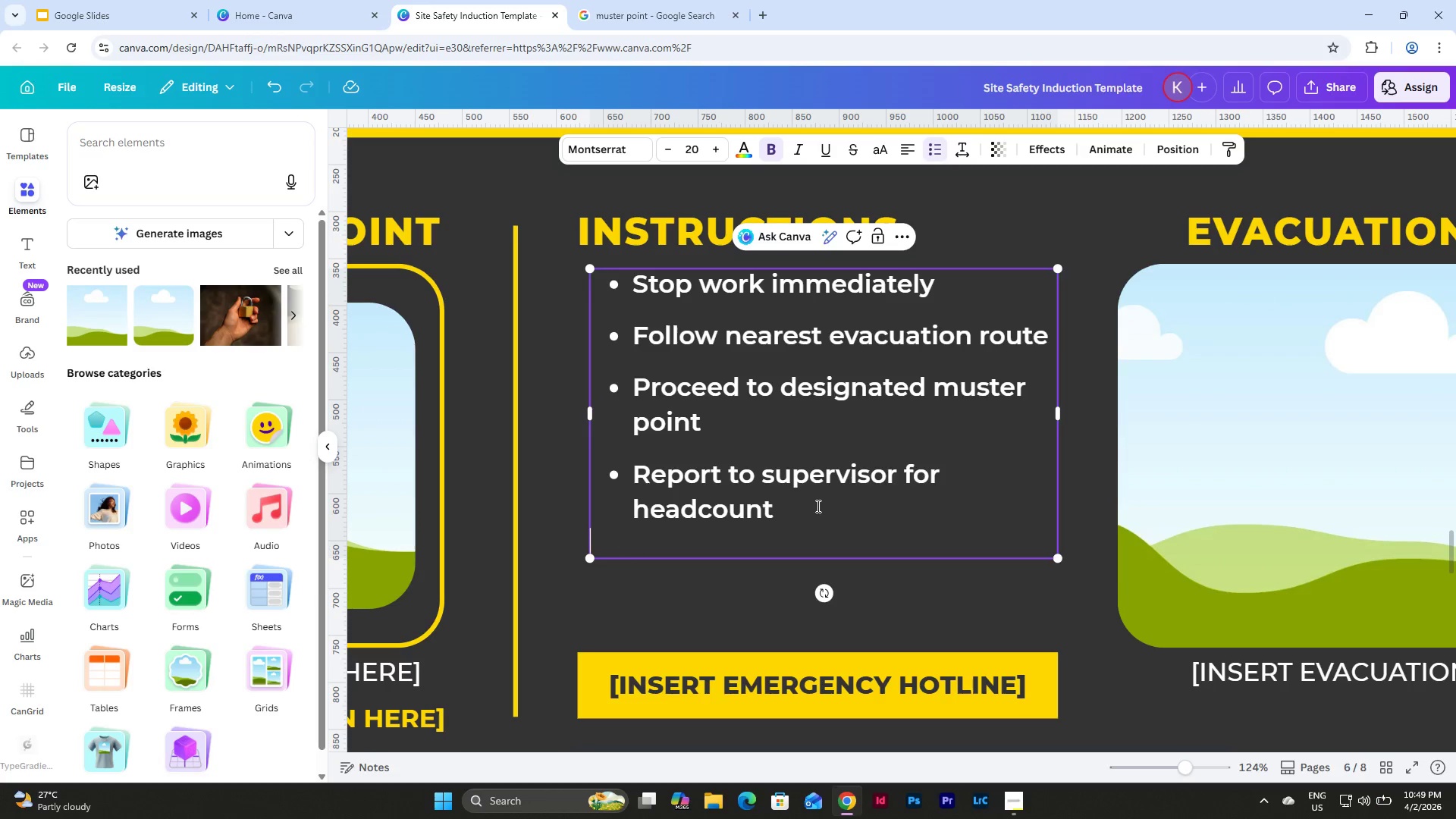 
key(Enter)
 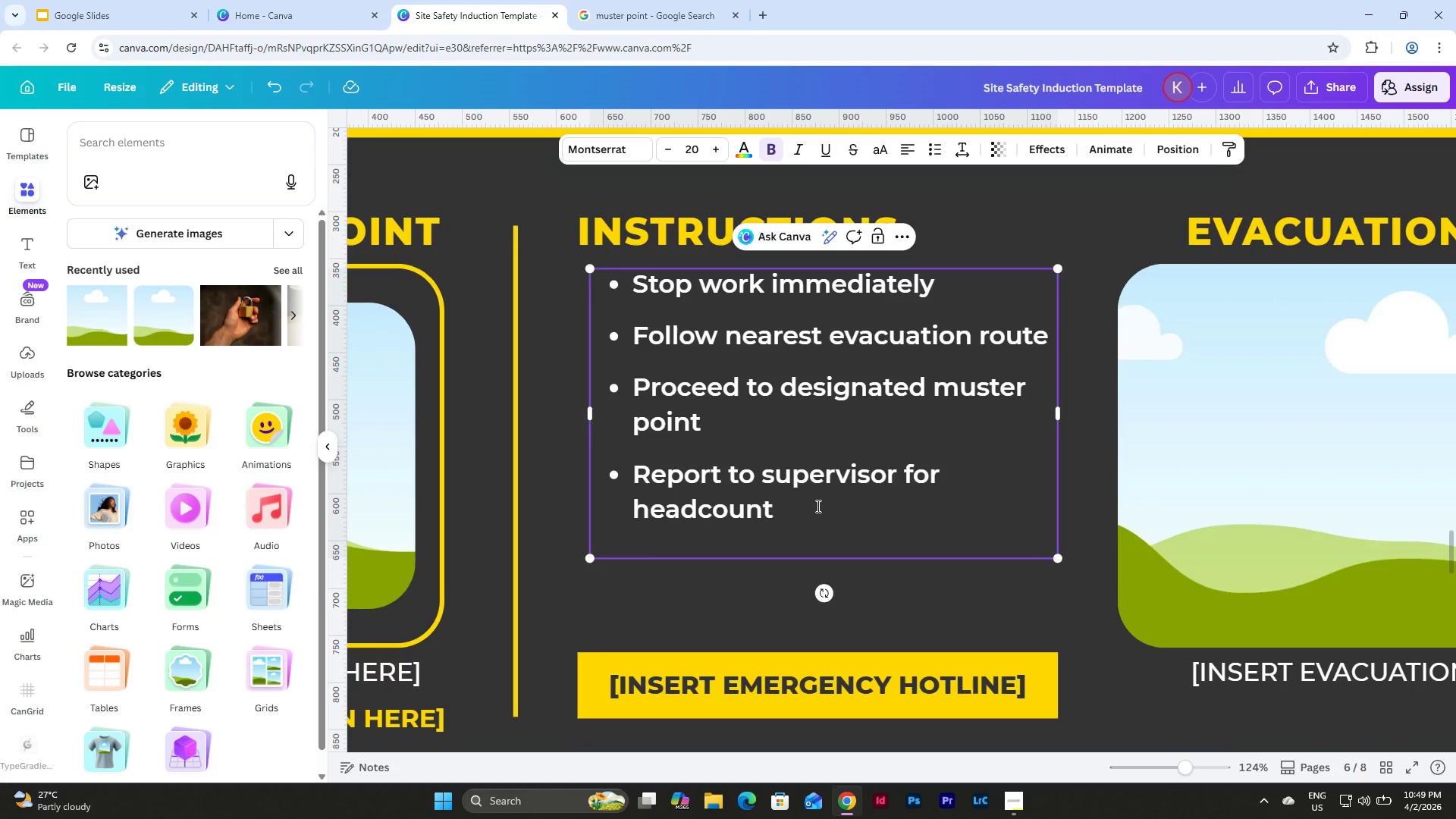 
key(Enter)
 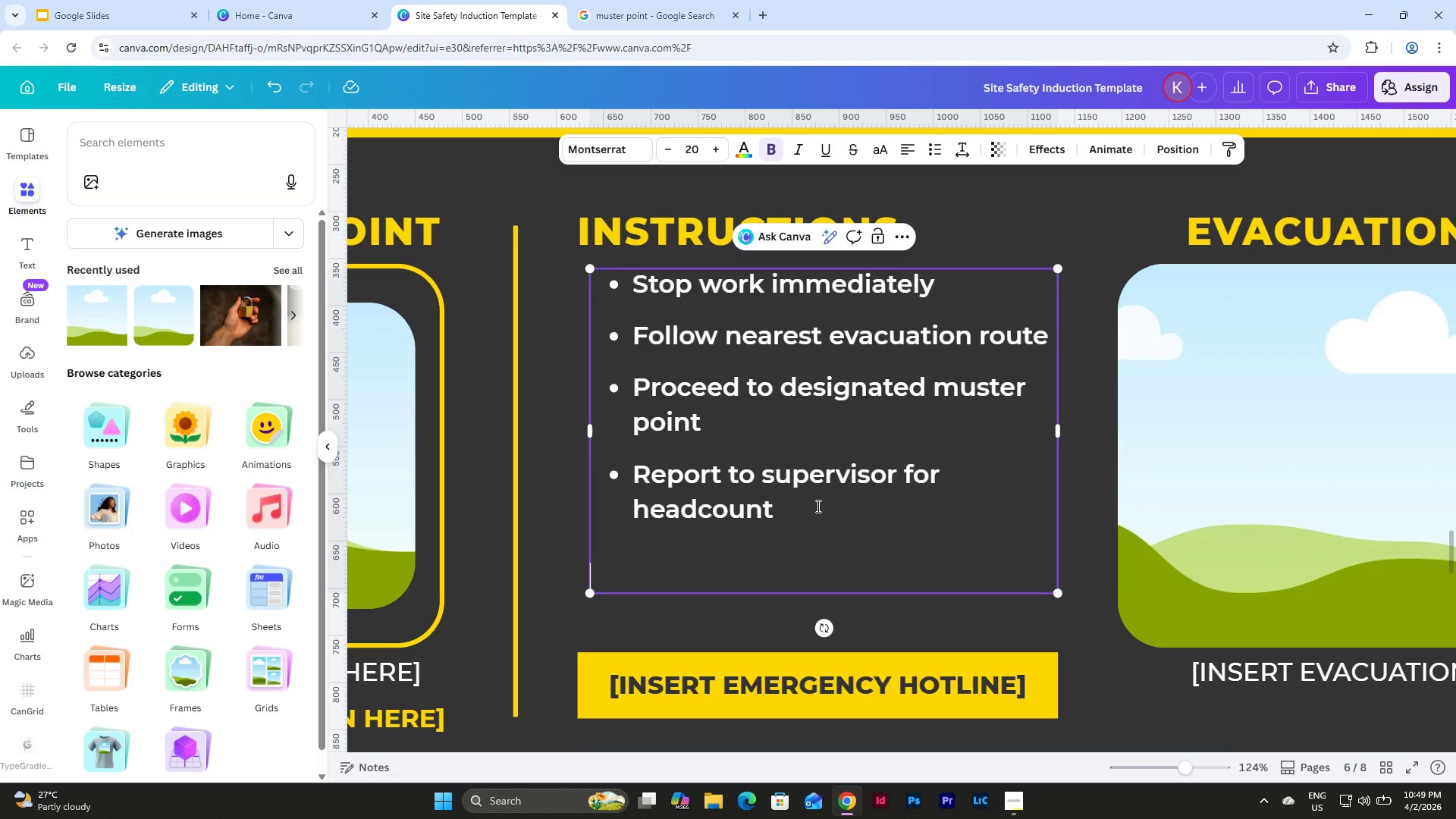 
key(Shift+ShiftLeft)
 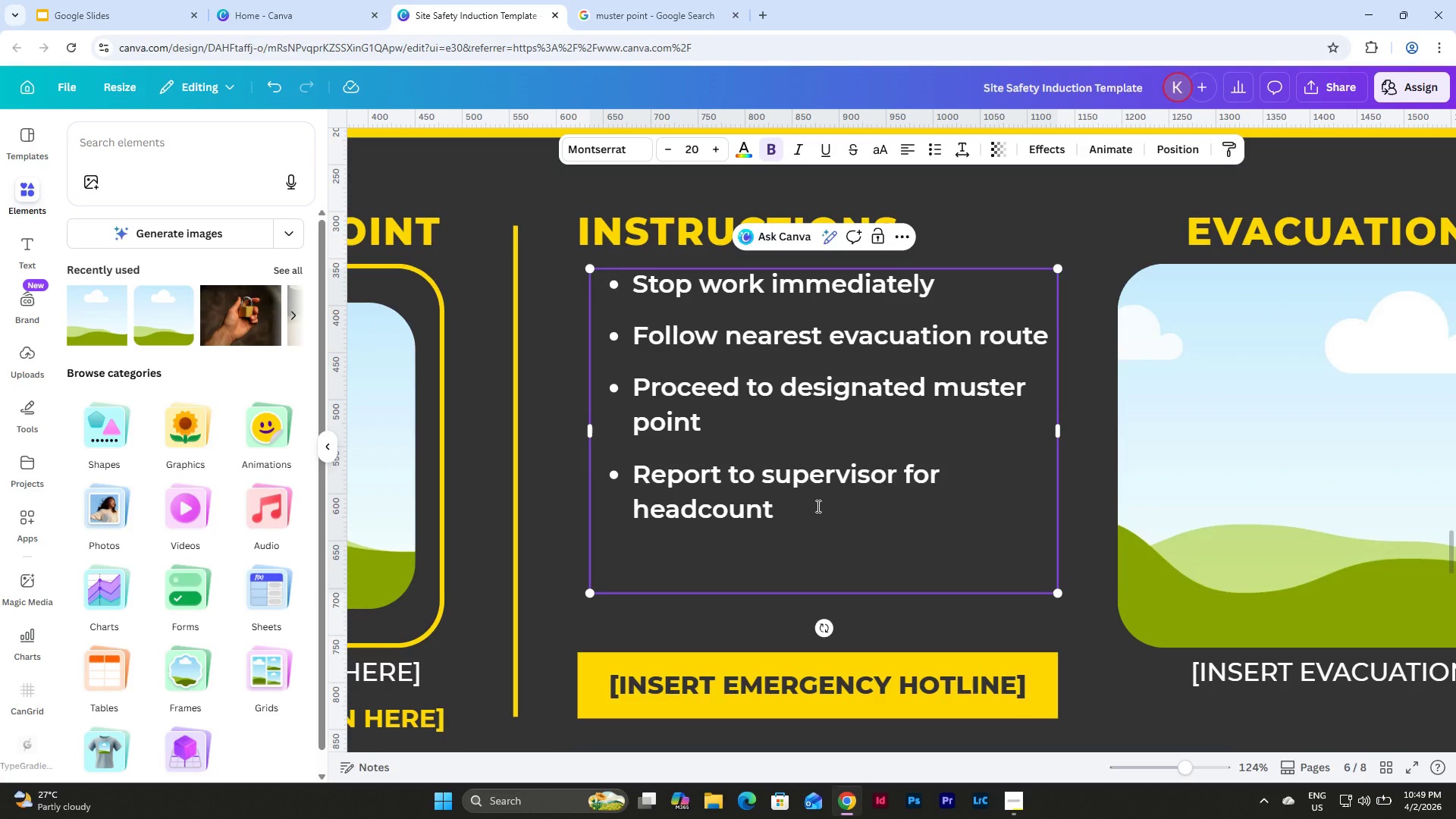 
key(Backspace)
 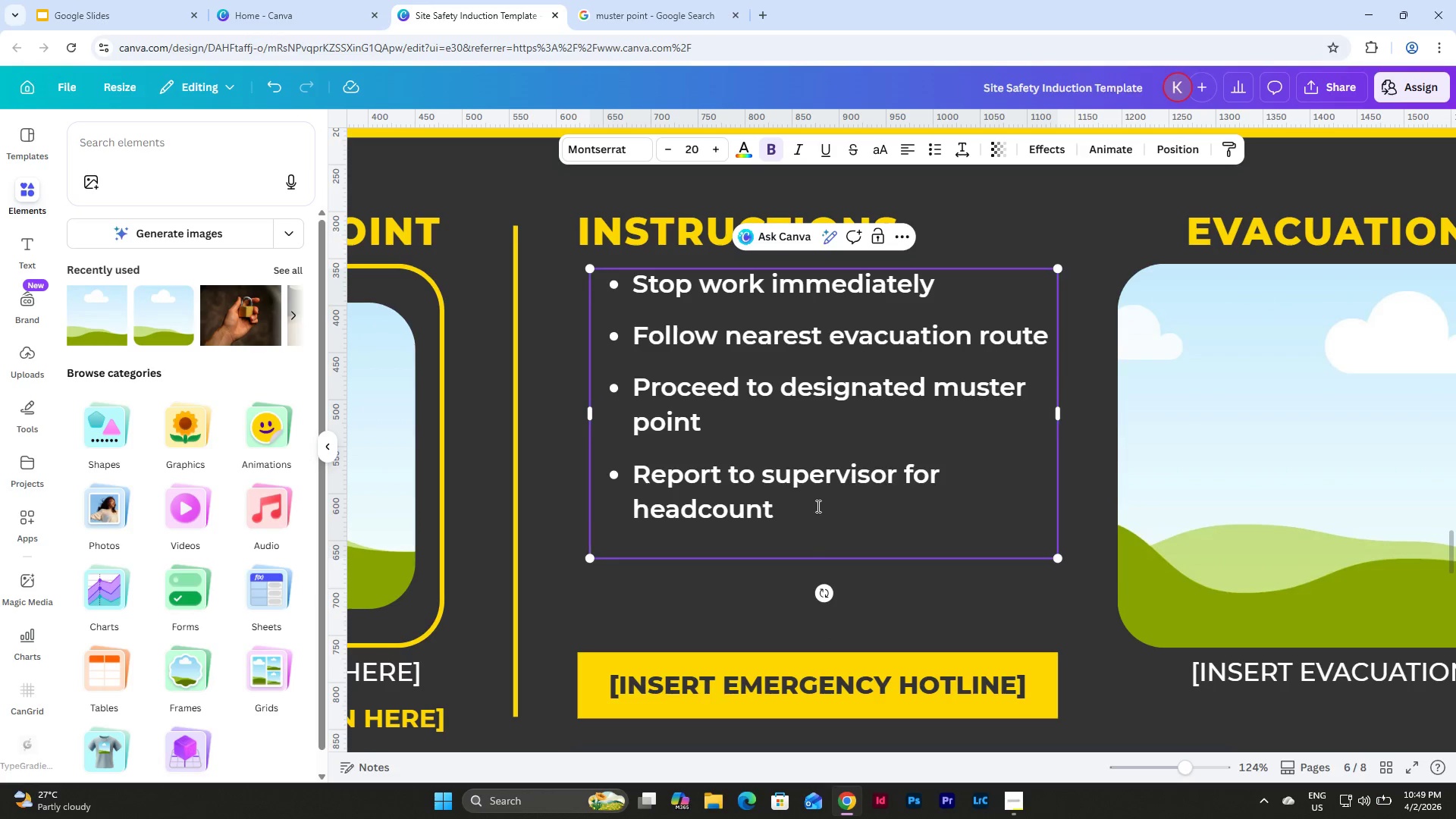 
key(Backspace)
 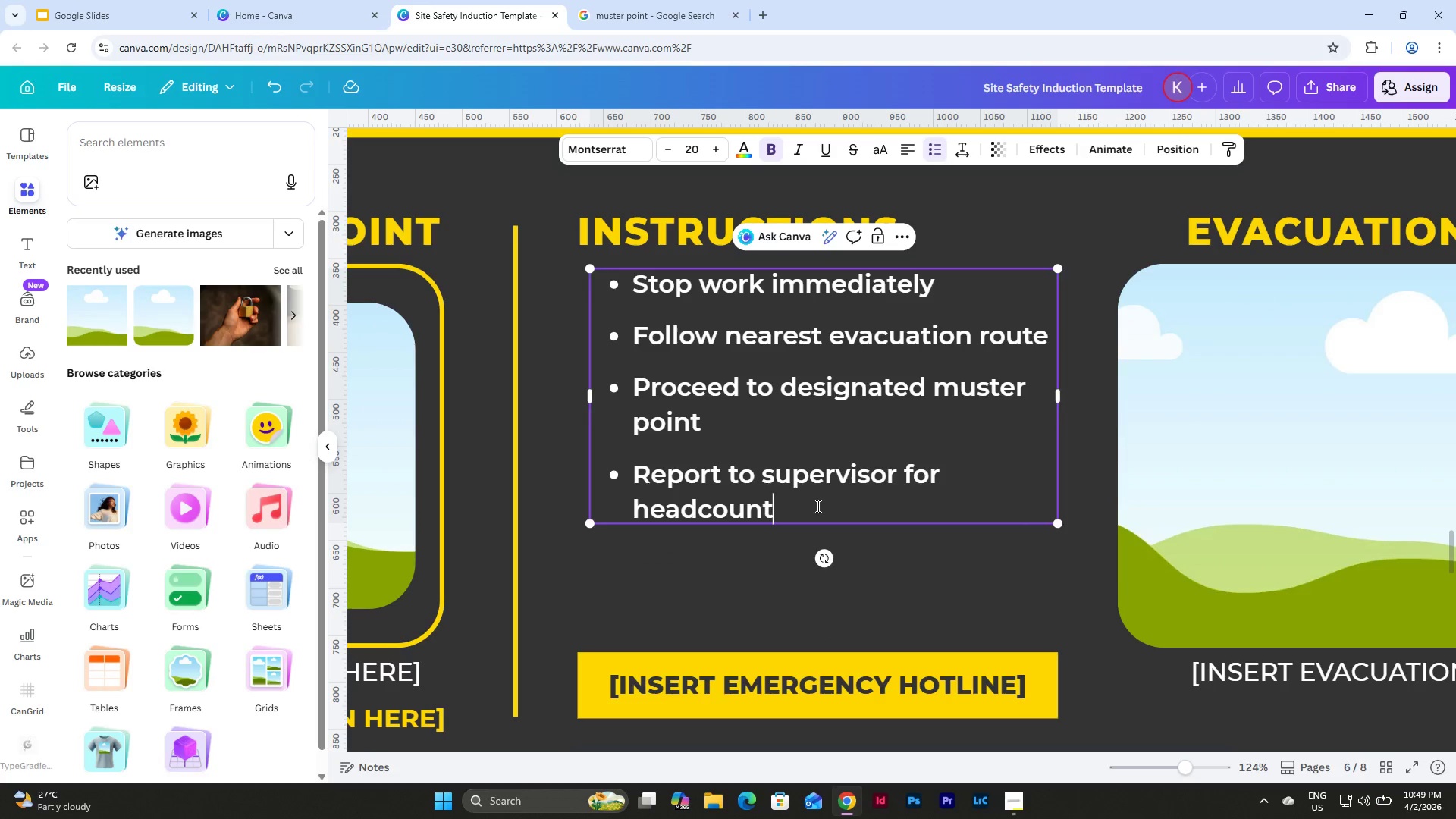 
key(Enter)
 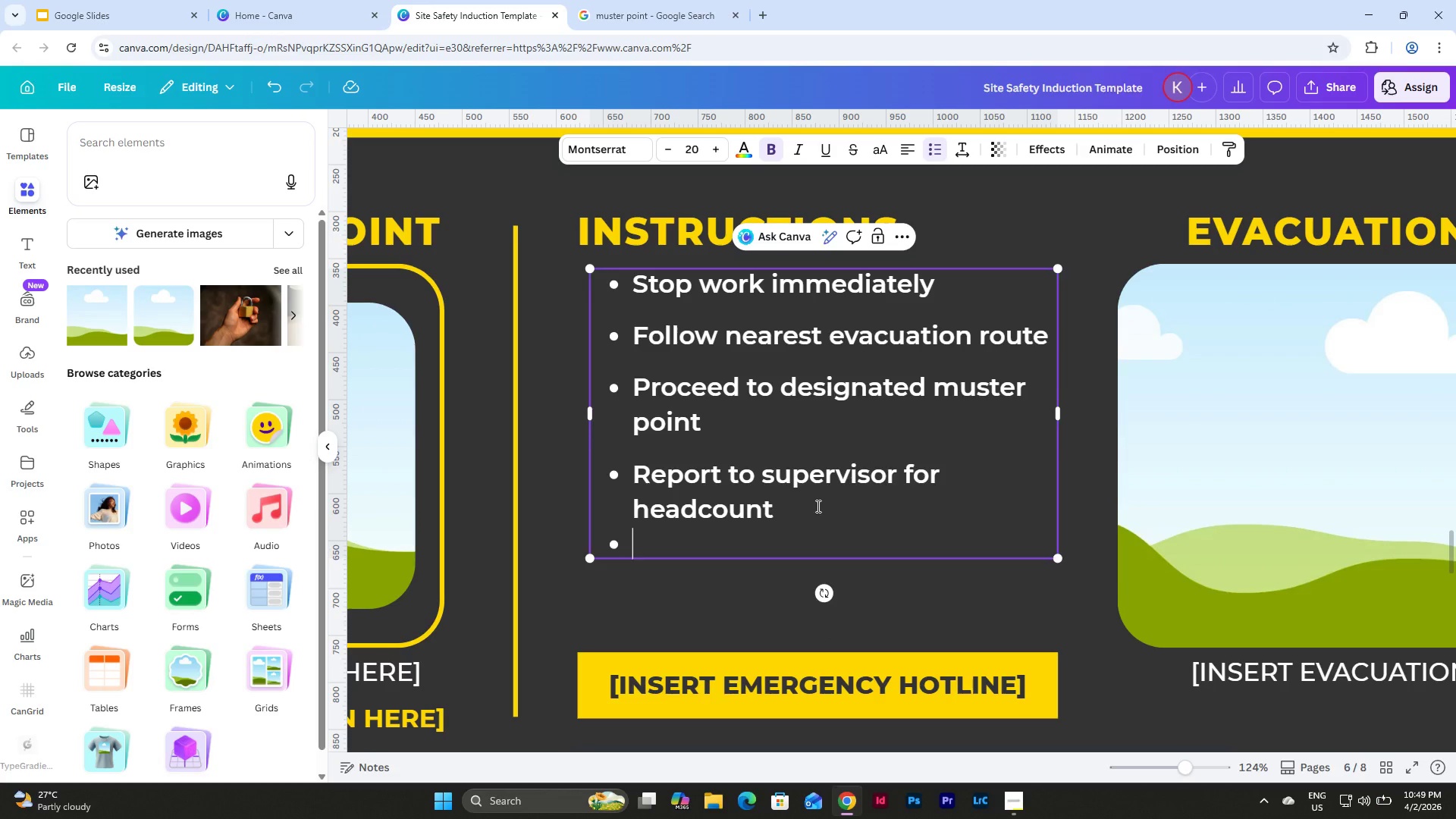 
key(Enter)
 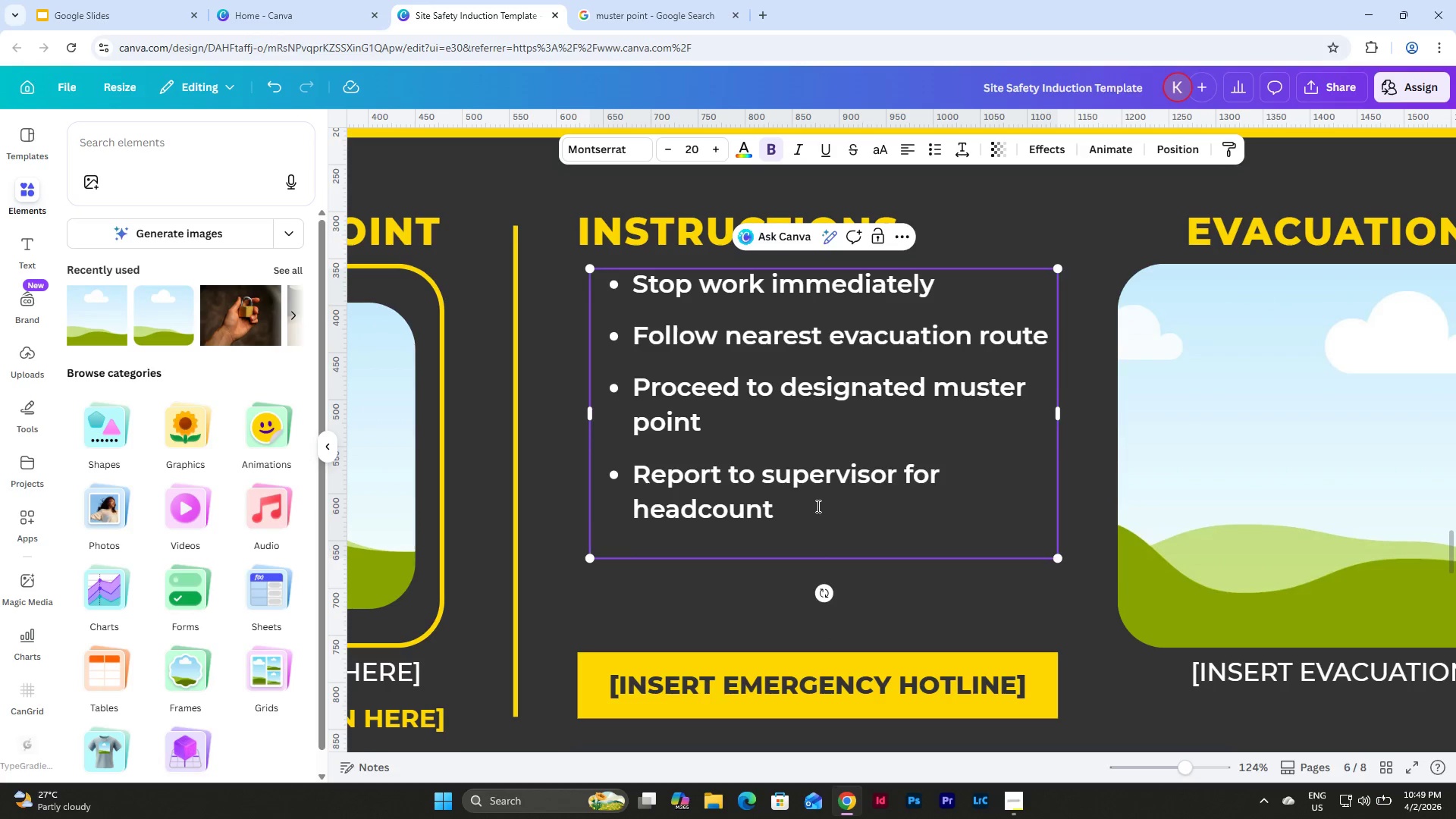 
key(Backspace)
 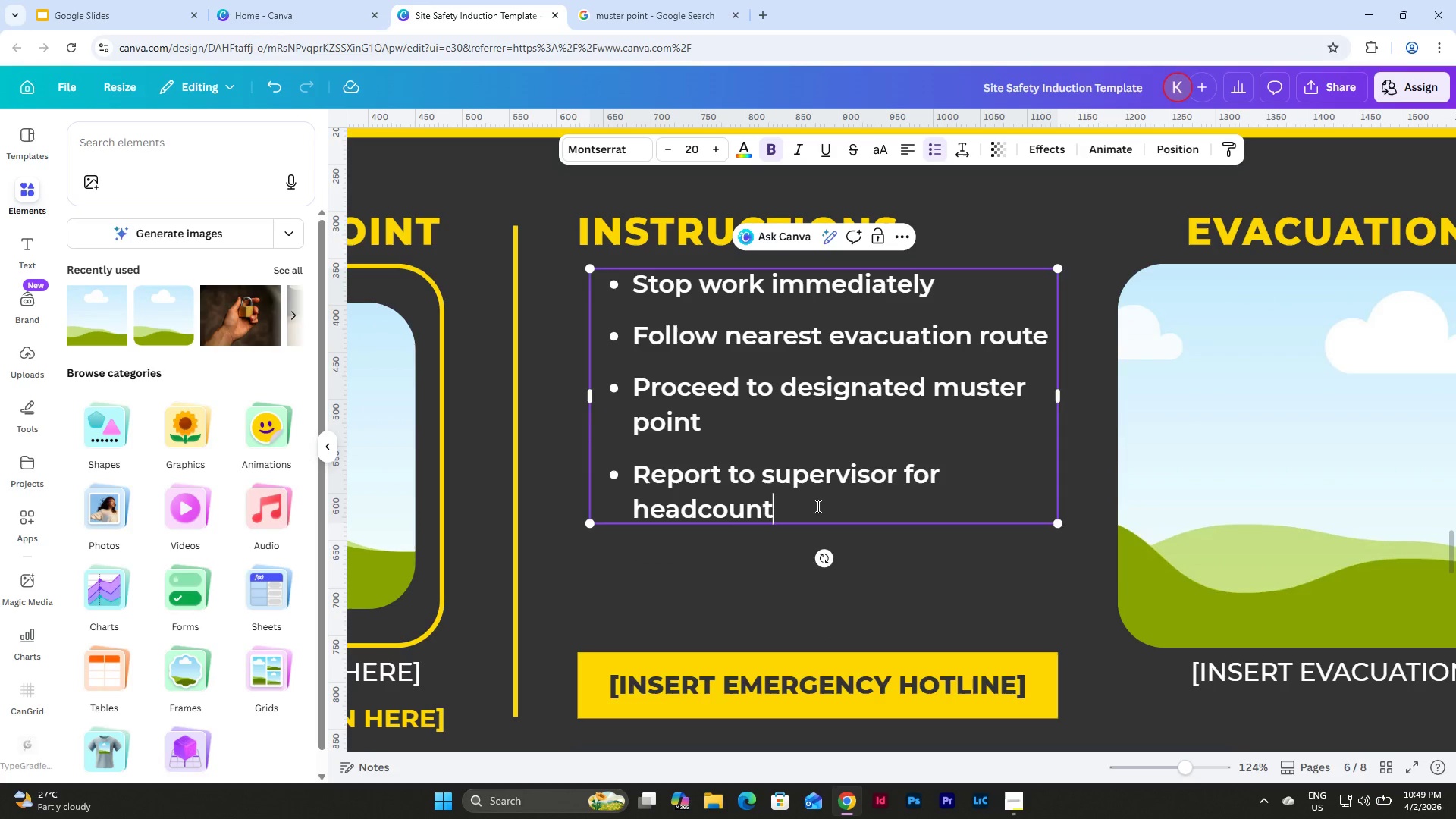 
key(Enter)
 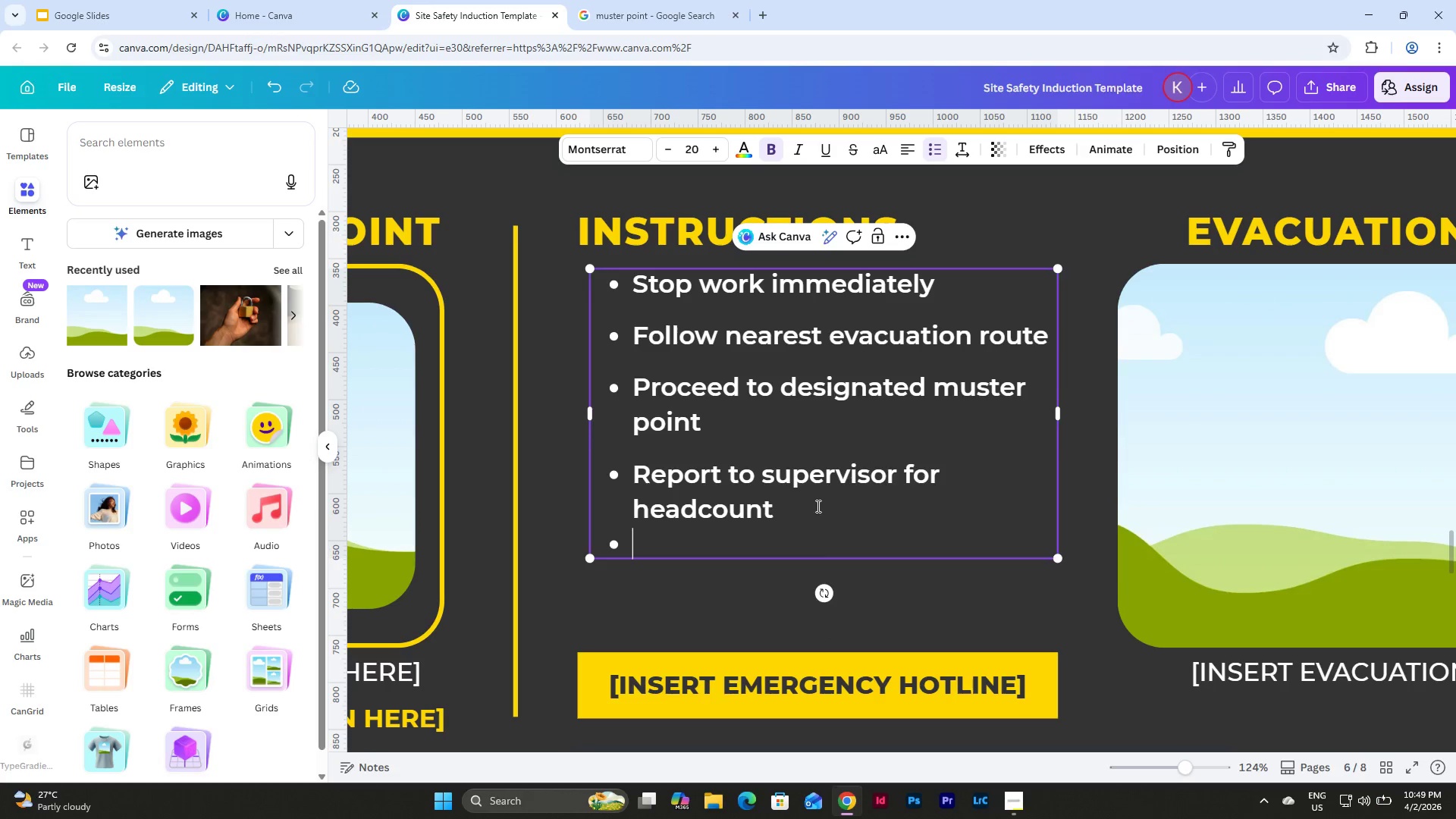 
type(R)
key(Backspace)
type(Memorize the emergency hot)
 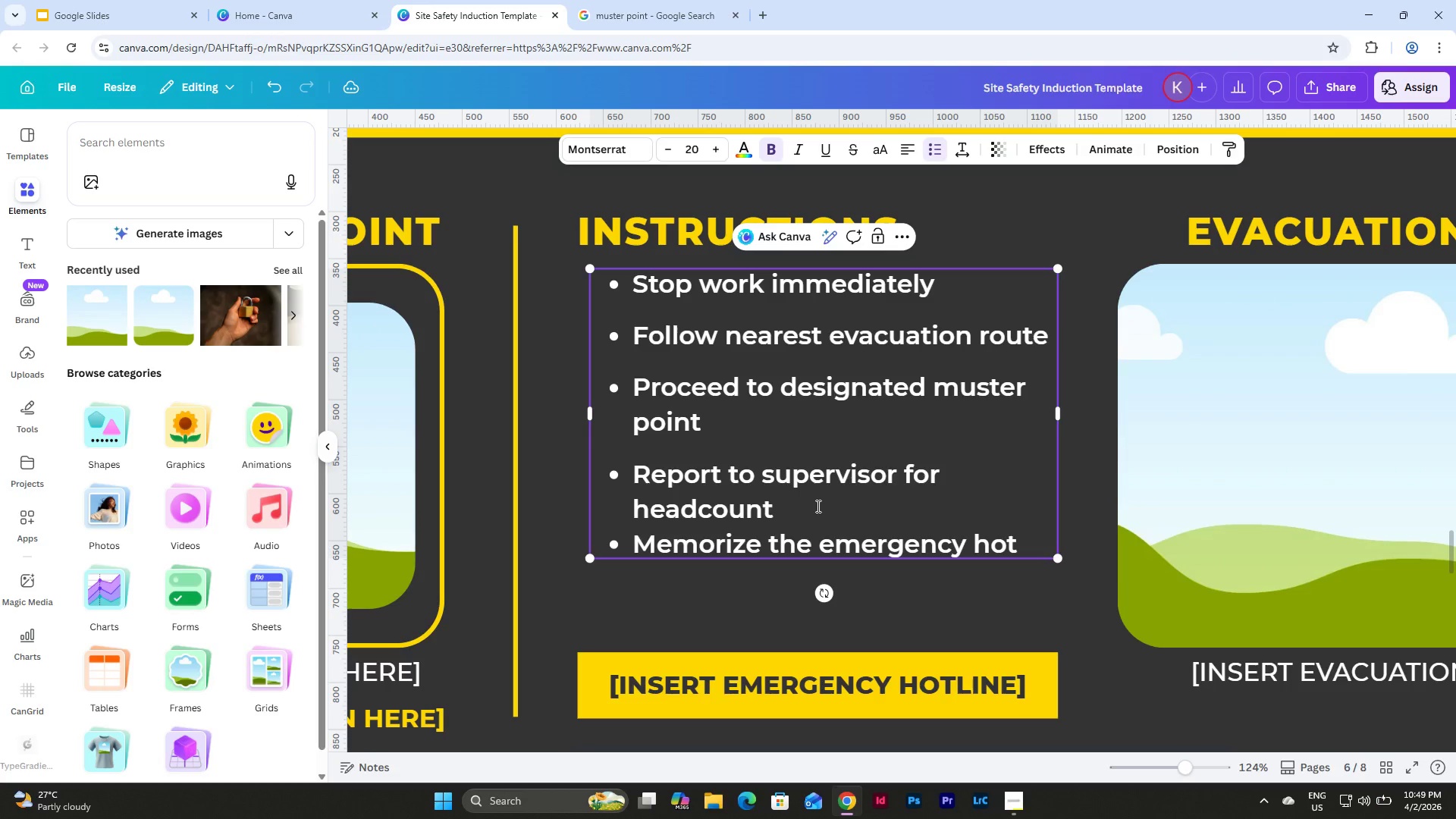 
wait(5.19)
 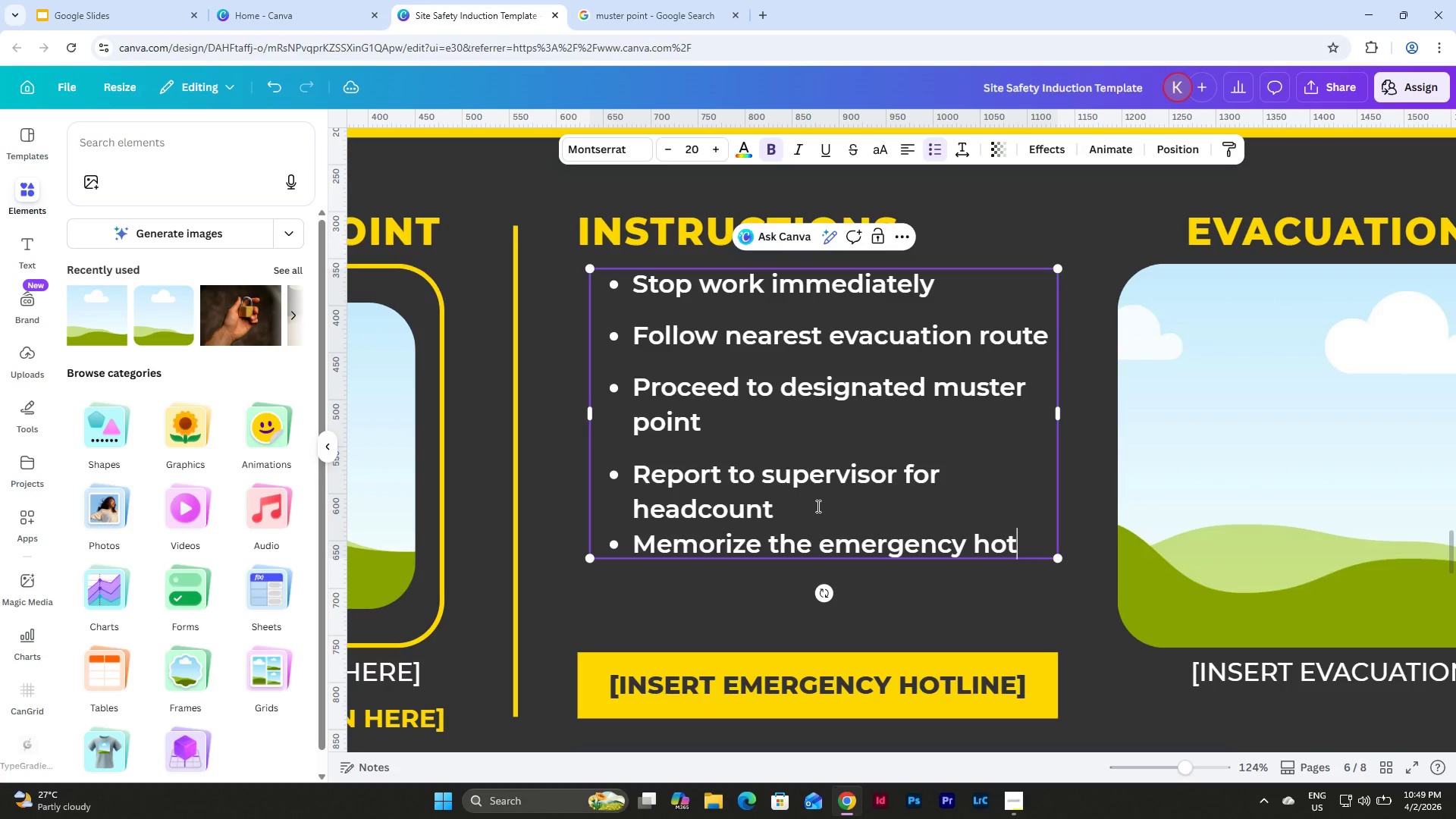 
type(lin)
key(Backspace)
key(Backspace)
key(Backspace)
key(Backspace)
key(Backspace)
key(Backspace)
key(Backspace)
key(Backspace)
type(Look for the emergency)
key(Backspace)
key(Backspace)
key(Backspace)
key(Backspace)
key(Backspace)
key(Backspace)
key(Backspace)
type(Call the emerhen)
key(Backspace)
key(Backspace)
key(Backspace)
type(gency hotline)
 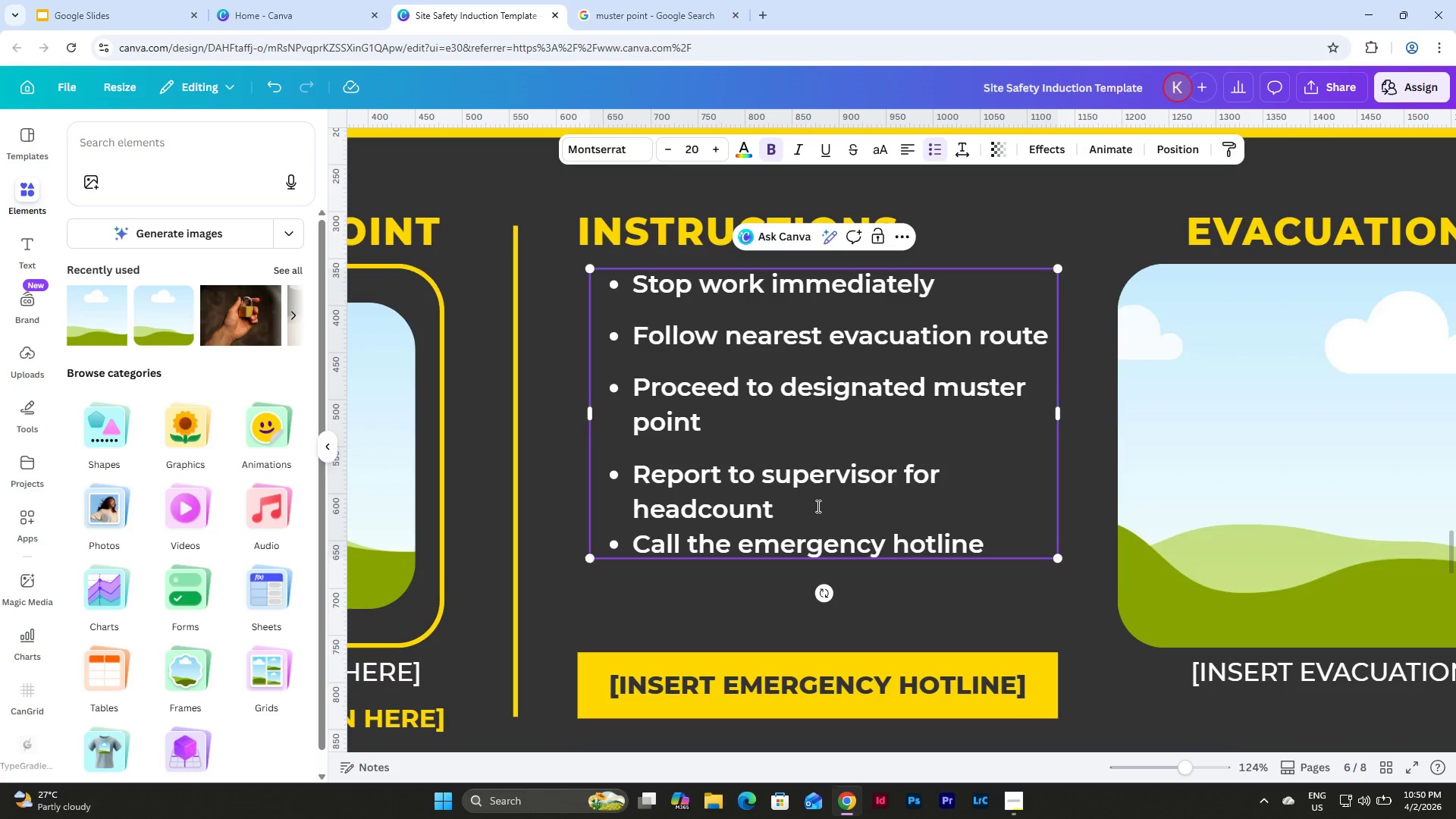 
left_click([817, 506])
 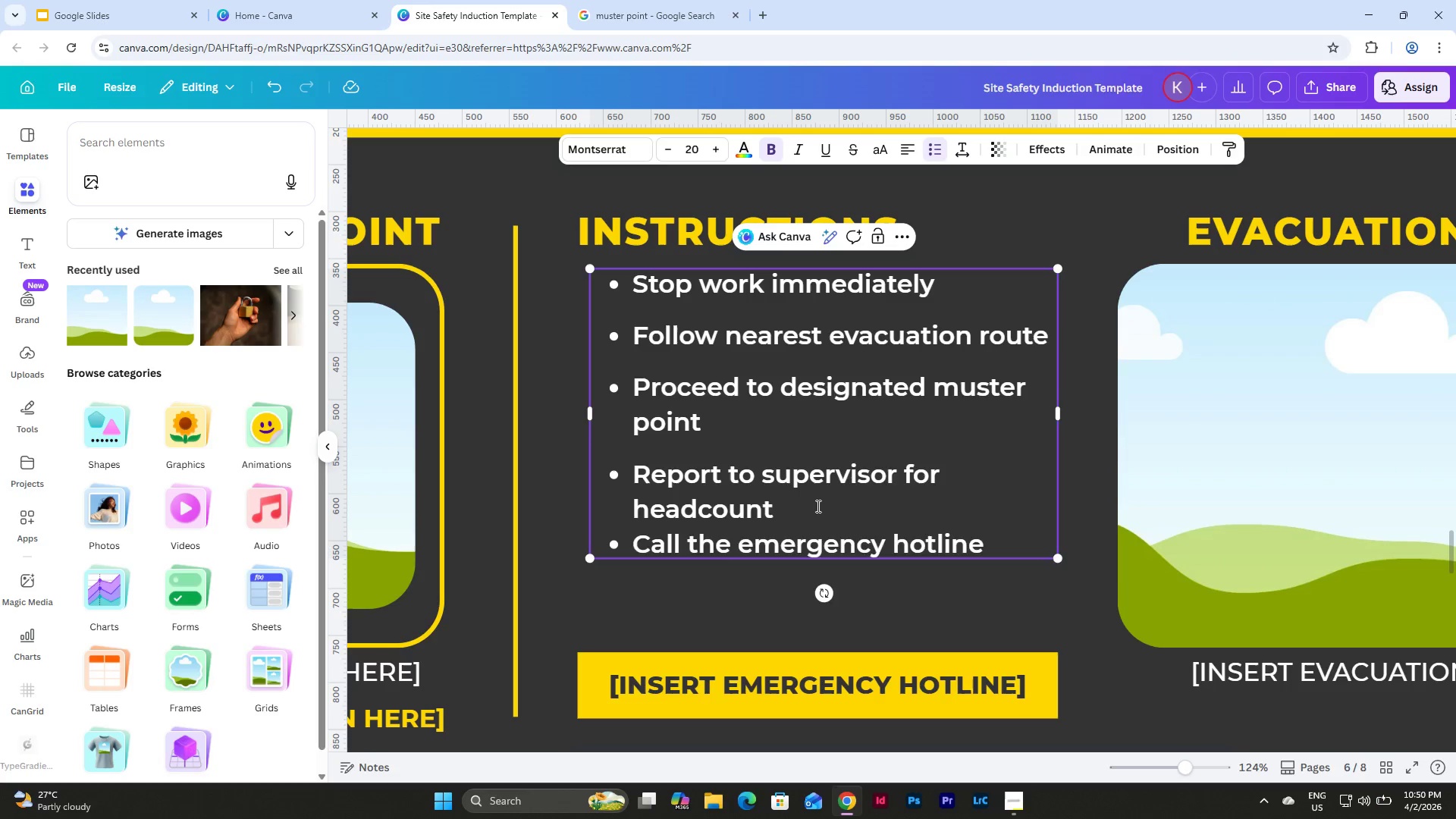 
key(NumpadEnter)
 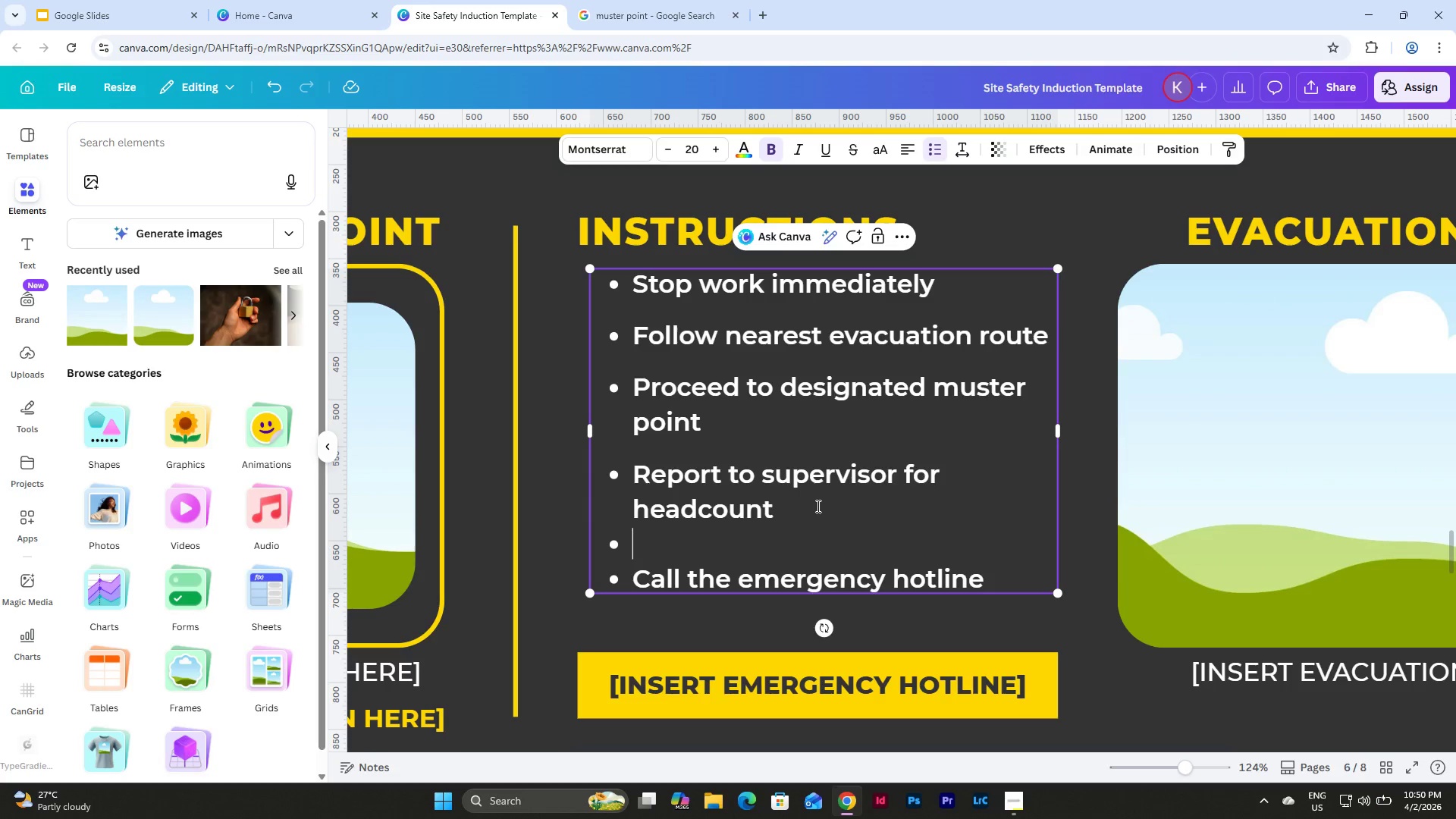 
key(Backspace)
 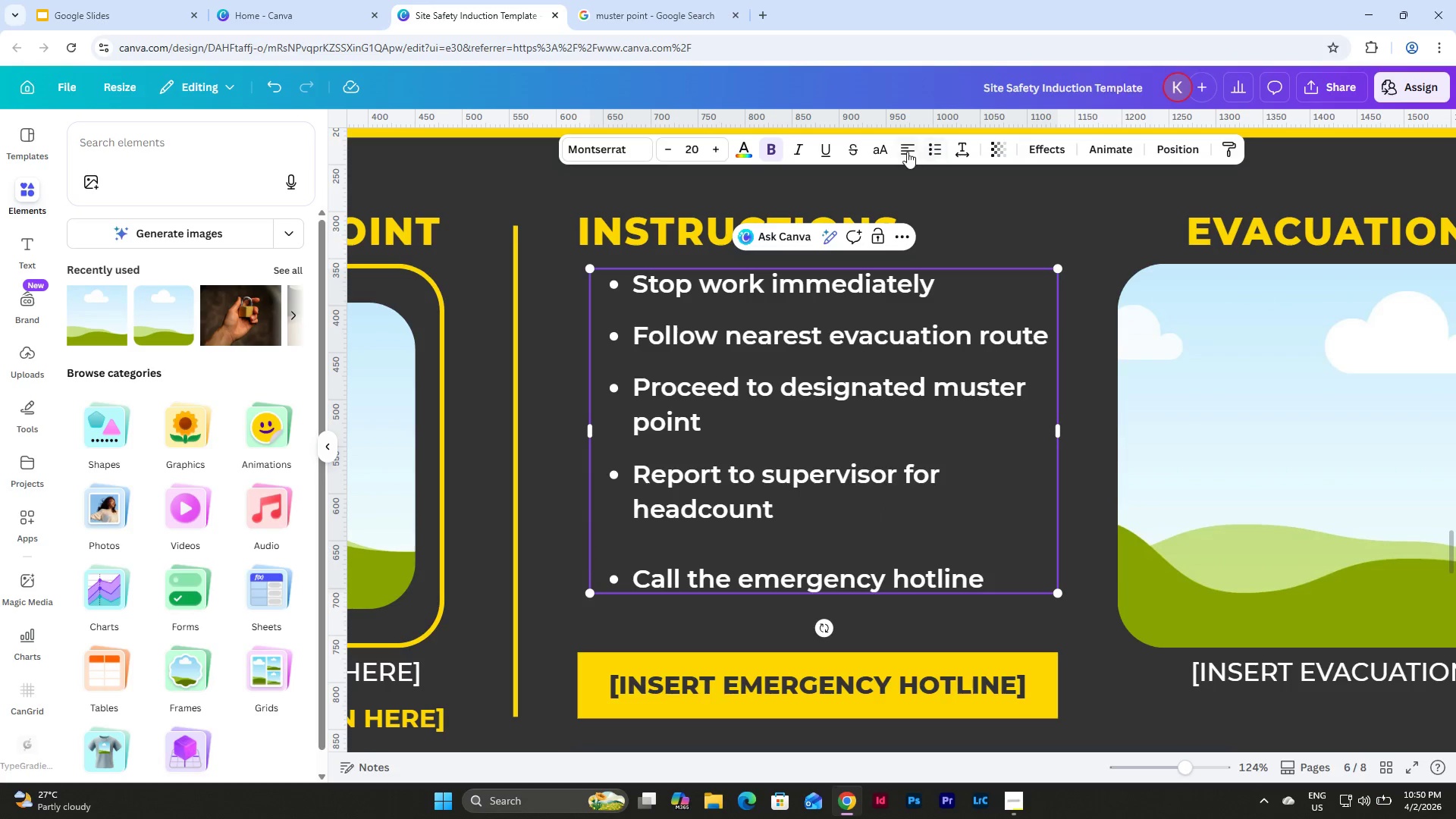 
left_click([965, 143])
 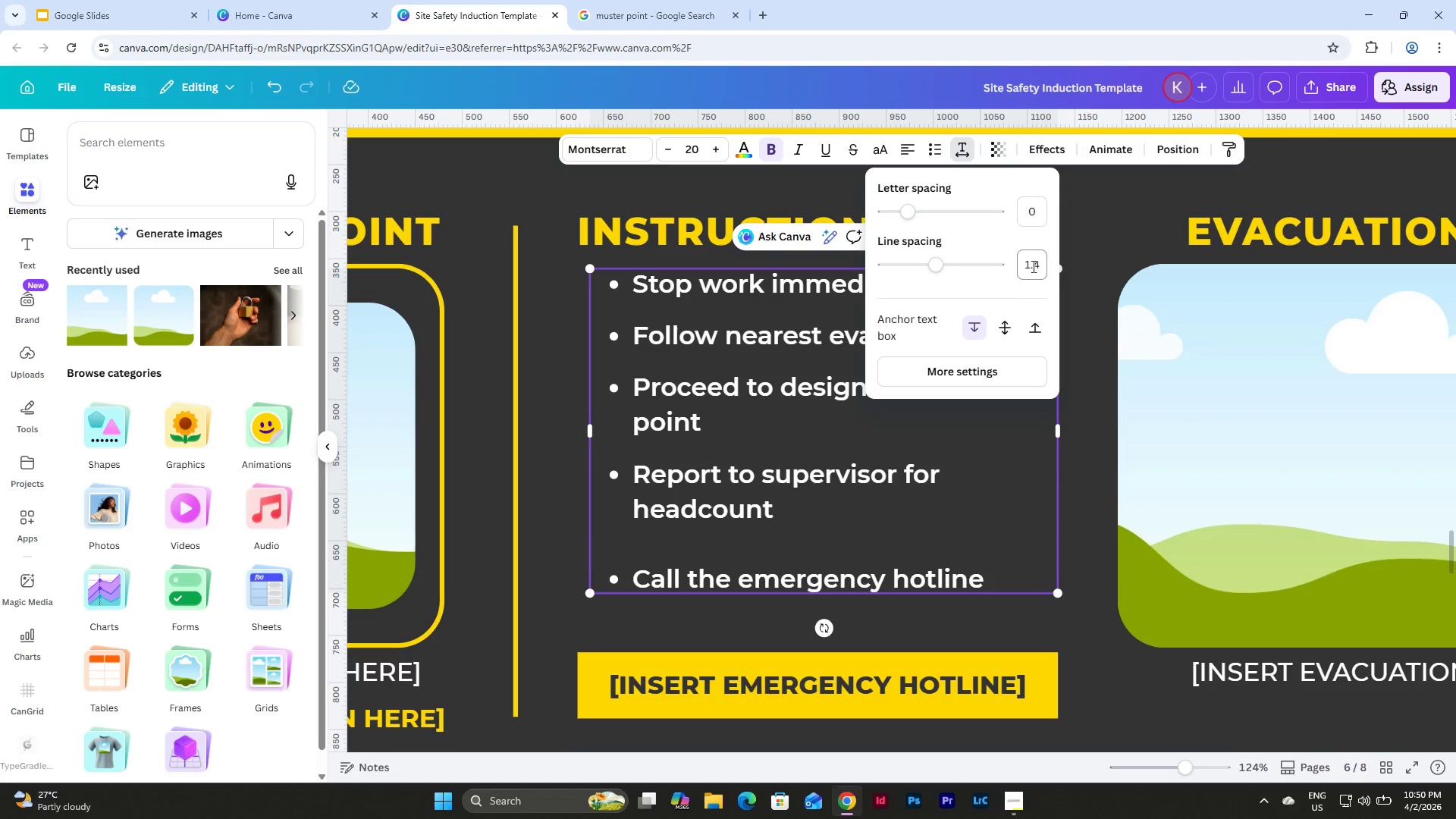 
left_click([1037, 264])
 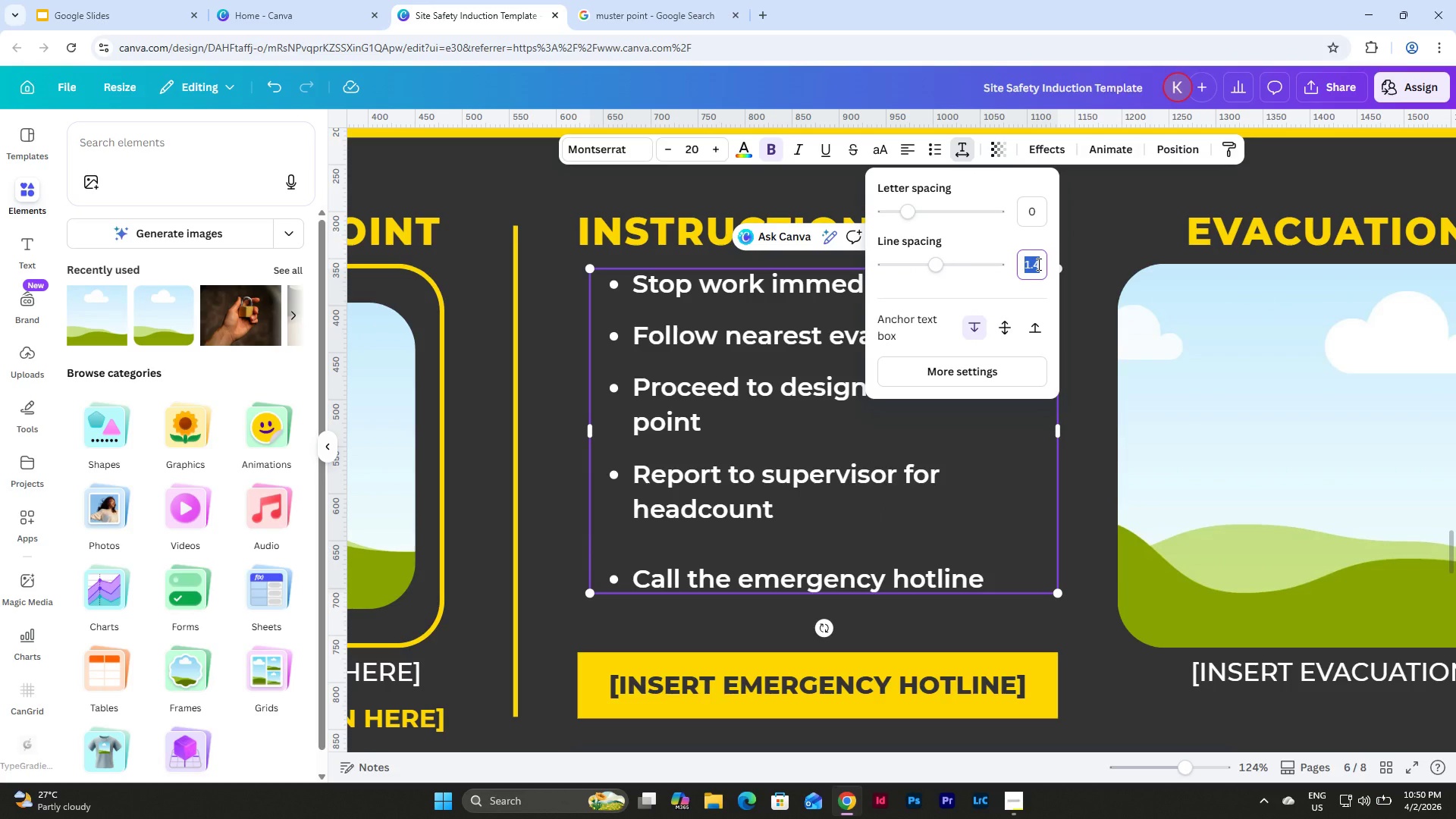 
key(Numpad1)
 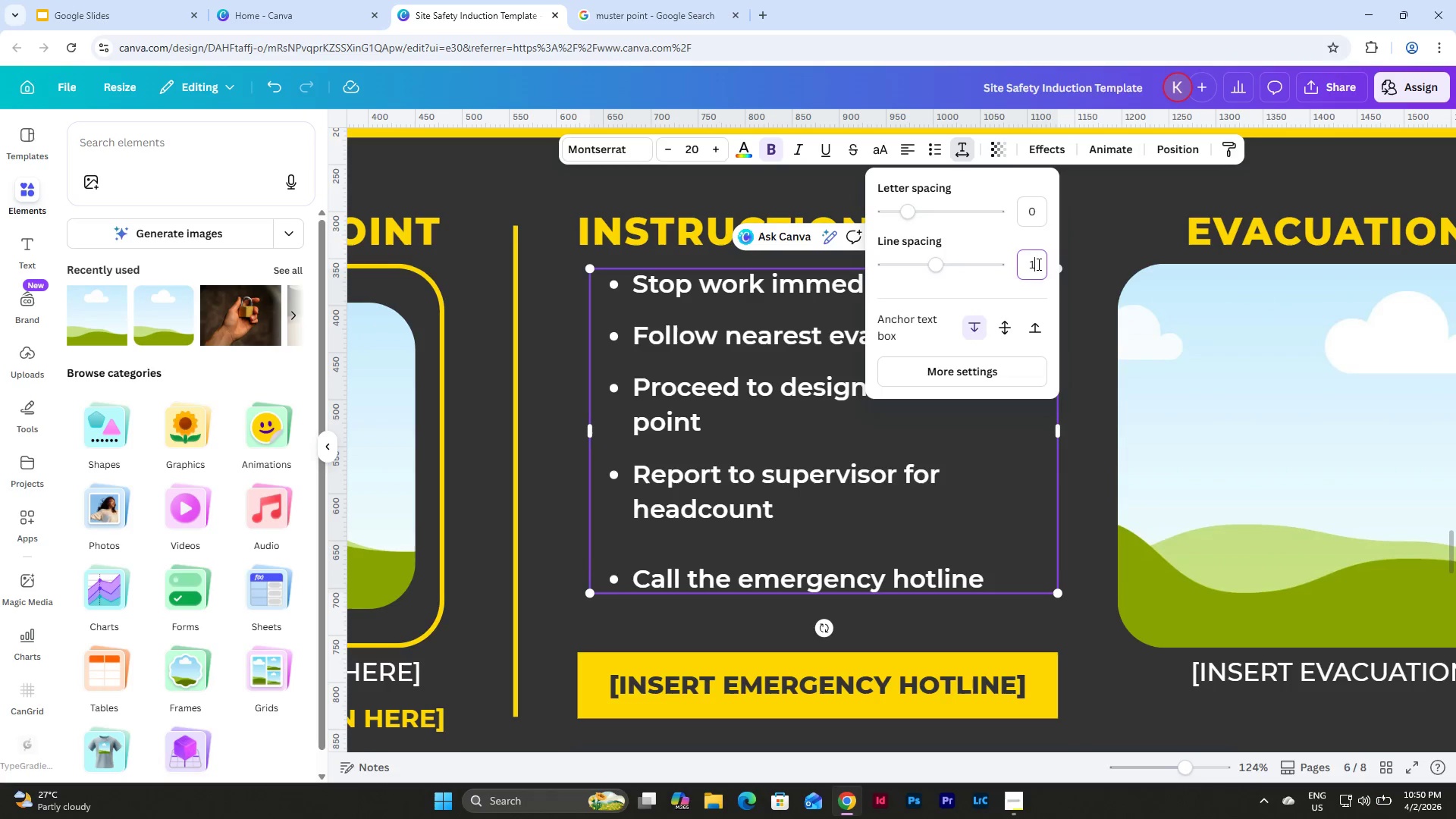 
key(NumpadEnter)
 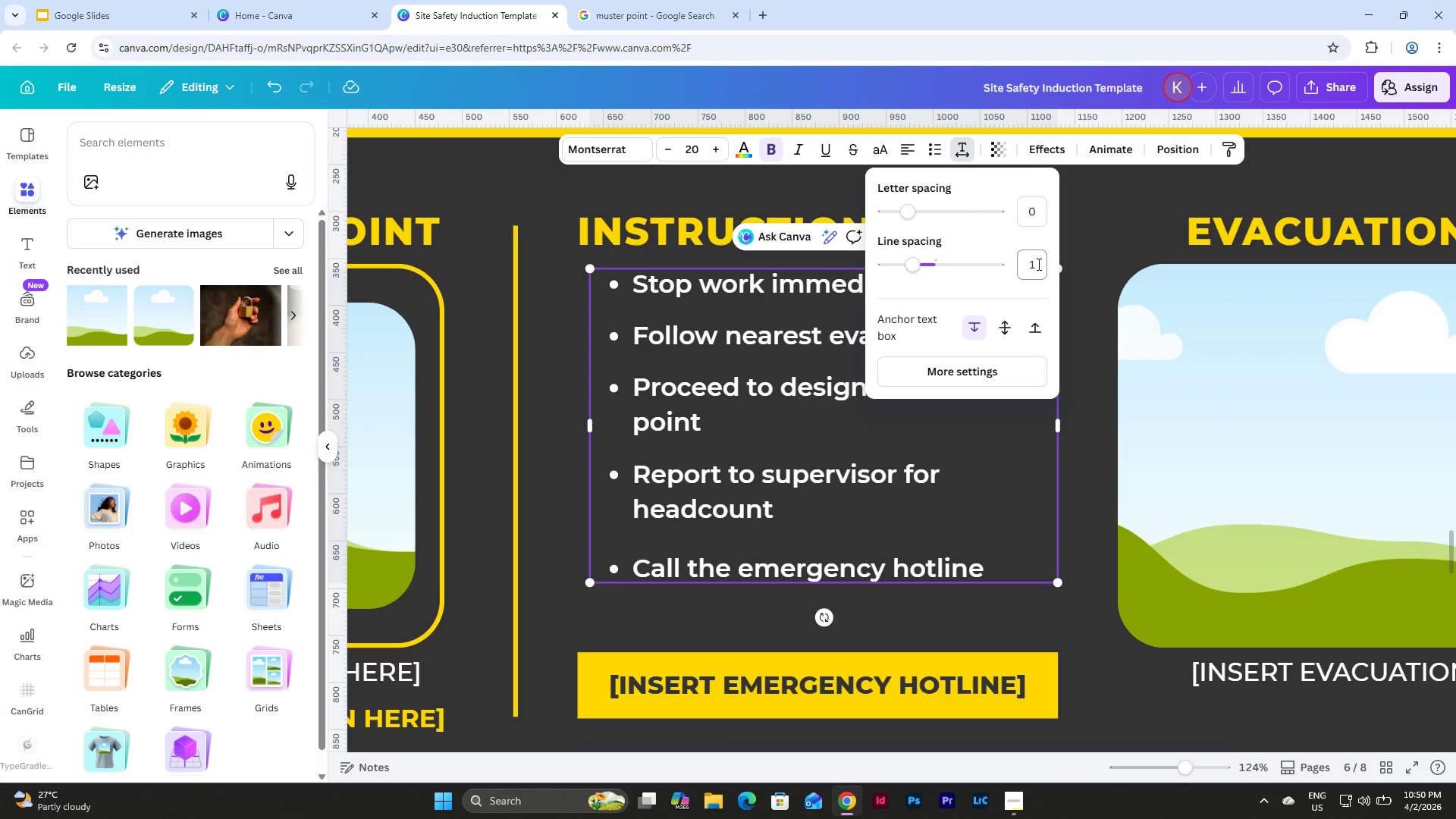 
key(Control+Z)
 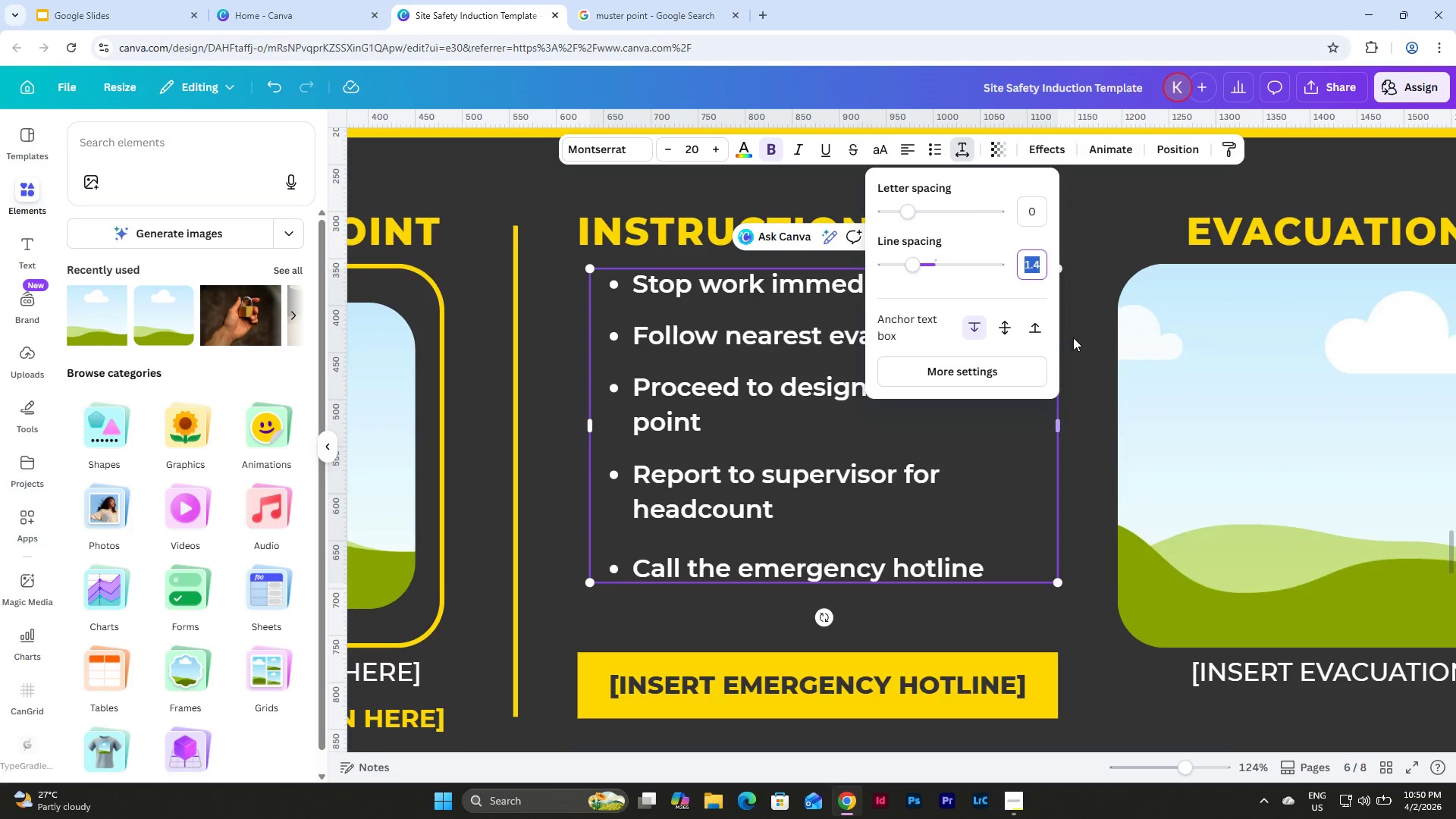 
left_click([1076, 337])
 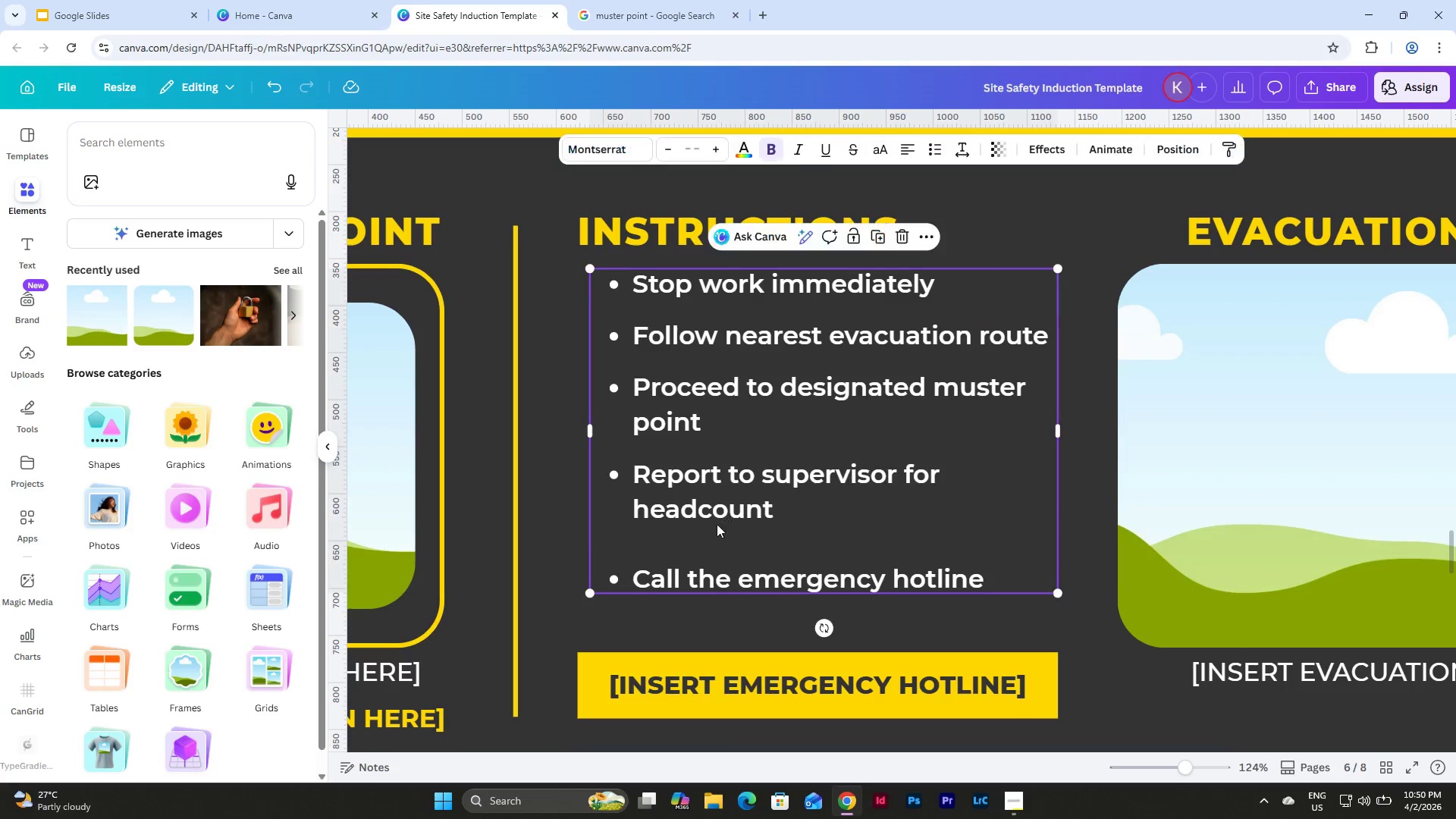 
double_click([695, 548])
 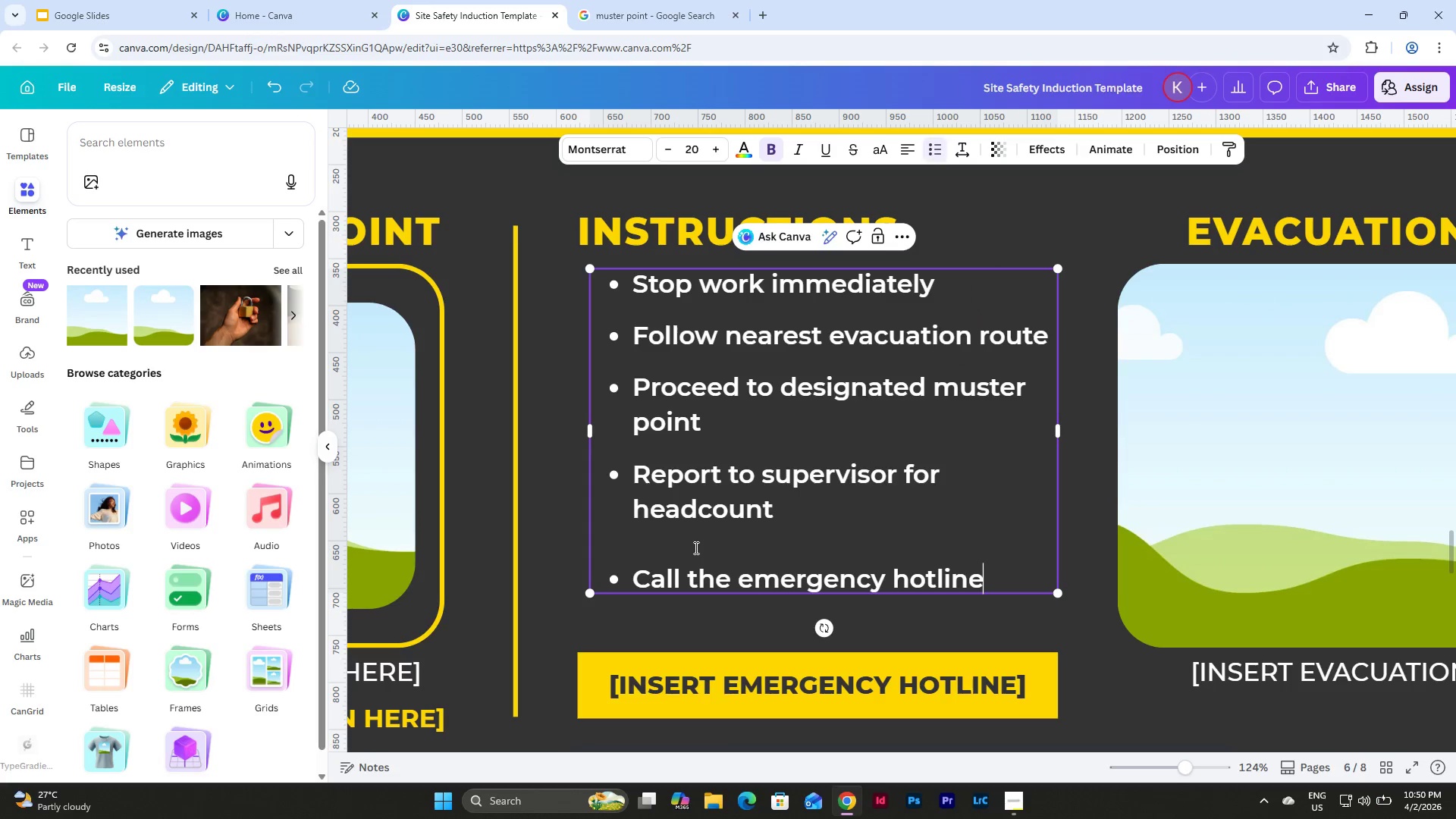 
key(Control+Z)
 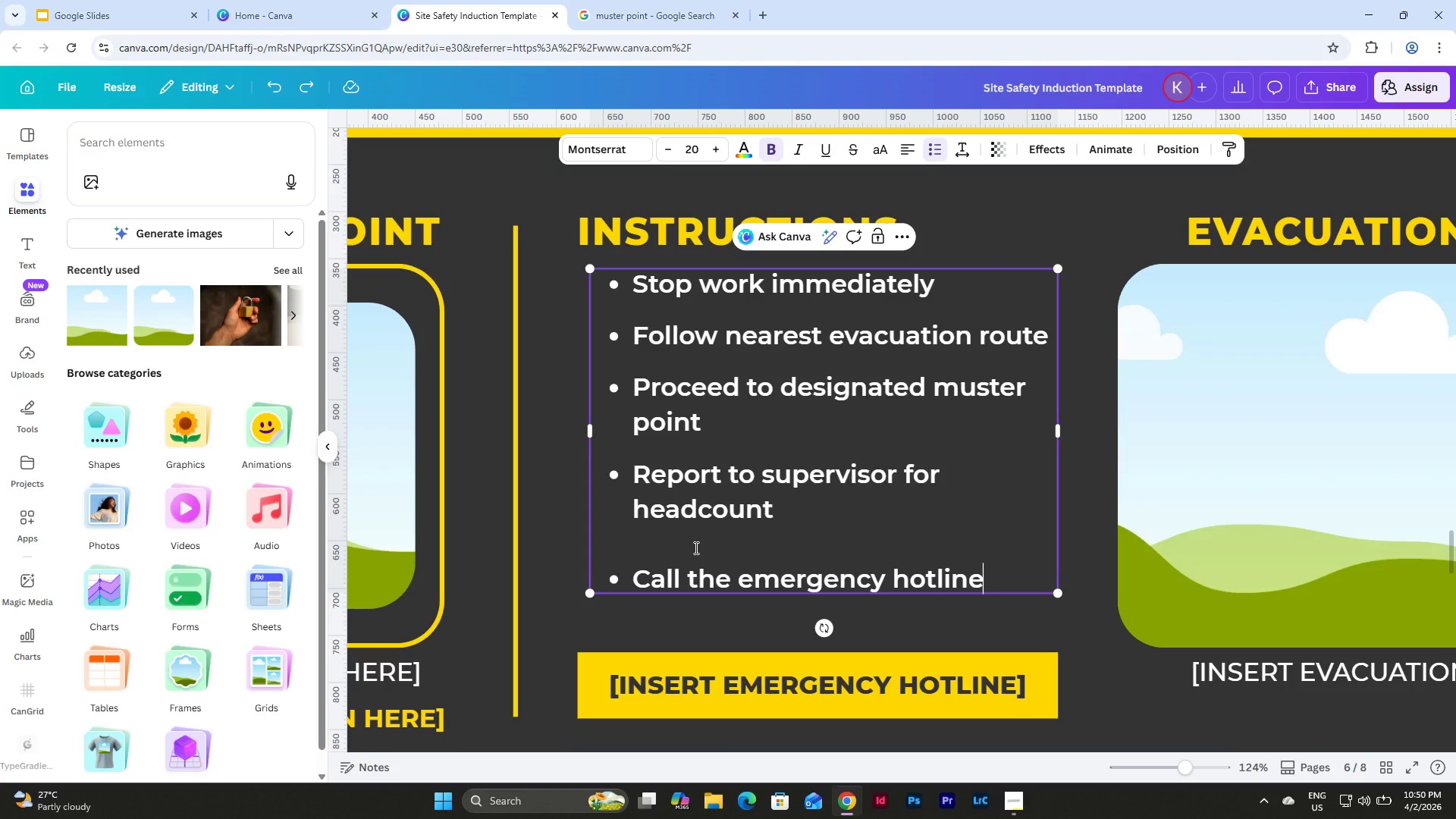 
key(Control+Z)
 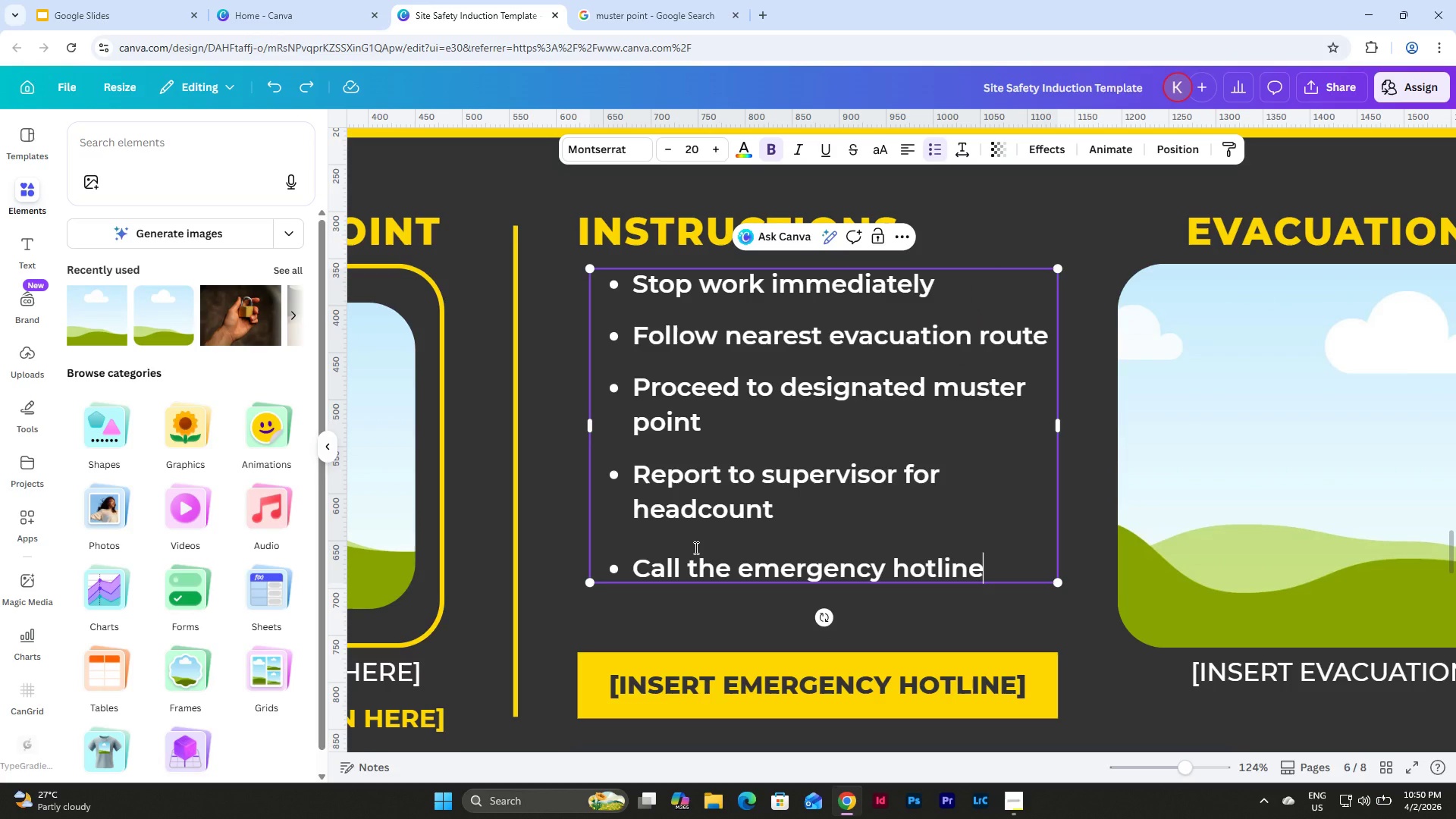 
key(Control+Z)
 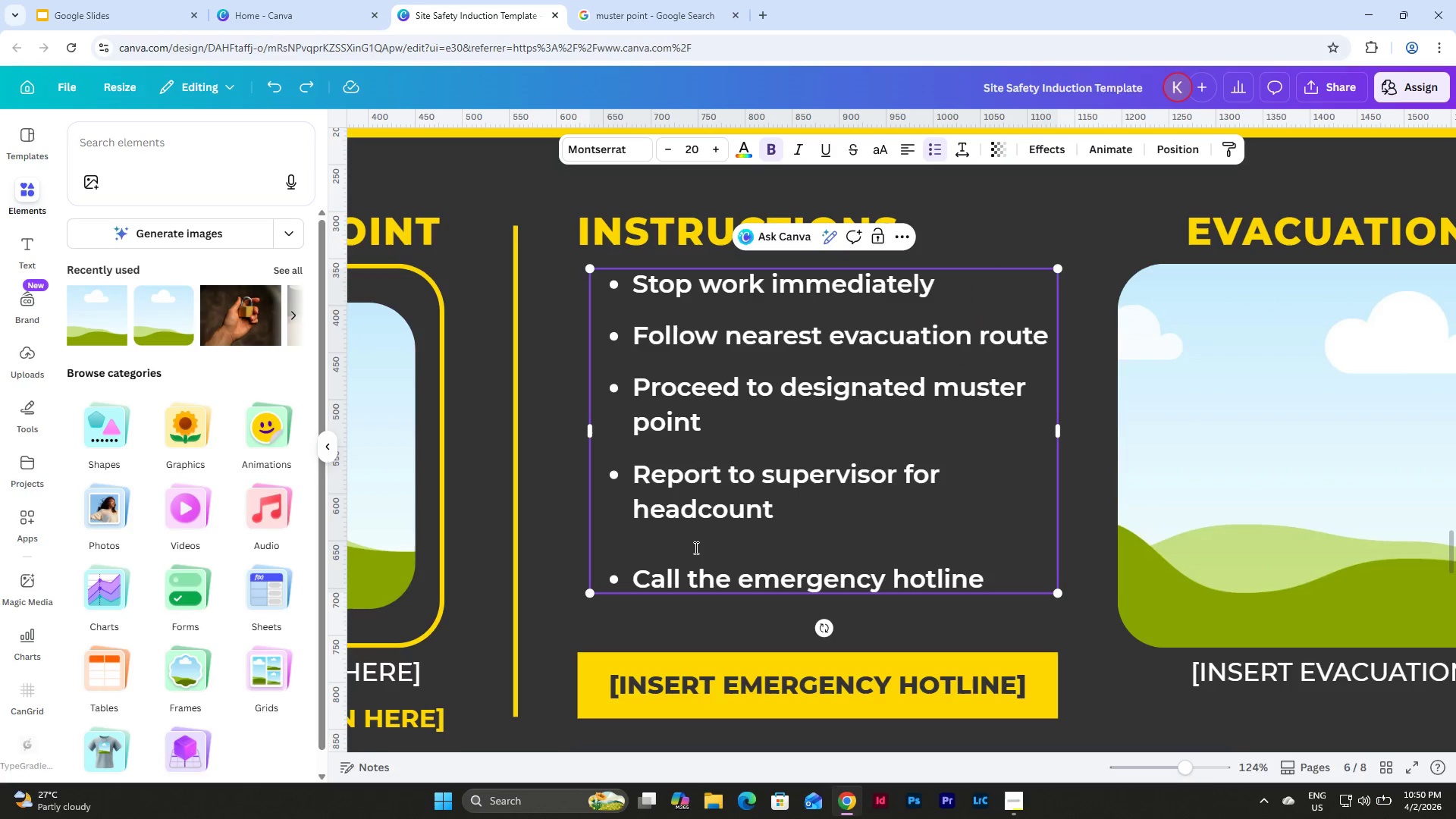 
key(Control+Z)
 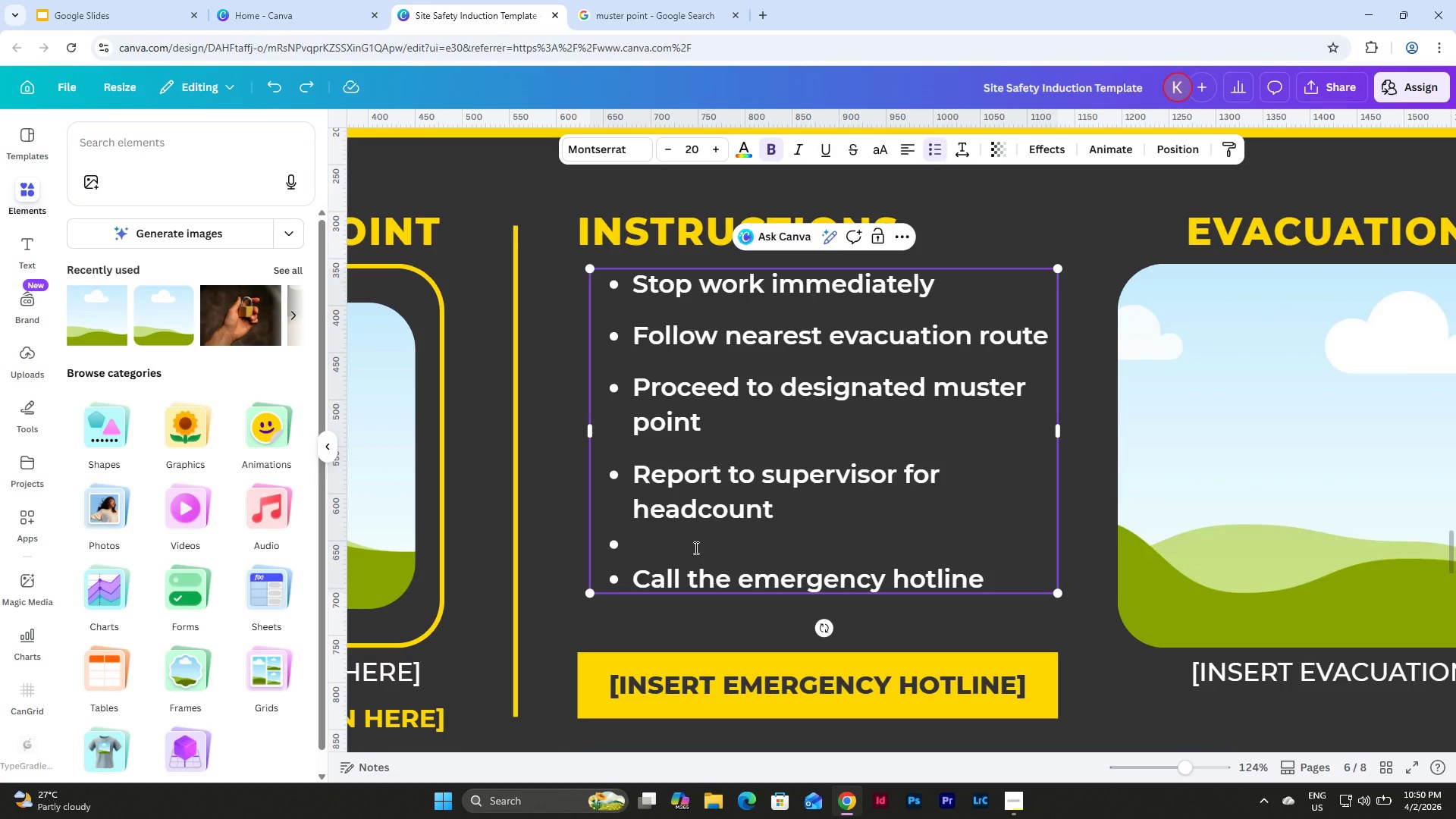 
left_click([695, 547])
 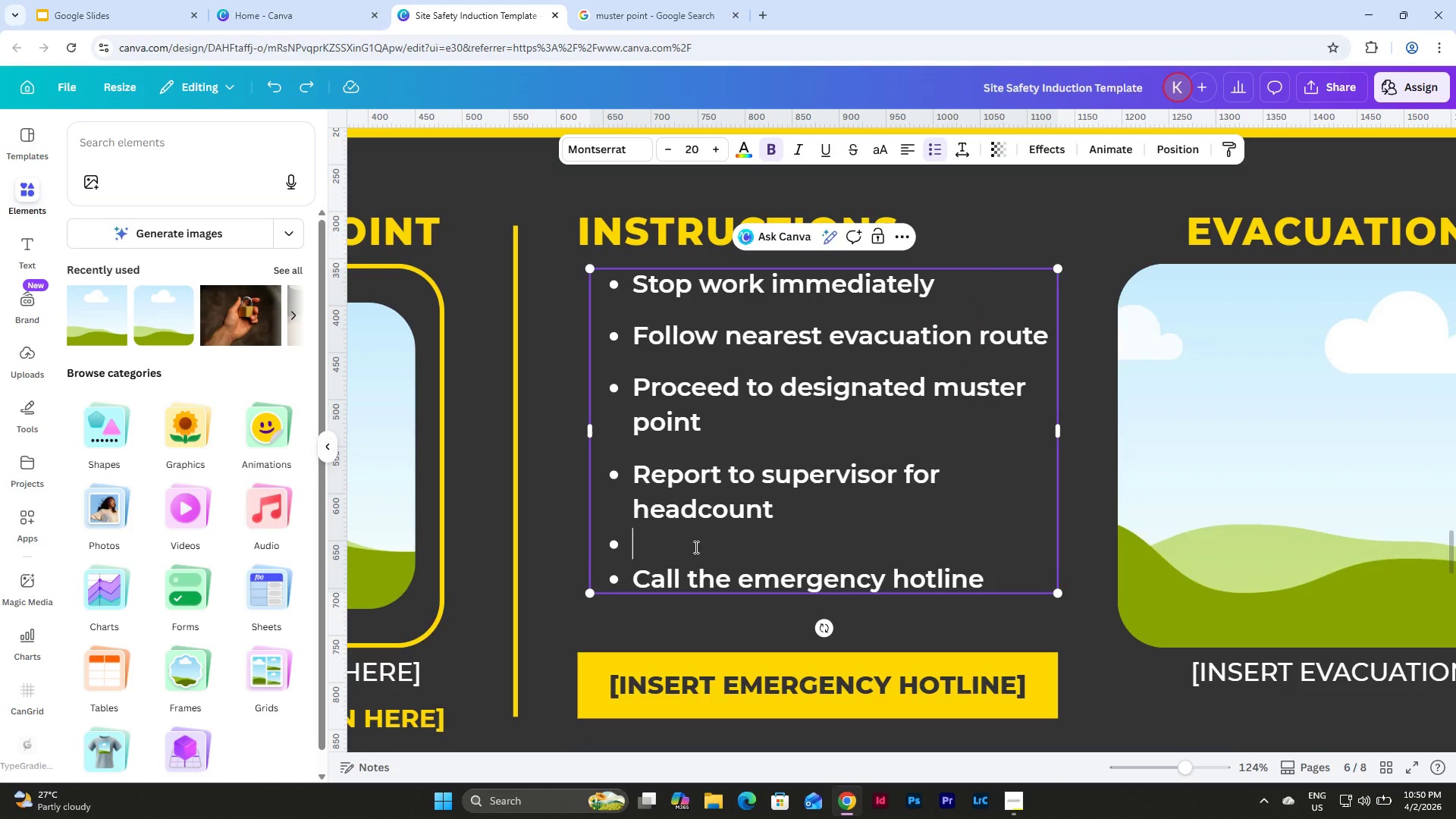 
key(Backspace)
 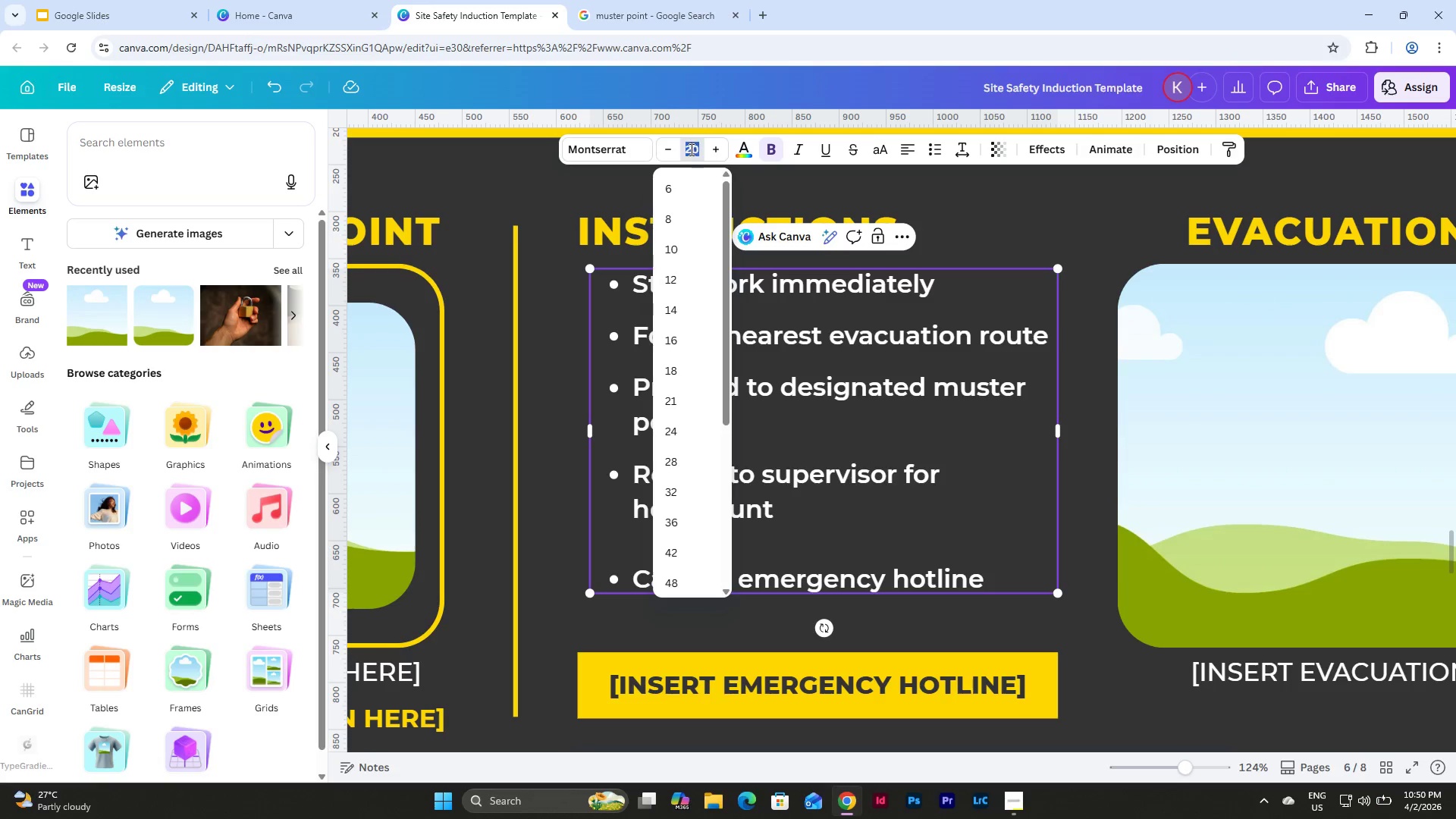 
left_click([681, 256])
 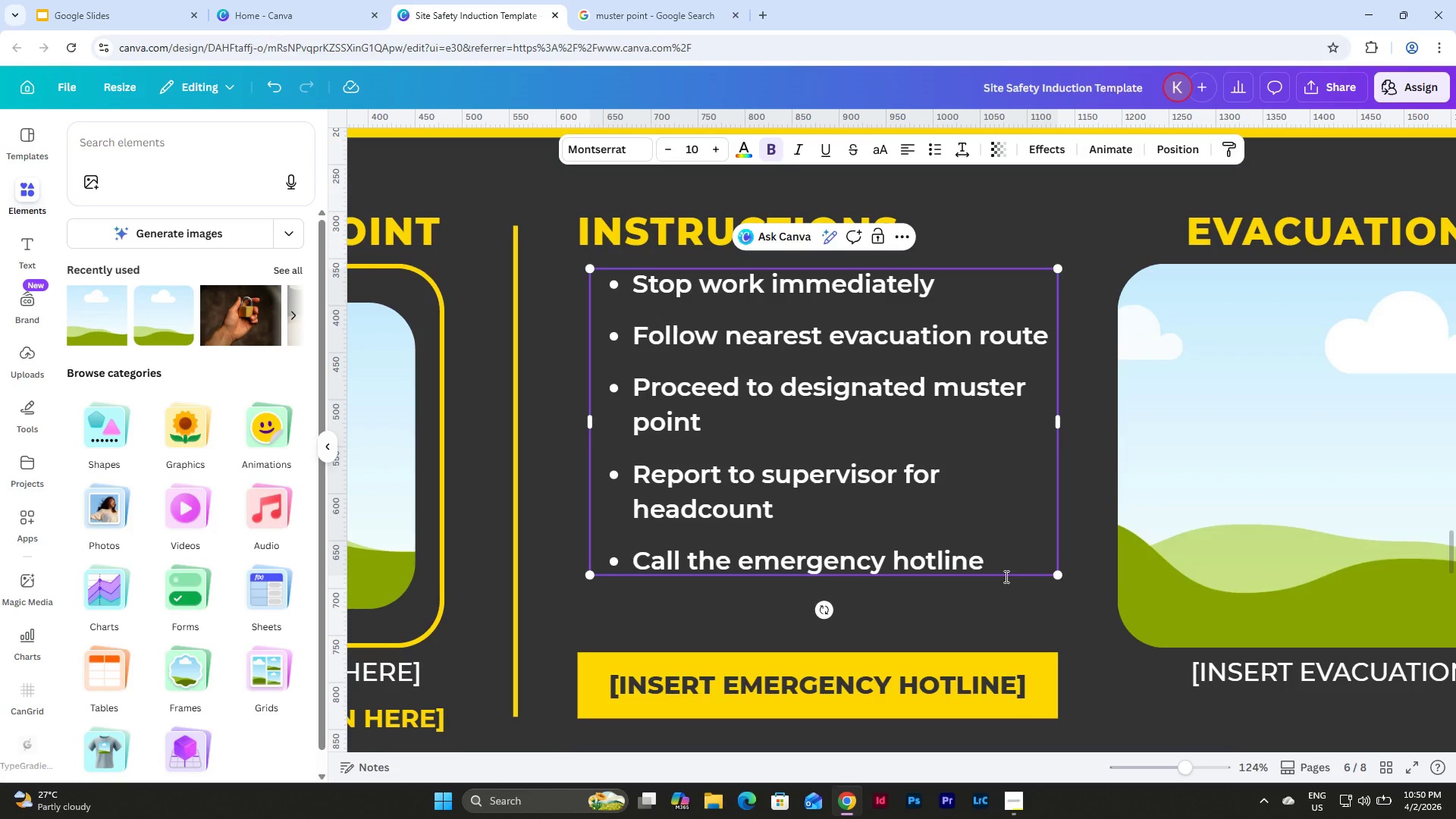 
left_click([1062, 622])
 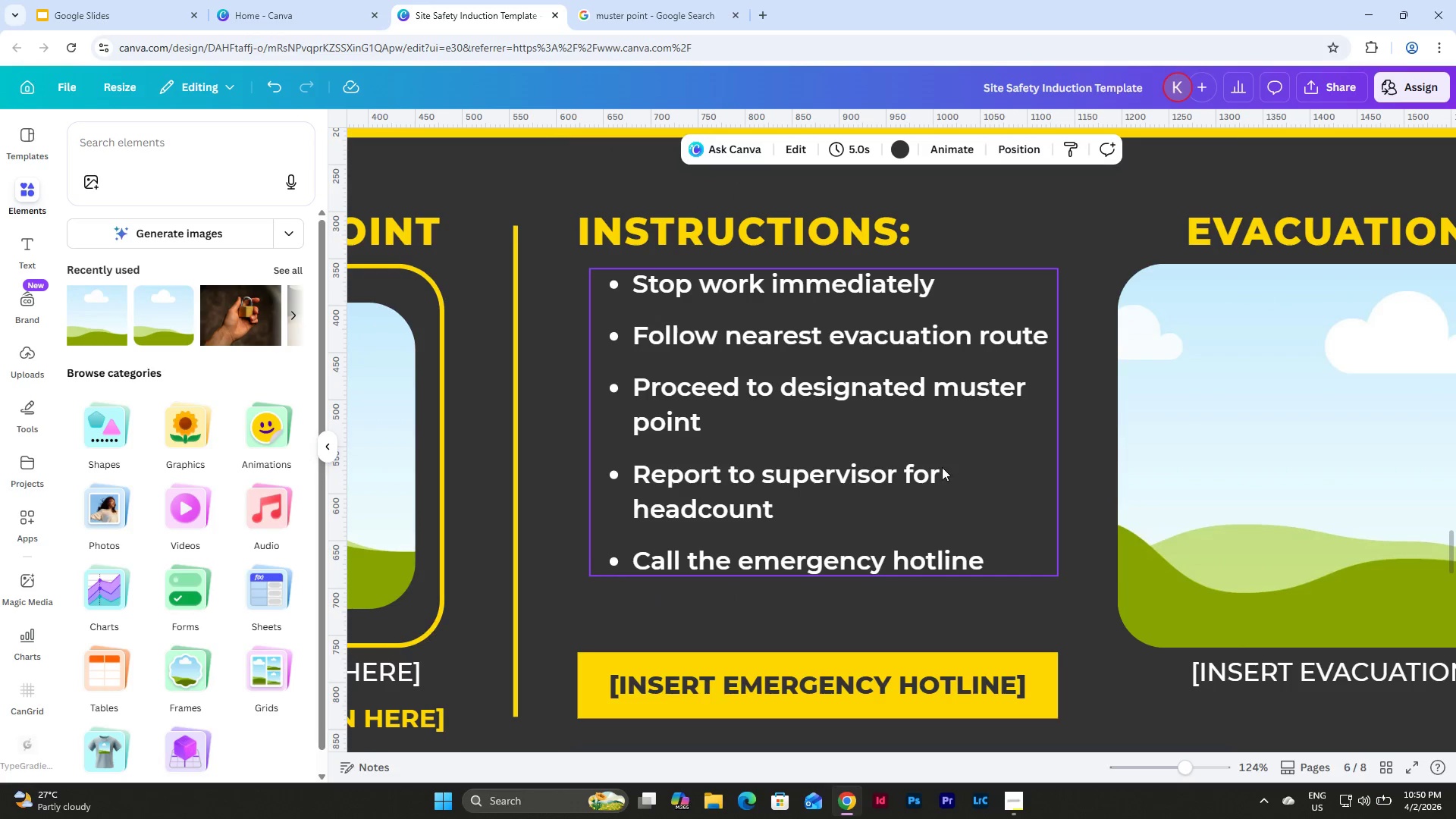 
scroll: coordinate [934, 486], scroll_direction: none, amount: 0.0
 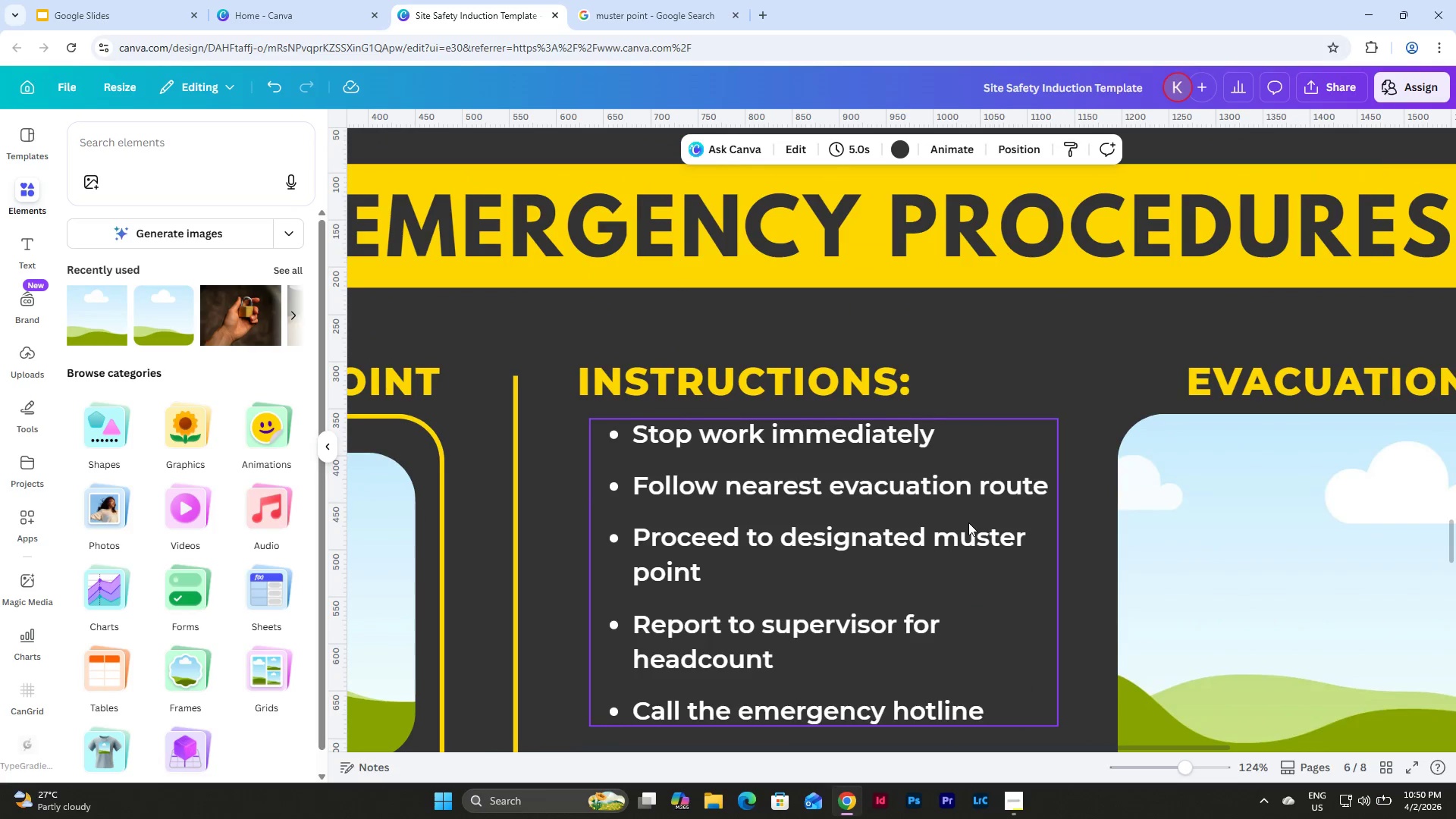 
scroll: coordinate [968, 522], scroll_direction: down, amount: 1.0
 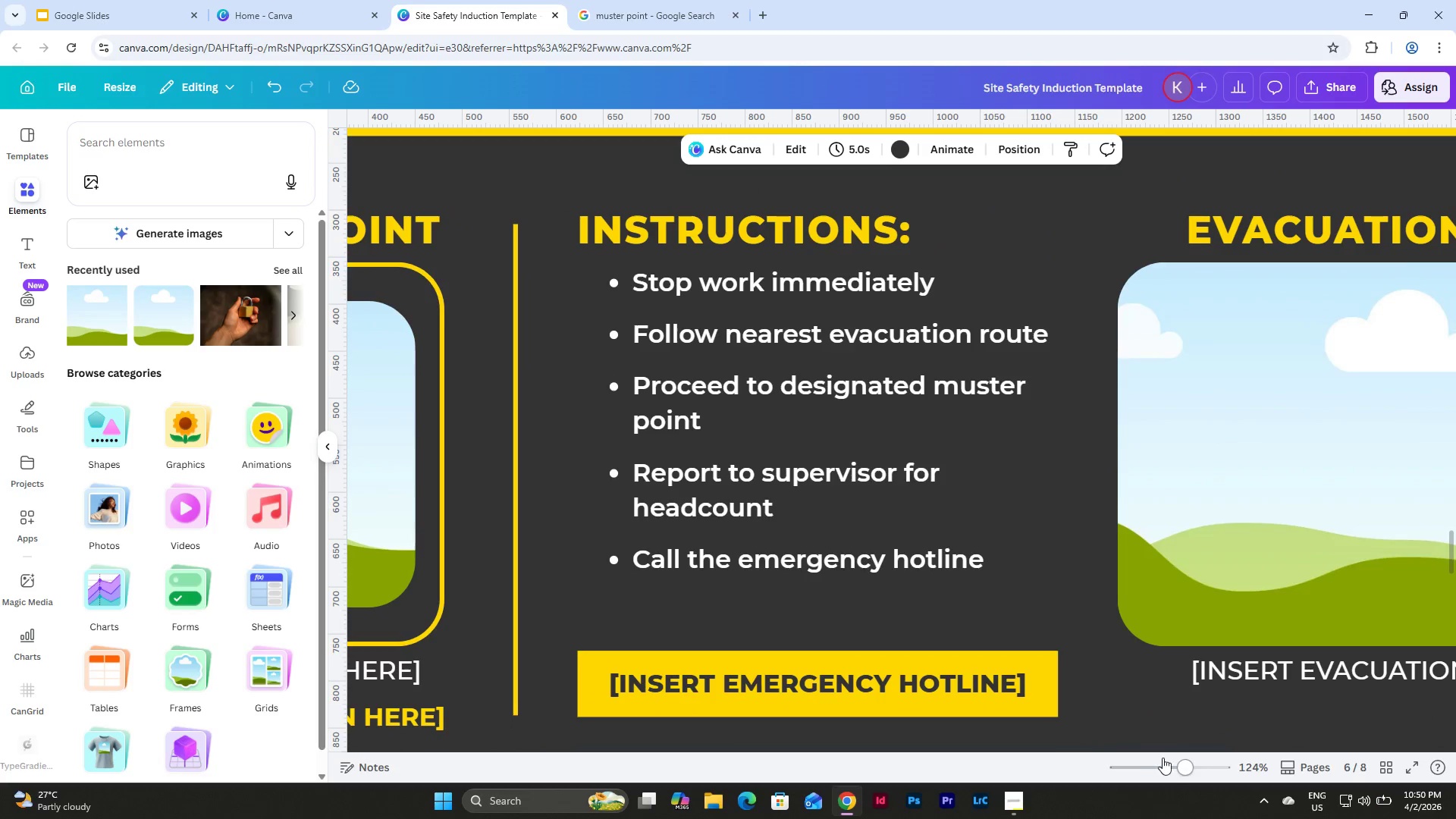 
left_click_drag(start_coordinate=[1180, 761], to_coordinate=[1171, 756])
 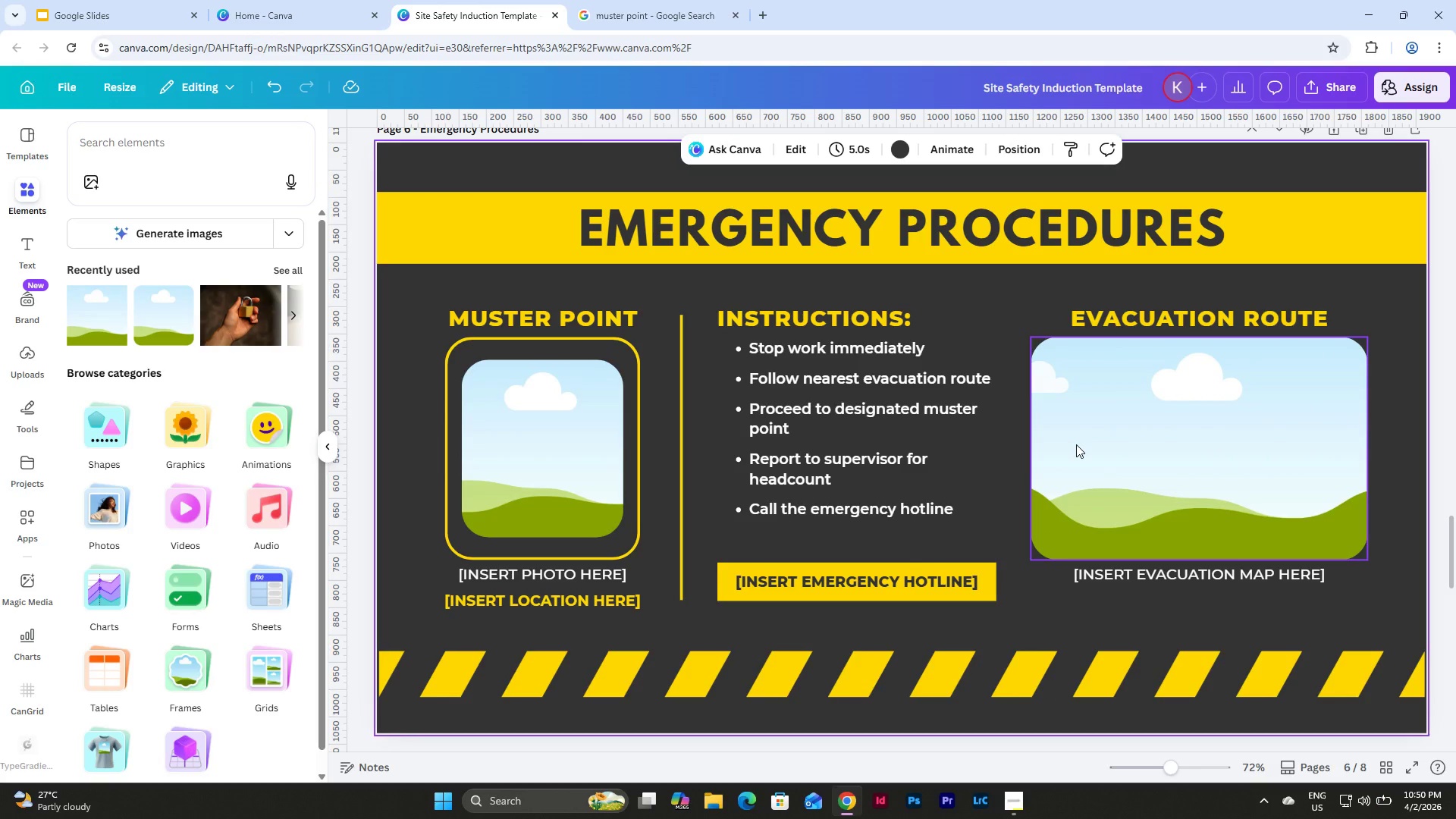 
left_click([1076, 444])
 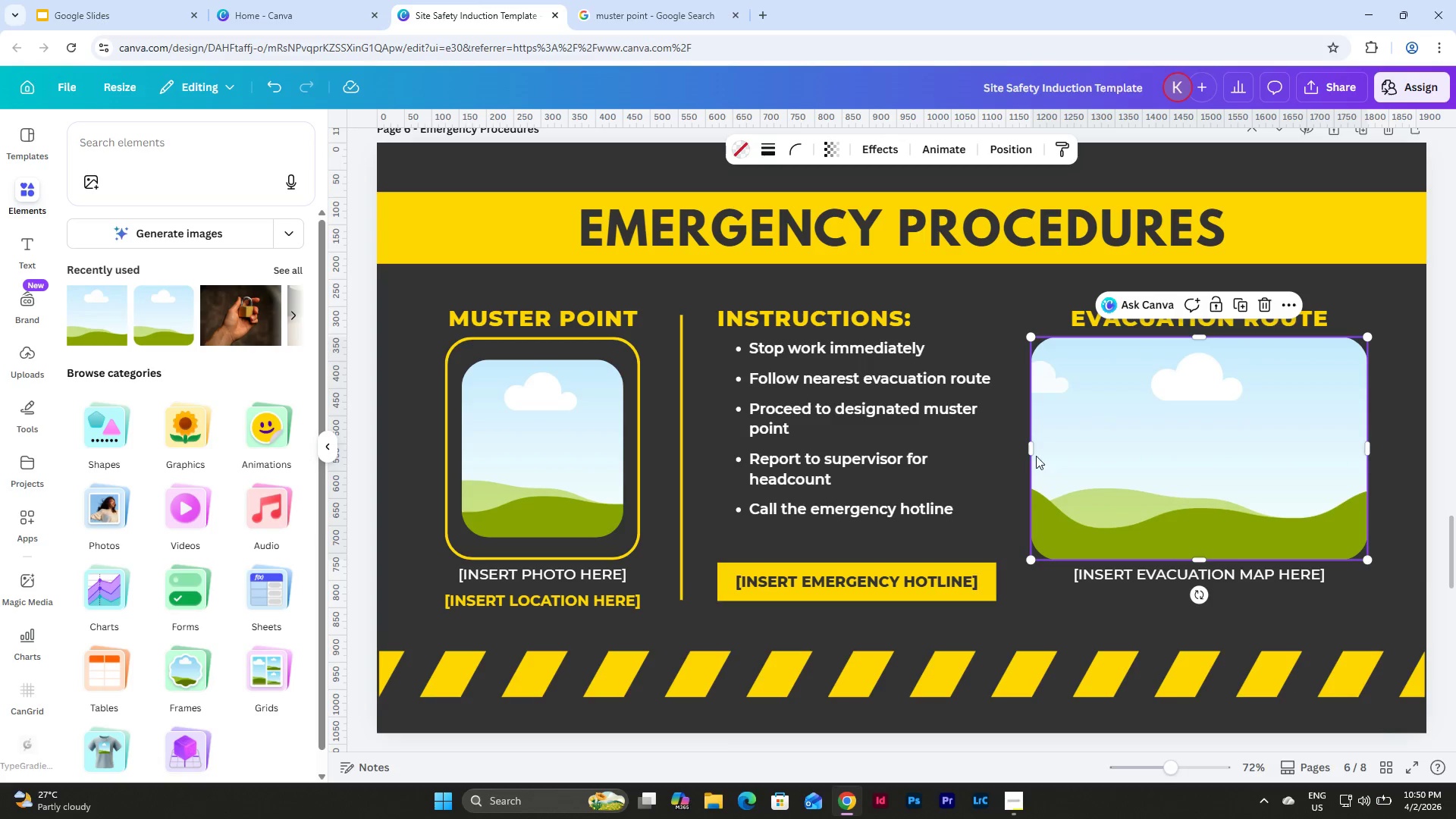 
left_click_drag(start_coordinate=[1026, 450], to_coordinate=[1053, 449])
 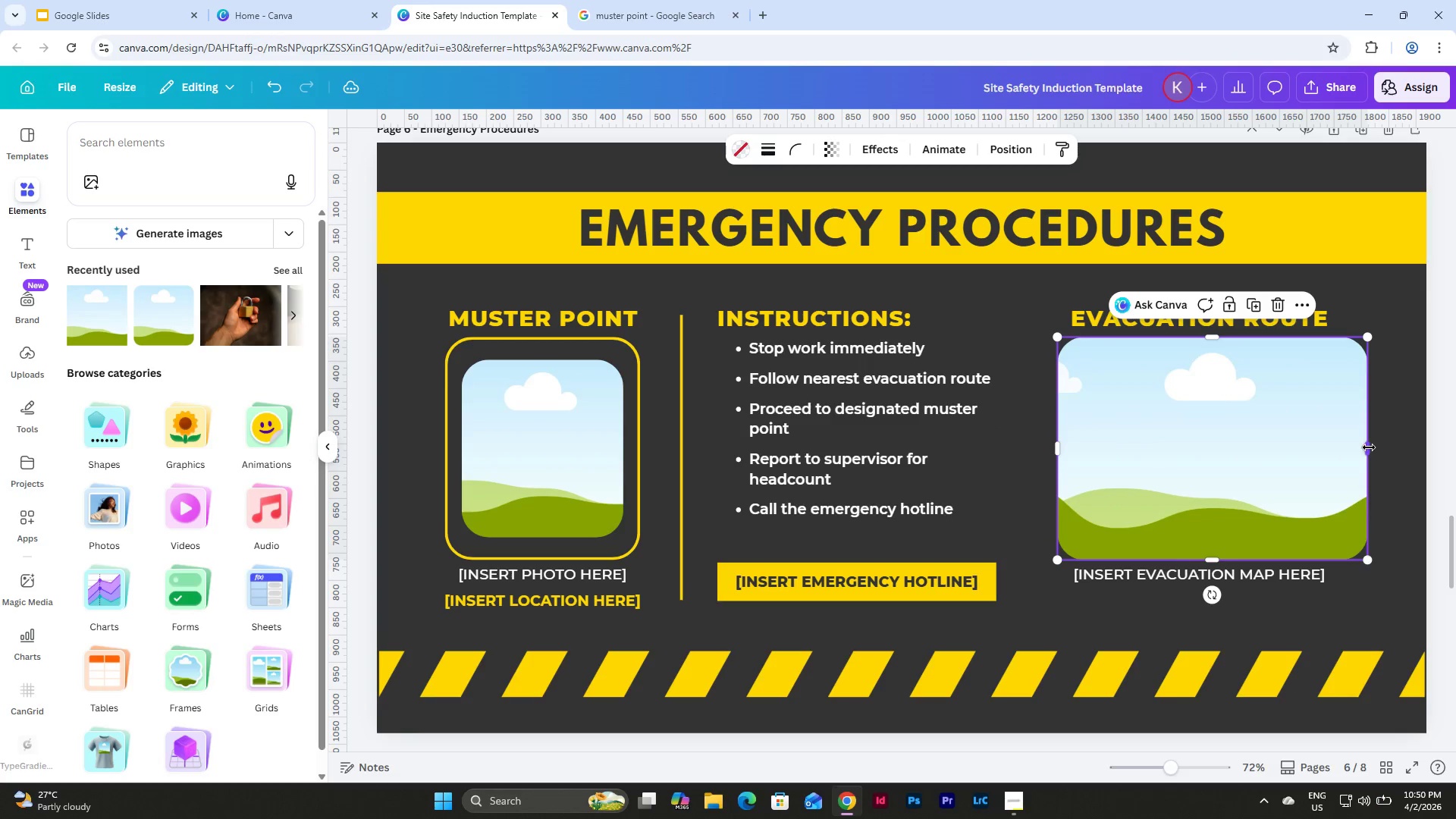 
left_click_drag(start_coordinate=[1369, 447], to_coordinate=[1359, 448])
 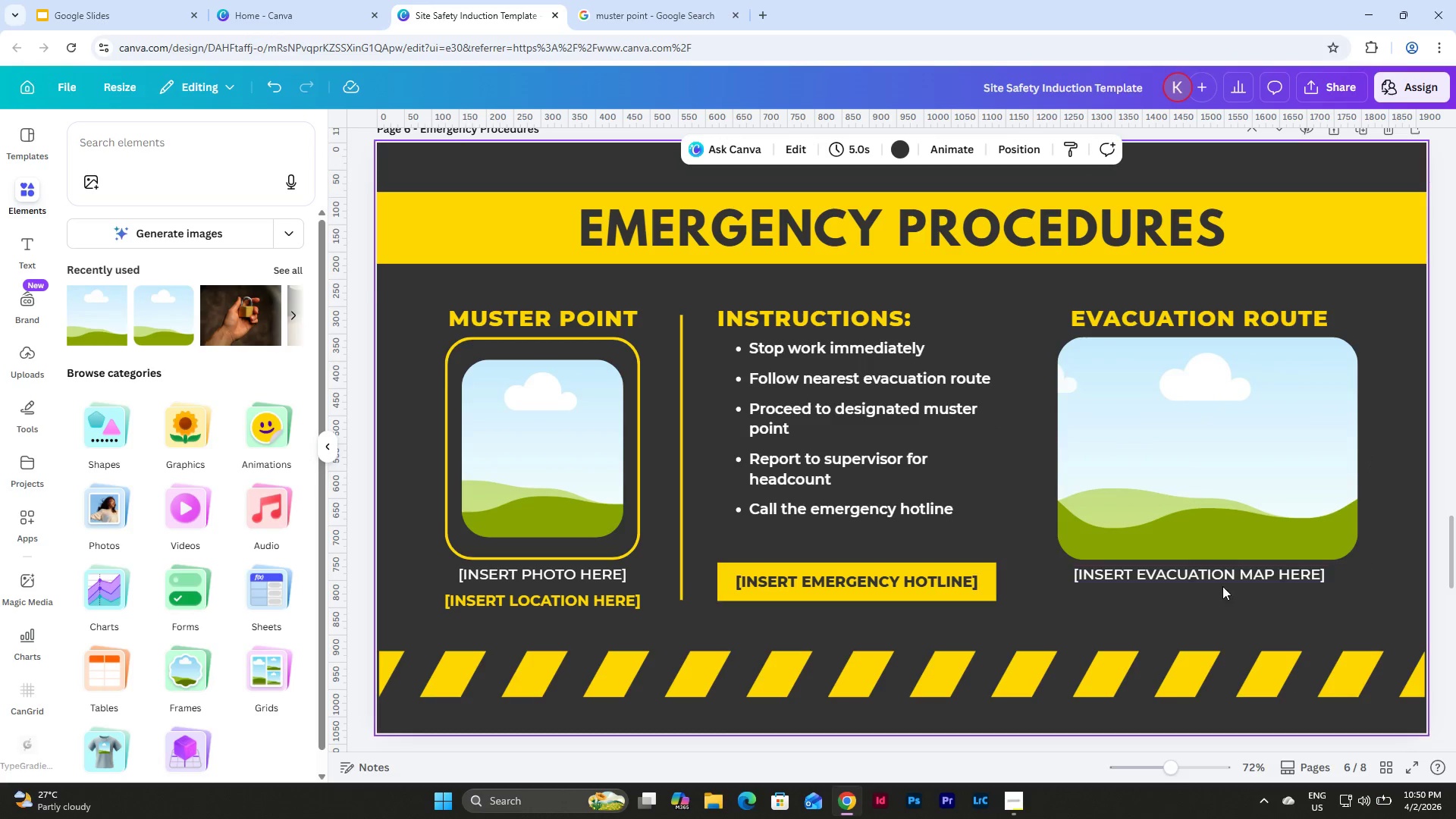 
left_click([1223, 574])
 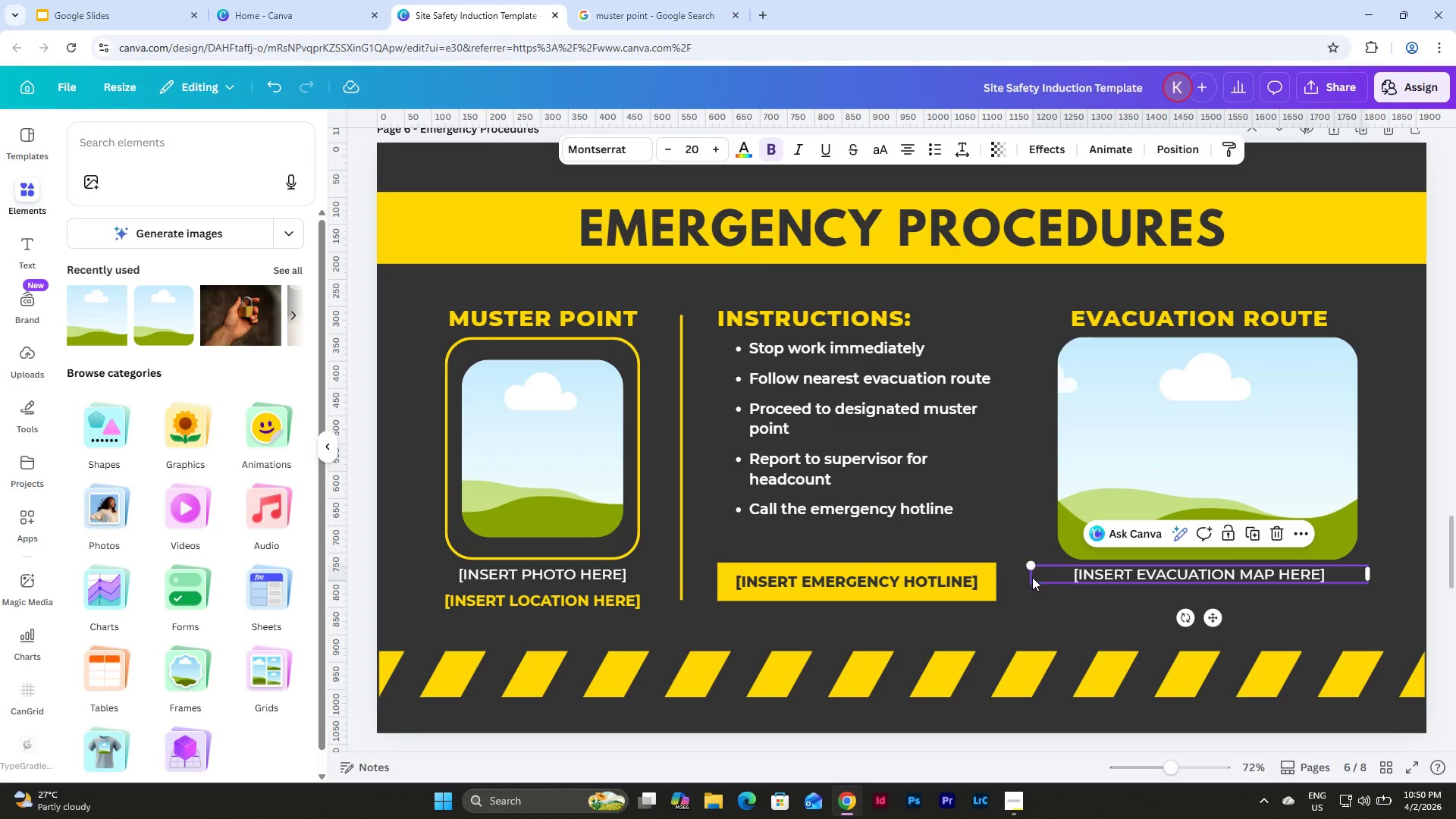 
left_click_drag(start_coordinate=[1029, 578], to_coordinate=[1057, 576])
 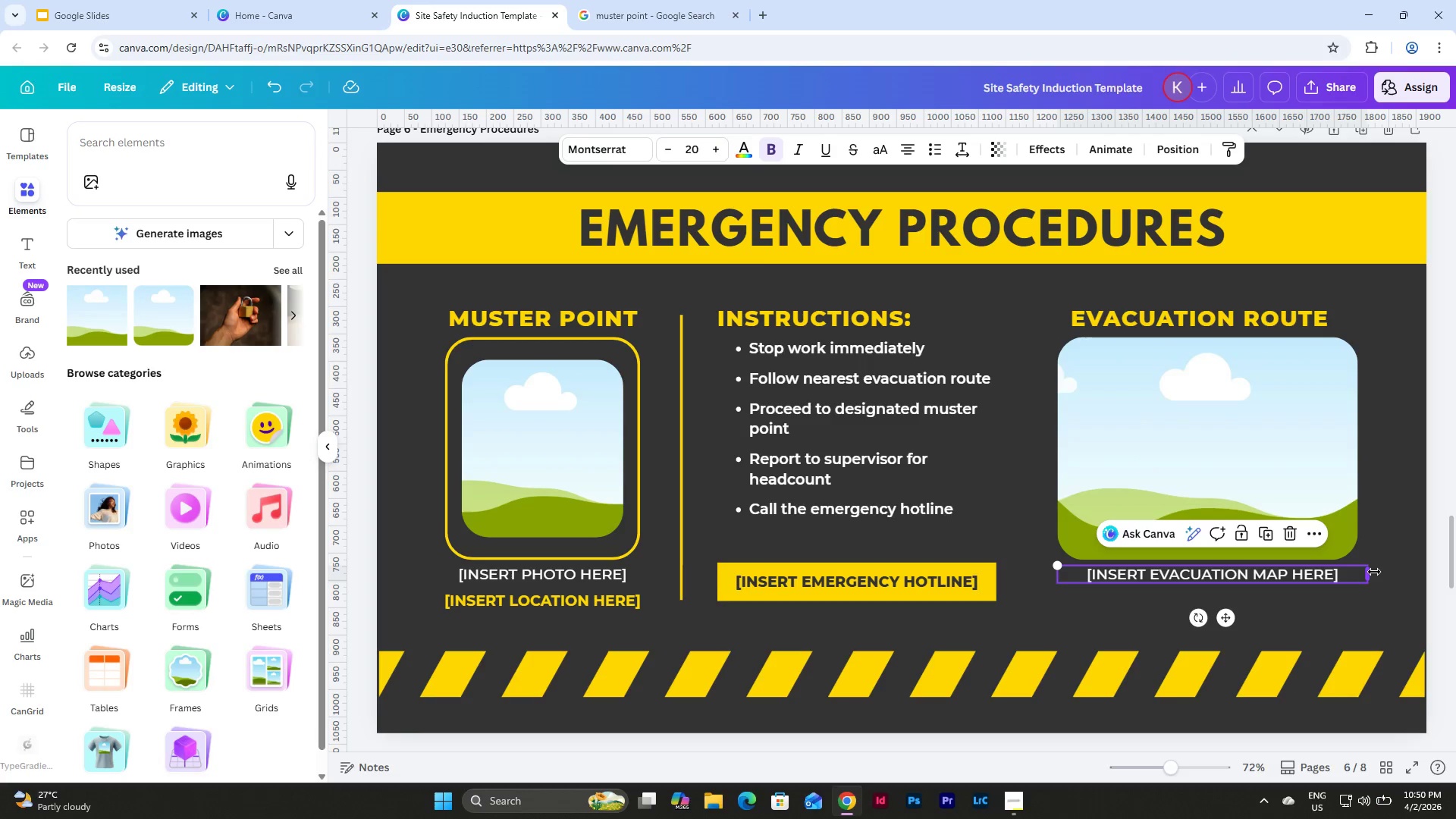 
left_click_drag(start_coordinate=[1372, 572], to_coordinate=[1364, 573])
 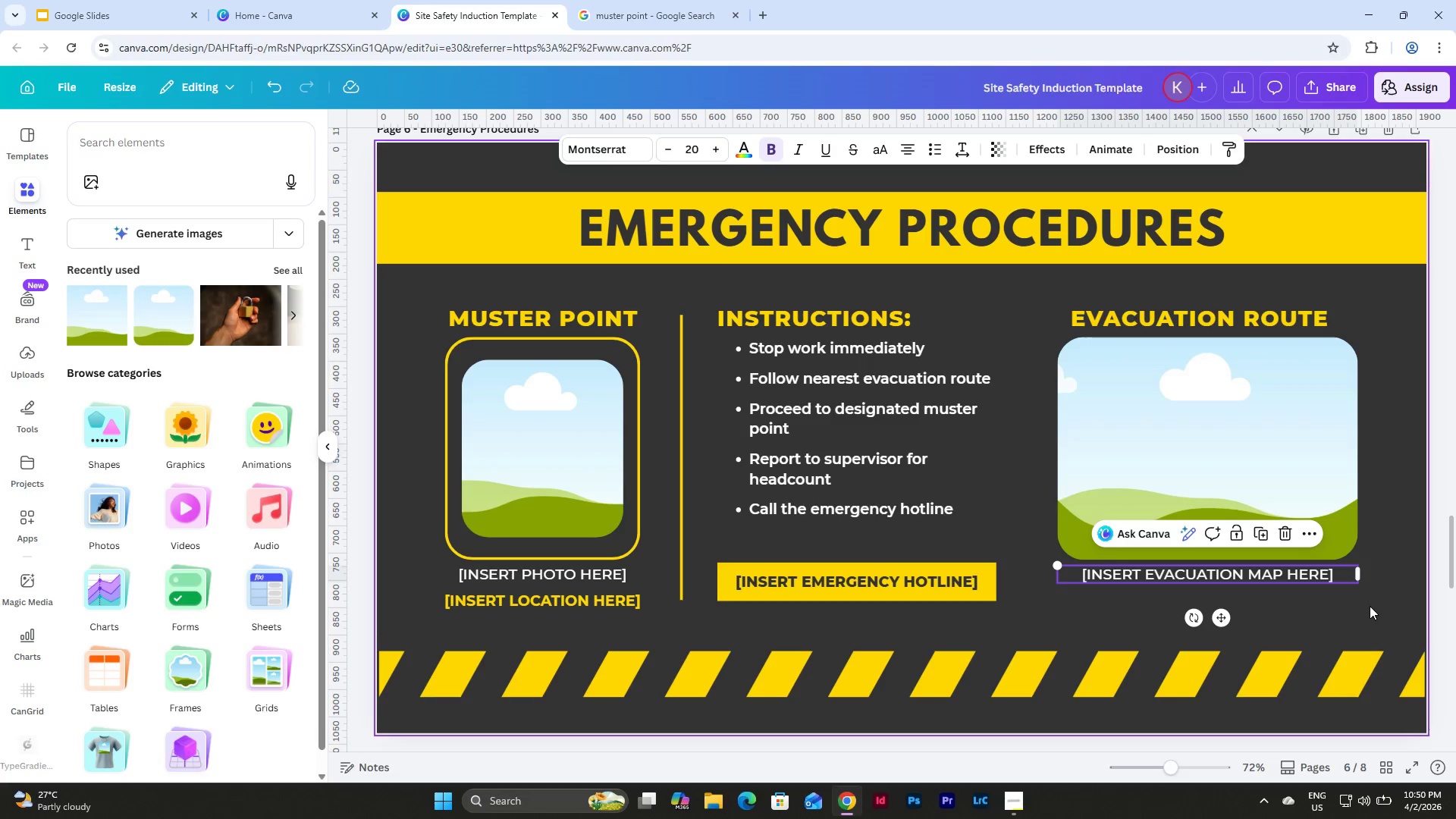 
left_click([1370, 606])
 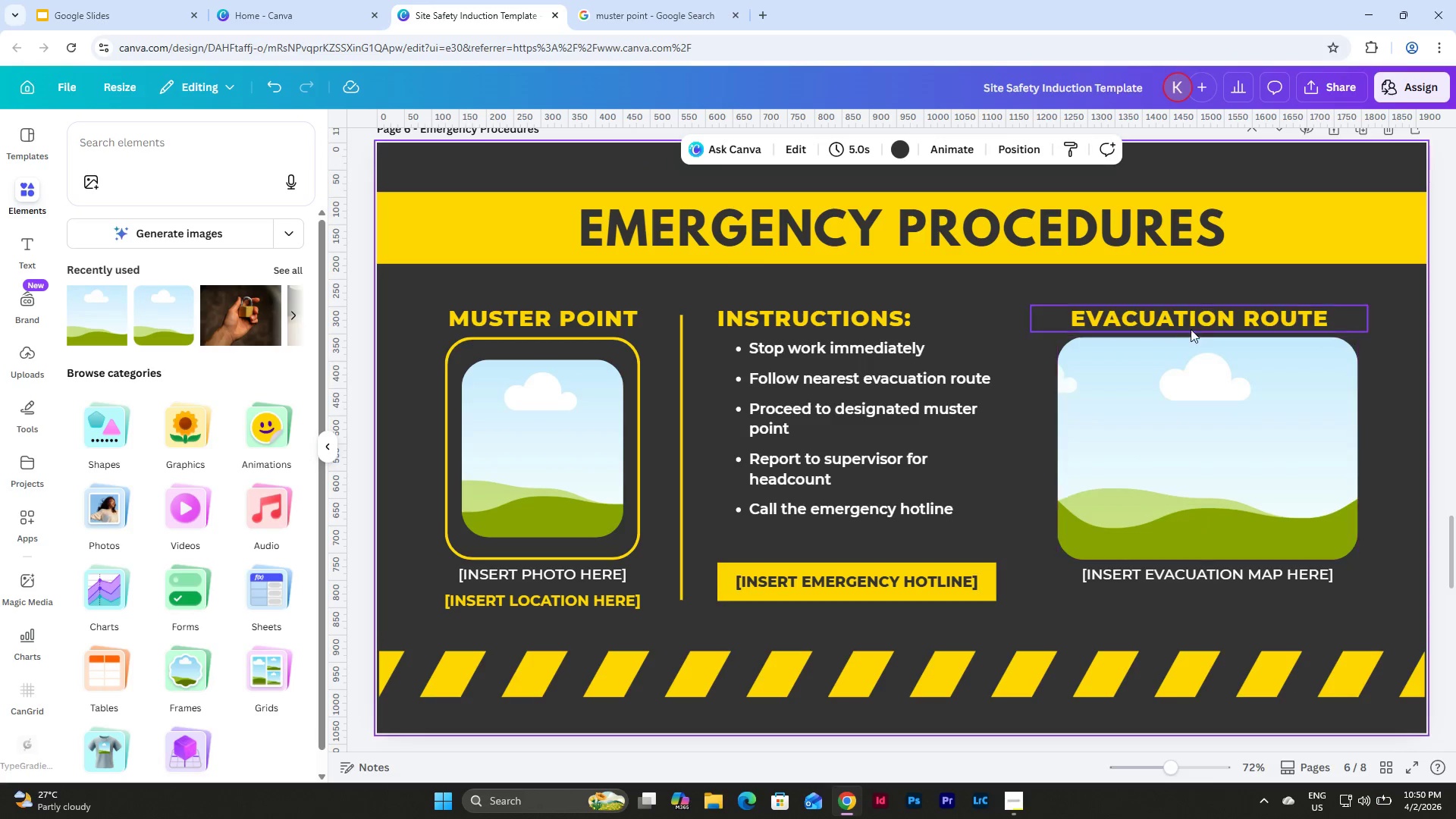 
left_click([1185, 325])
 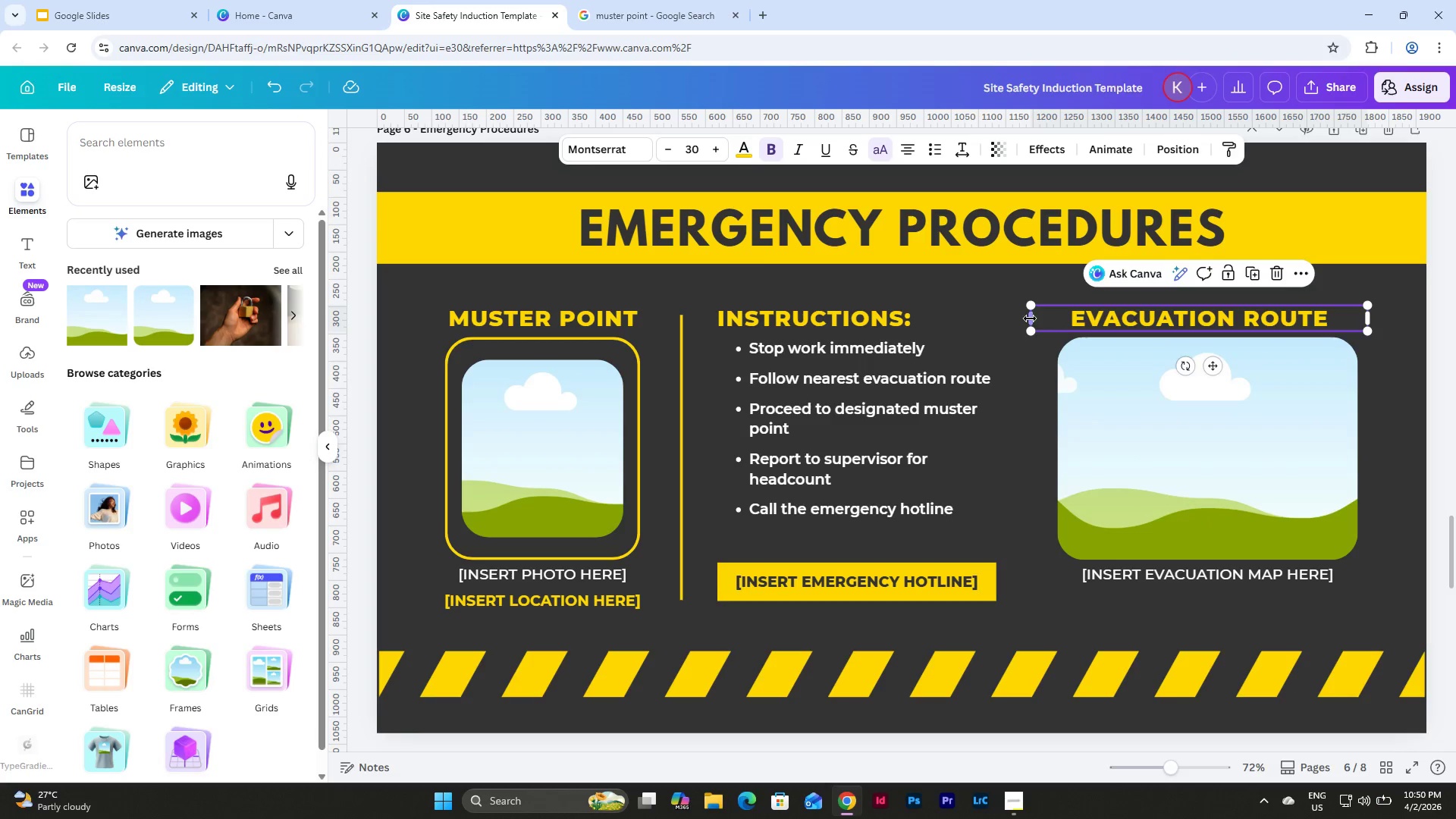 
left_click_drag(start_coordinate=[1030, 318], to_coordinate=[1054, 319])
 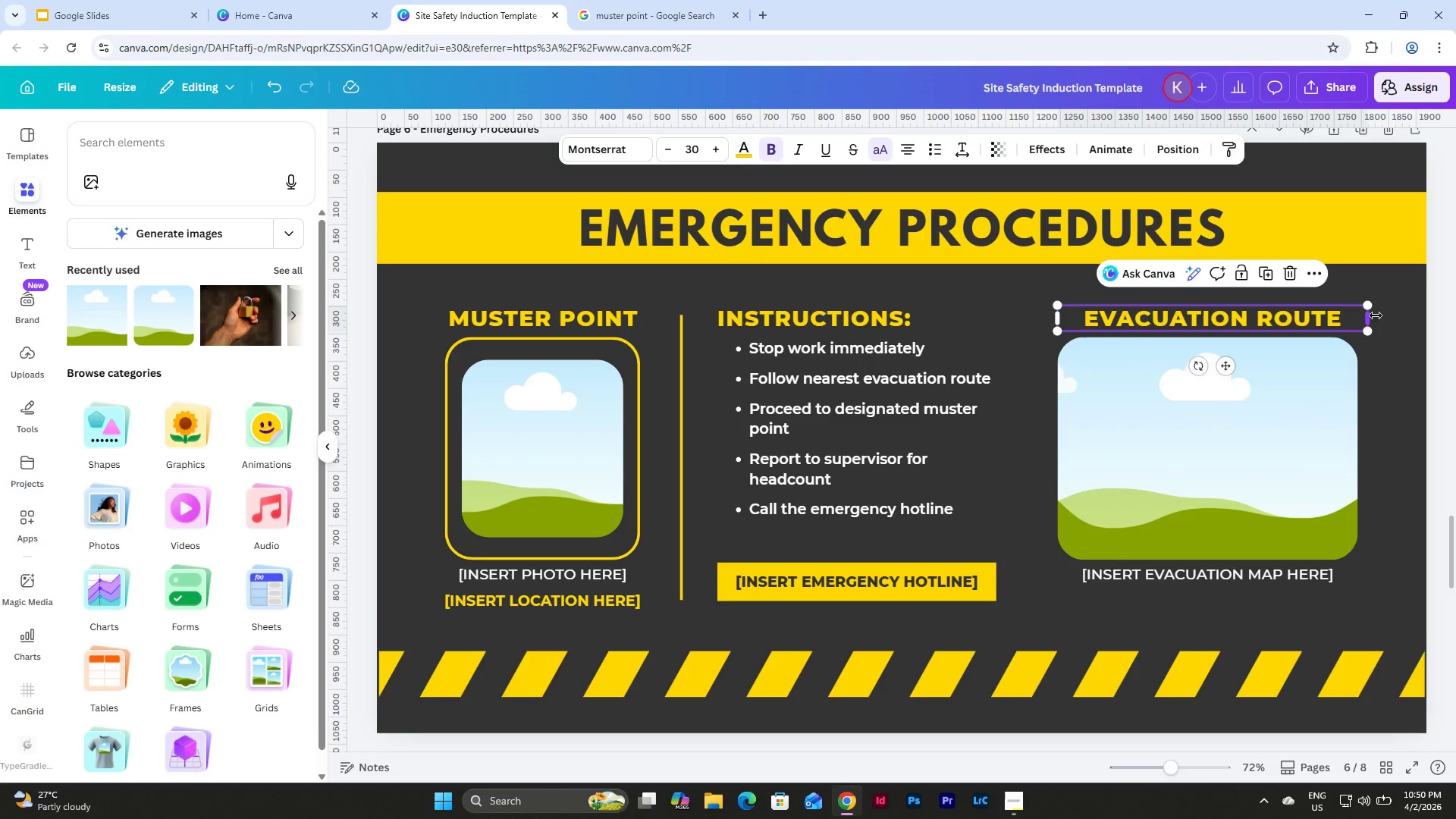 
left_click_drag(start_coordinate=[1373, 315], to_coordinate=[1360, 319])
 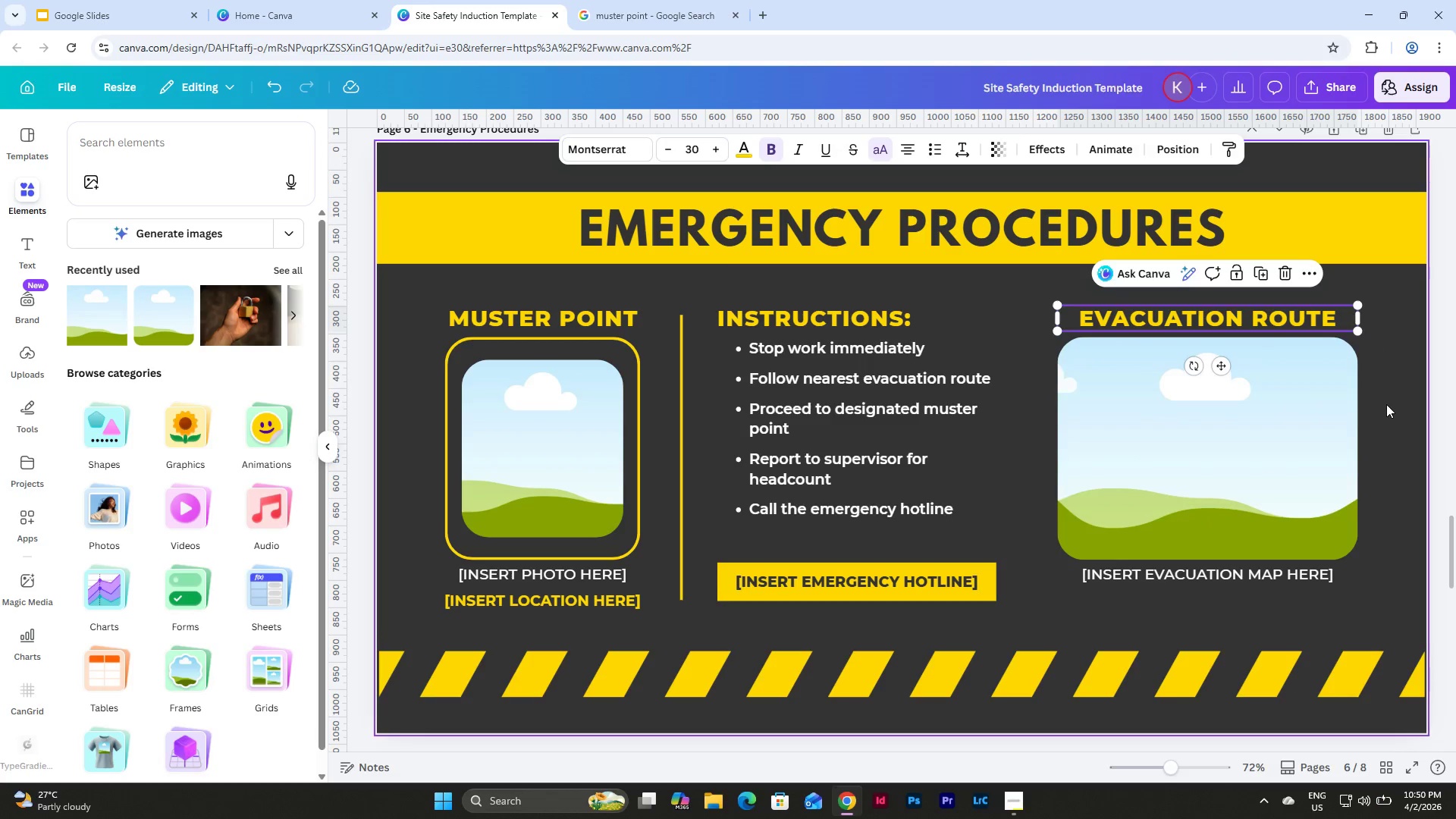 
left_click([1386, 404])
 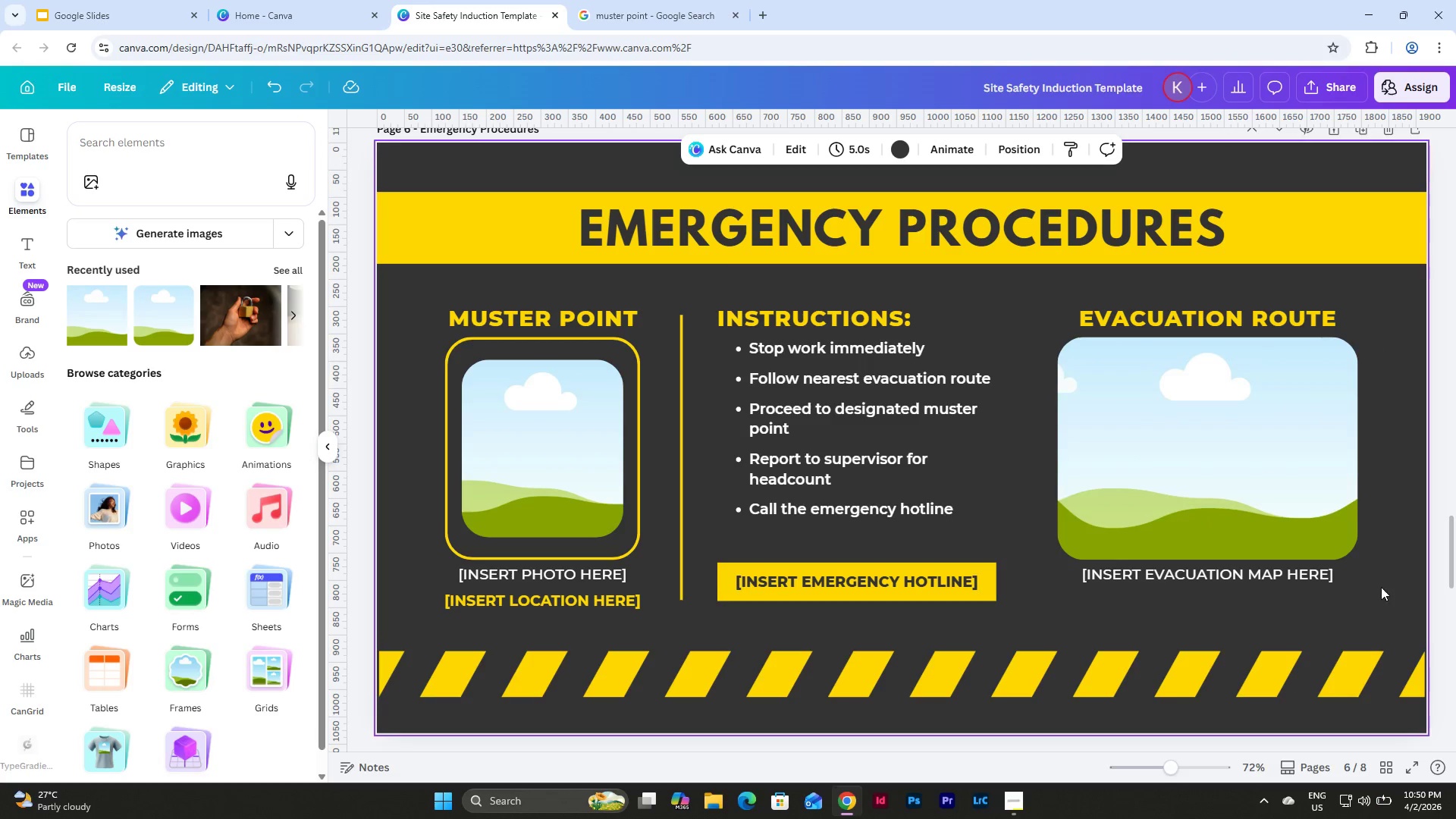 
left_click_drag(start_coordinate=[1379, 599], to_coordinate=[1116, 303])
 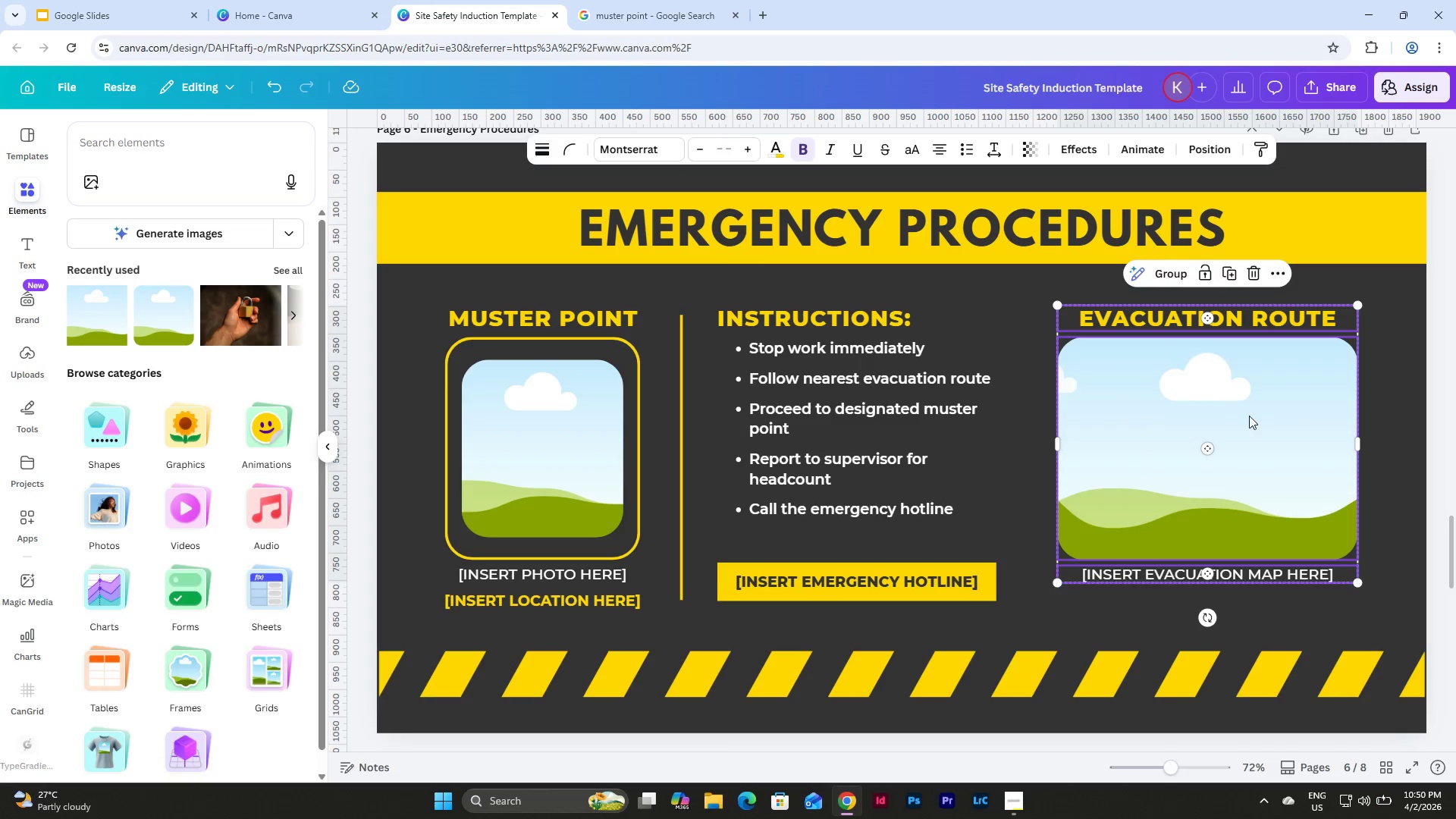 
left_click_drag(start_coordinate=[1245, 416], to_coordinate=[1257, 417])
 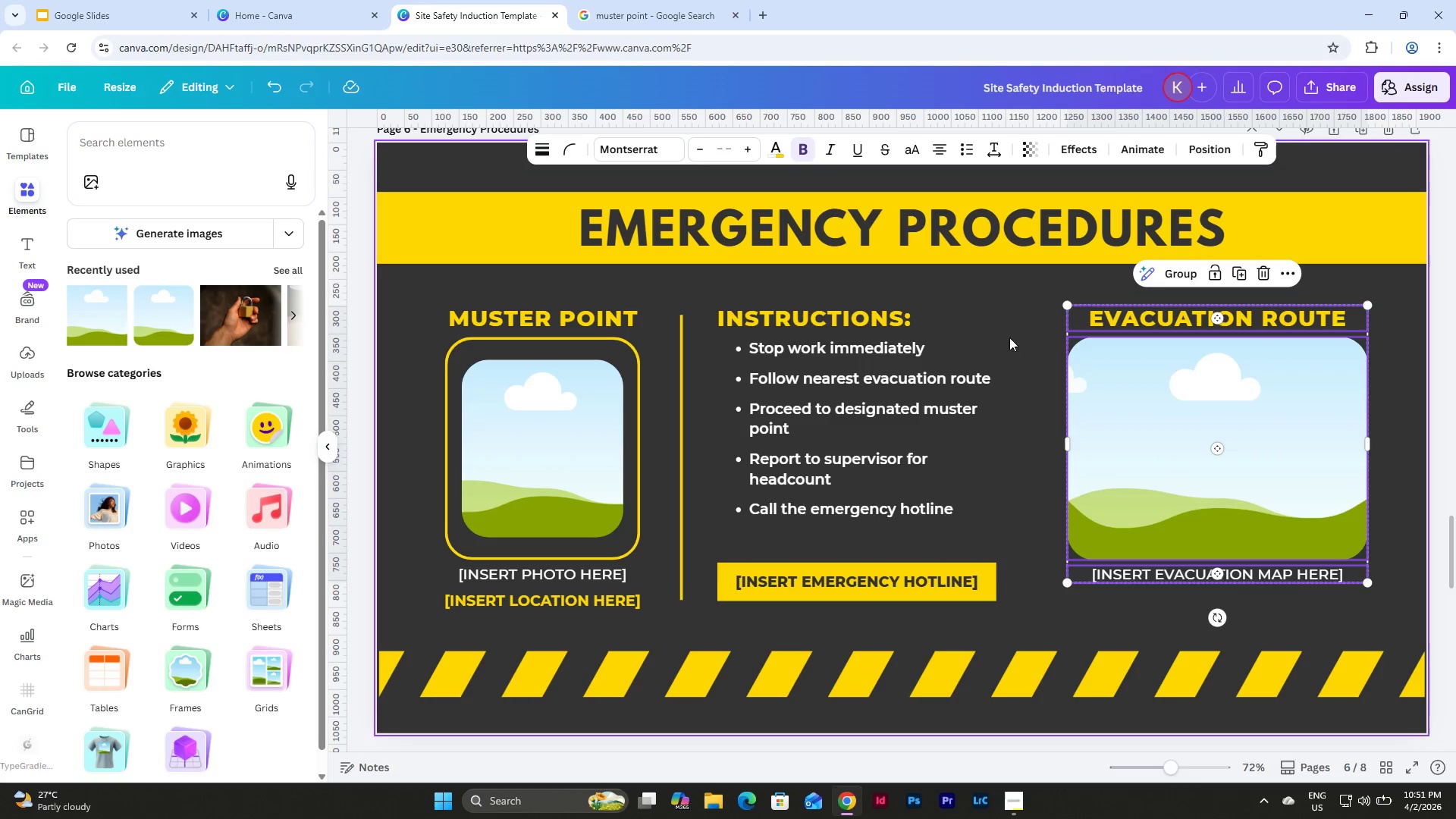 
left_click([979, 297])
 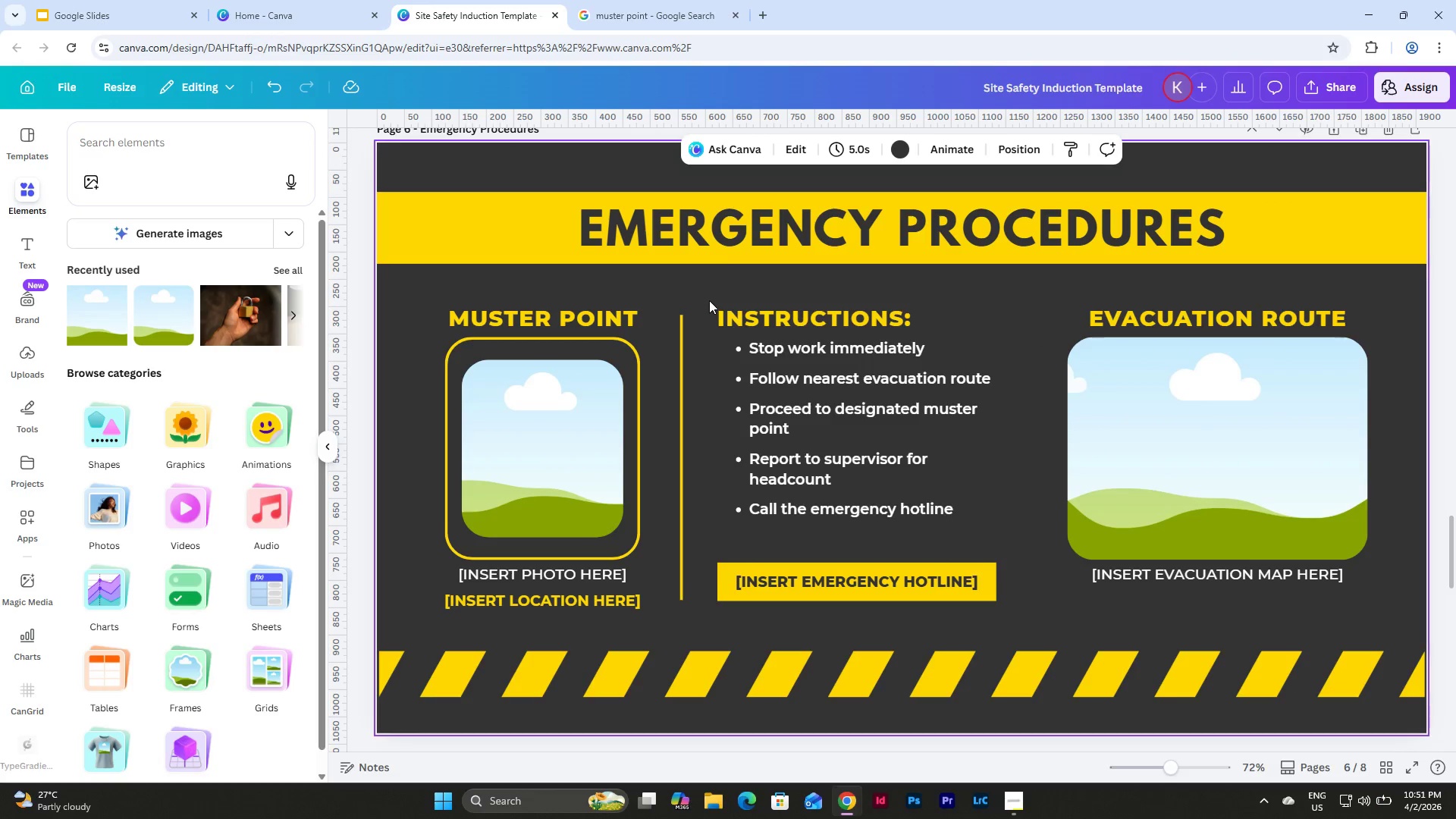 
left_click_drag(start_coordinate=[707, 300], to_coordinate=[1008, 525])
 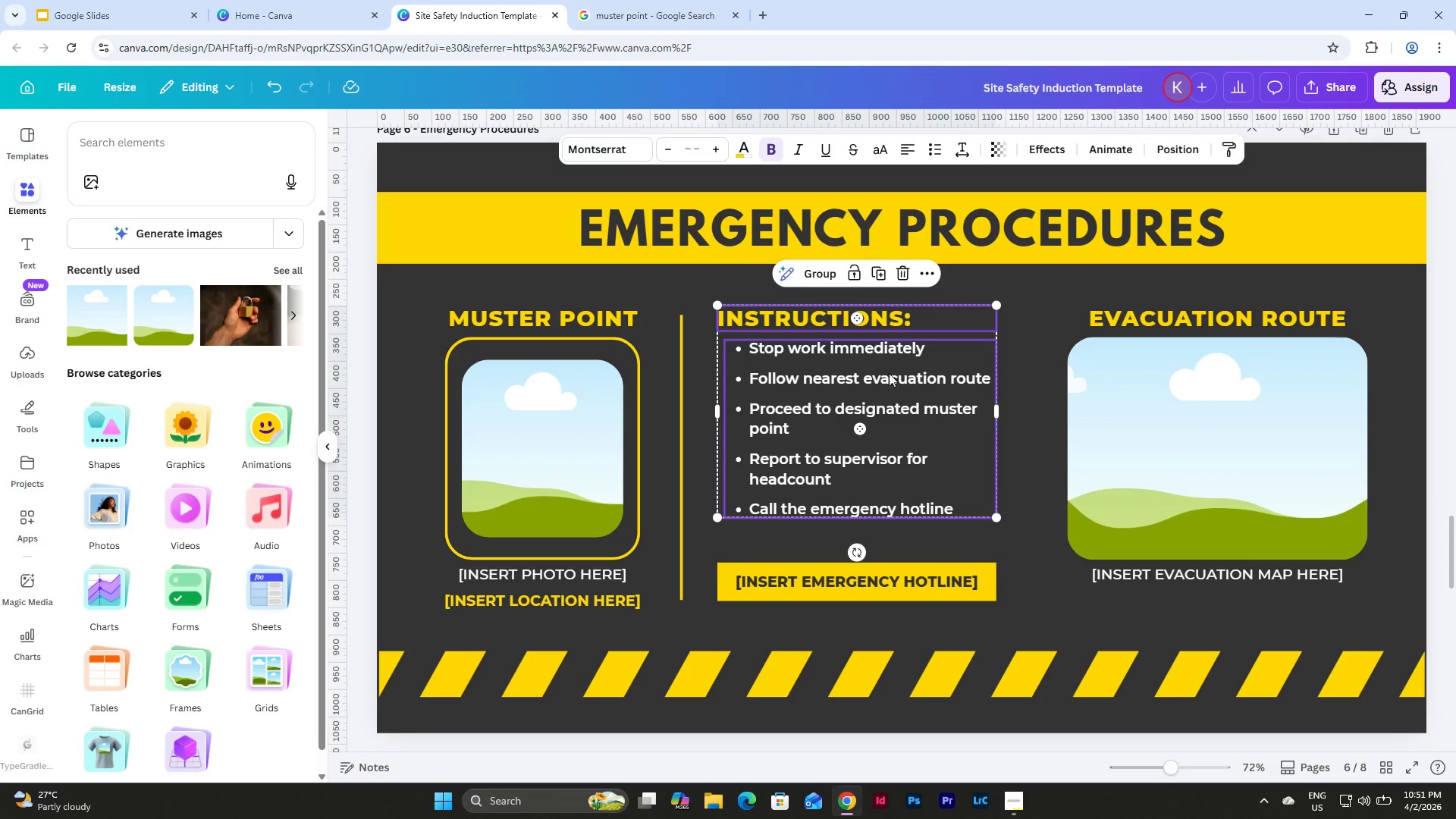 
left_click_drag(start_coordinate=[890, 370], to_coordinate=[890, 400])
 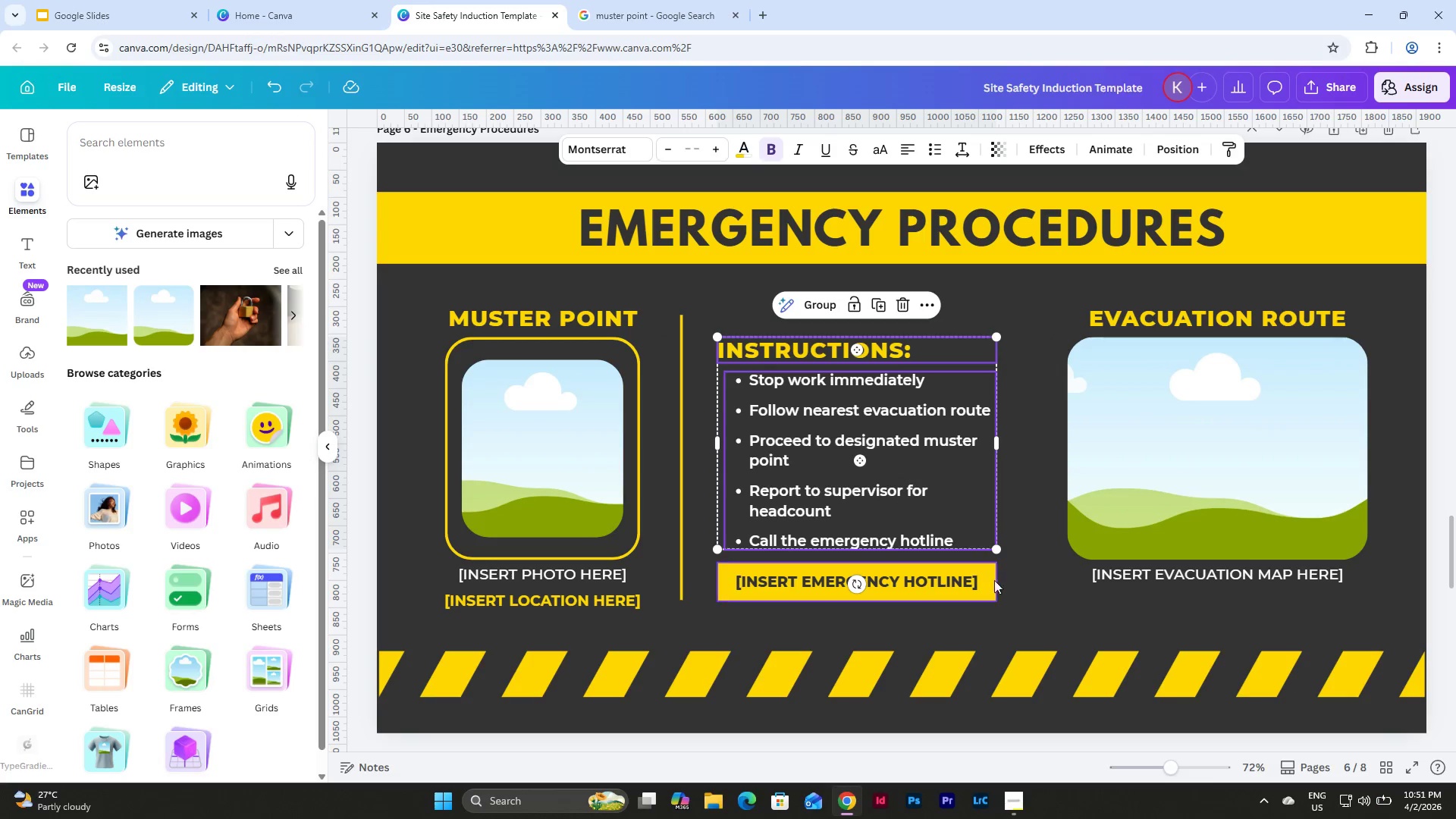 
left_click([1036, 617])
 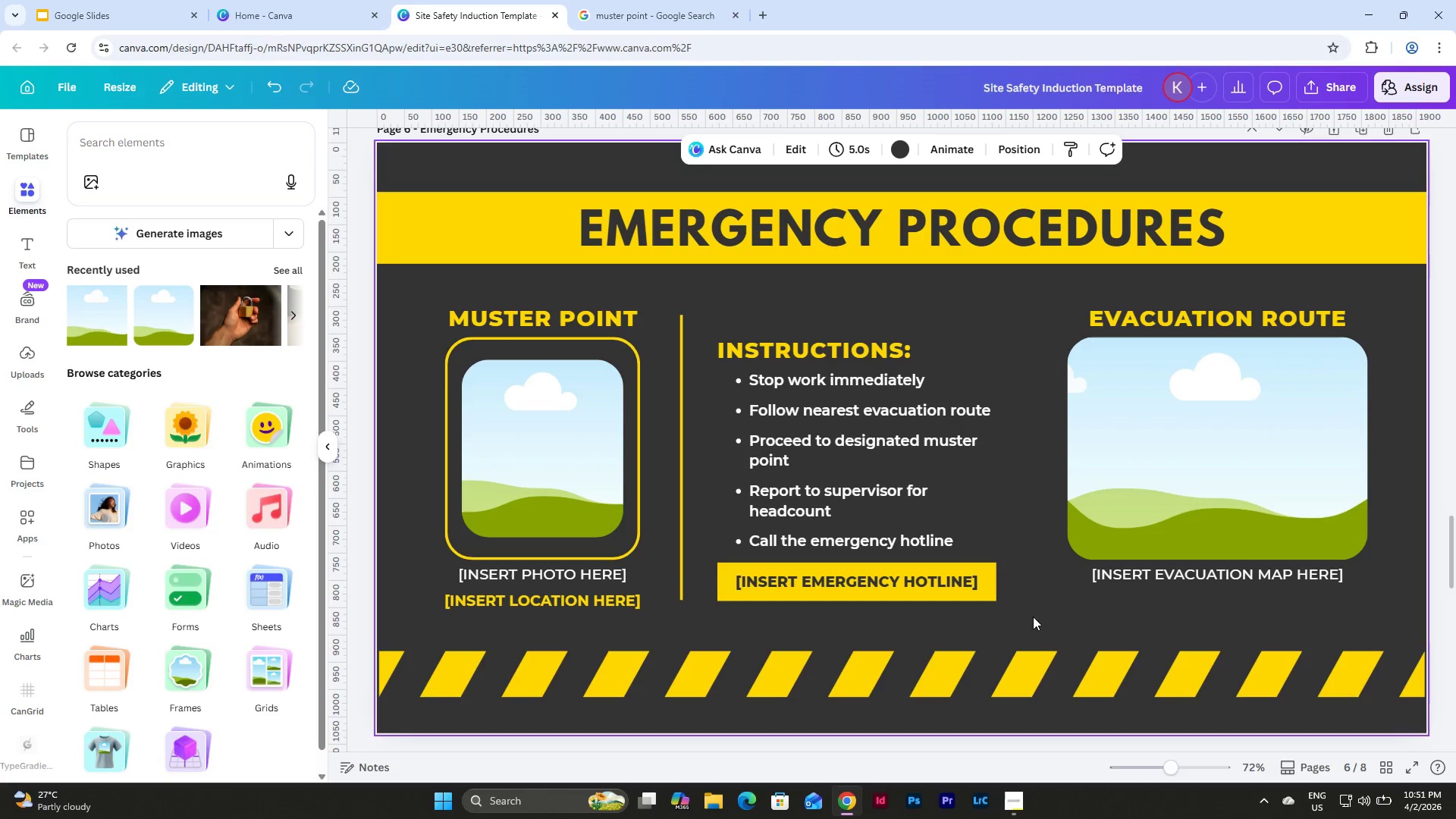 
left_click_drag(start_coordinate=[1030, 617], to_coordinate=[775, 349])
 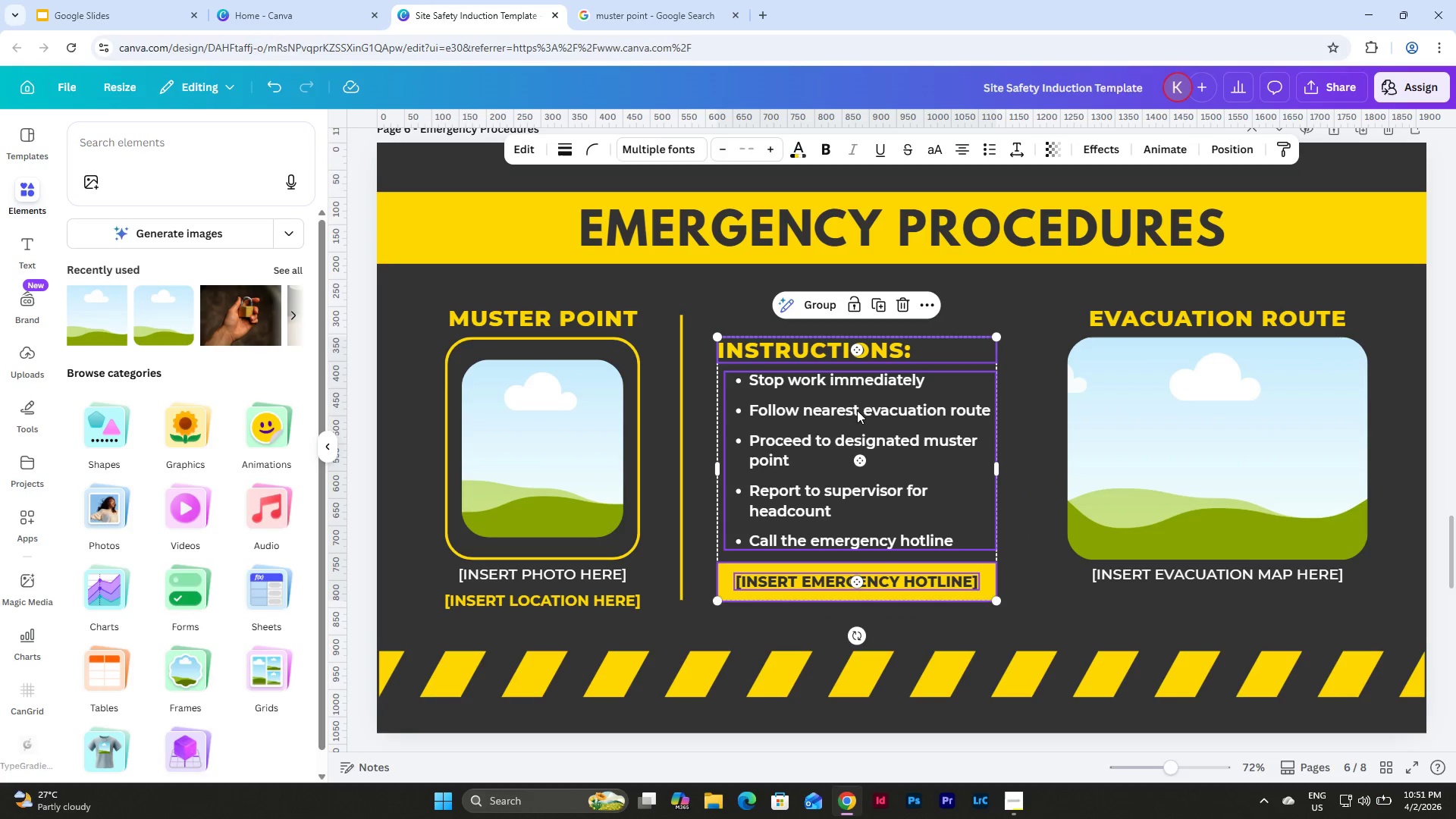 
left_click_drag(start_coordinate=[858, 410], to_coordinate=[864, 410])
 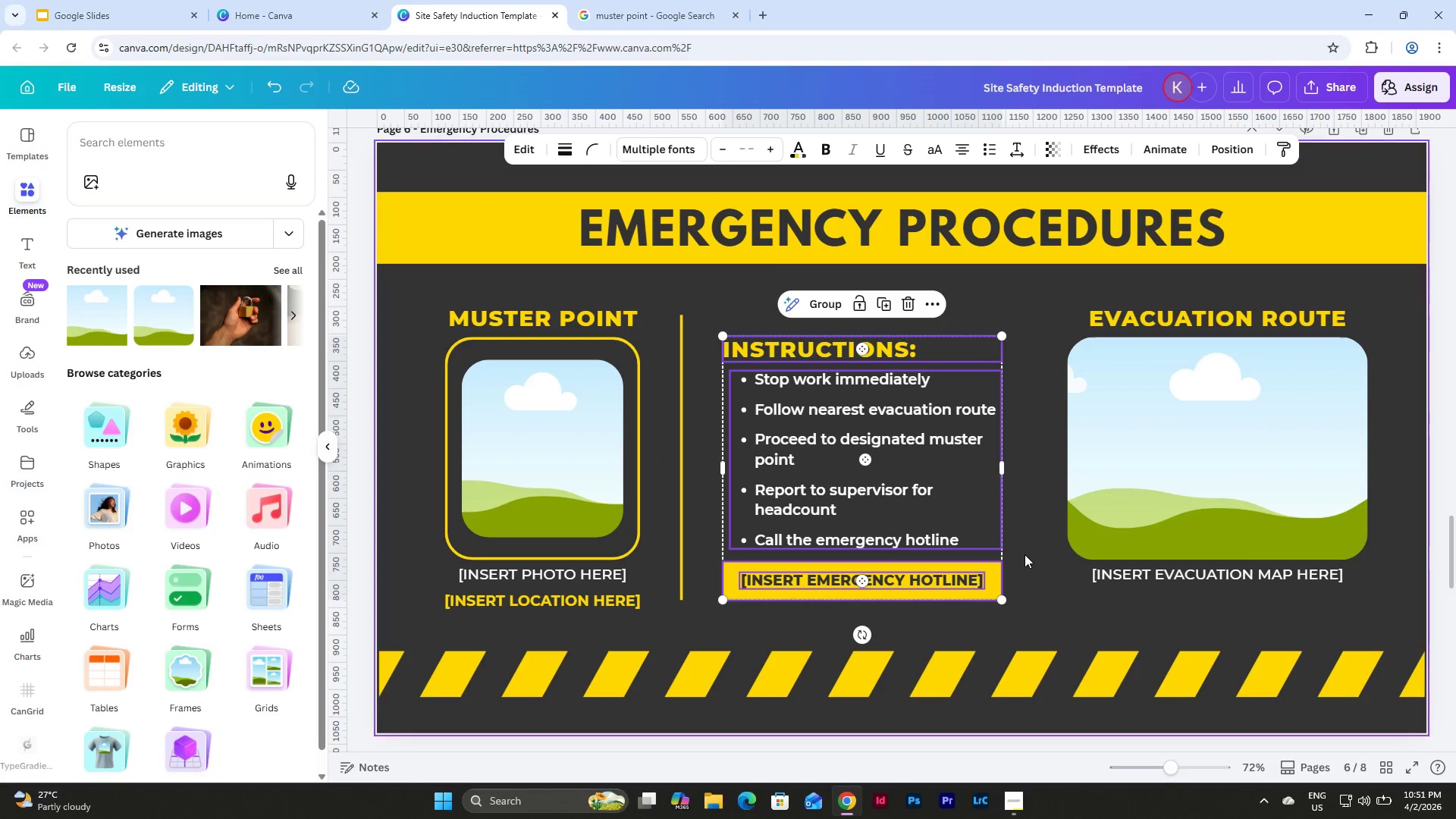 
left_click([1044, 595])
 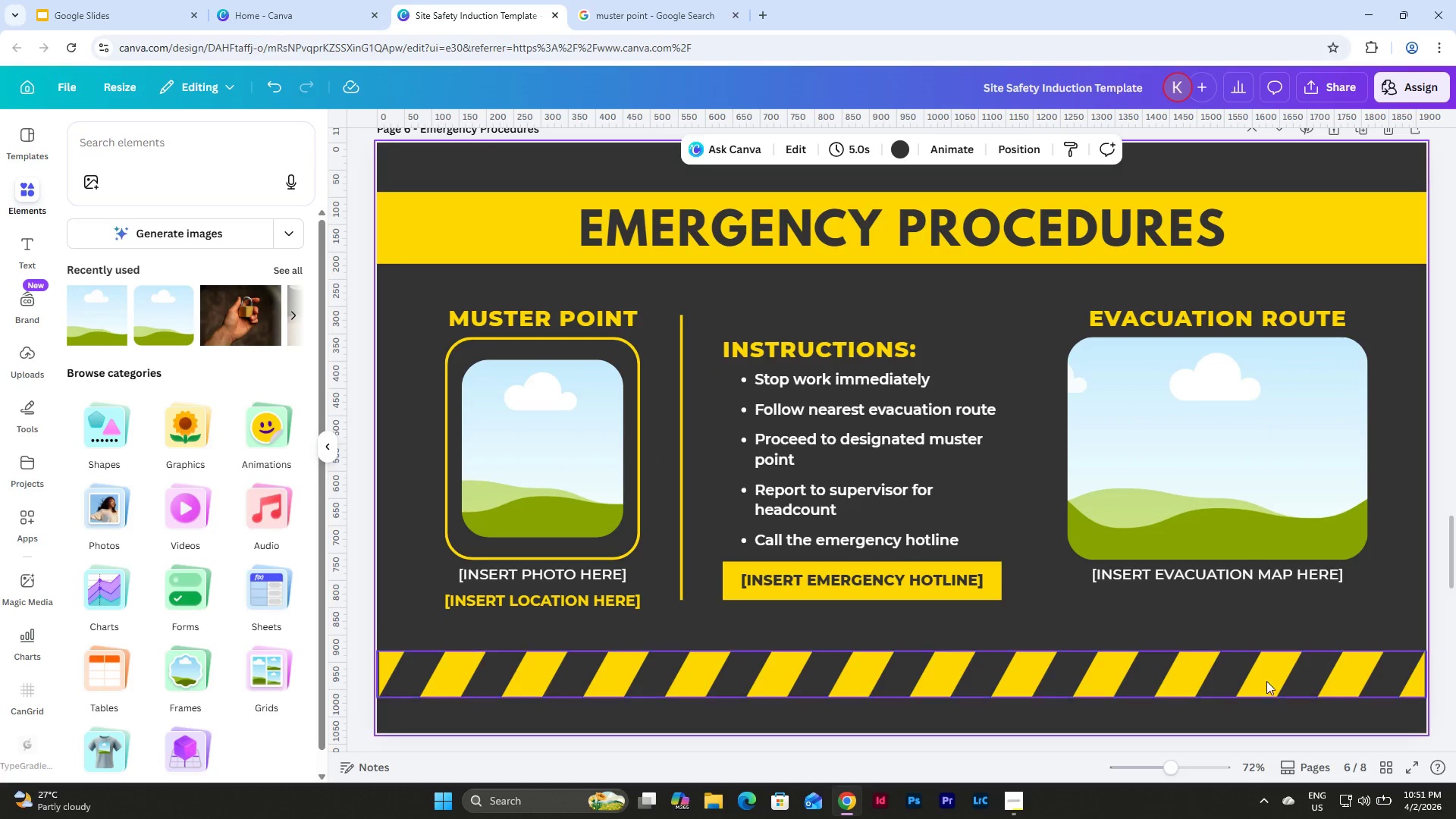 
left_click_drag(start_coordinate=[1173, 764], to_coordinate=[1161, 767])
 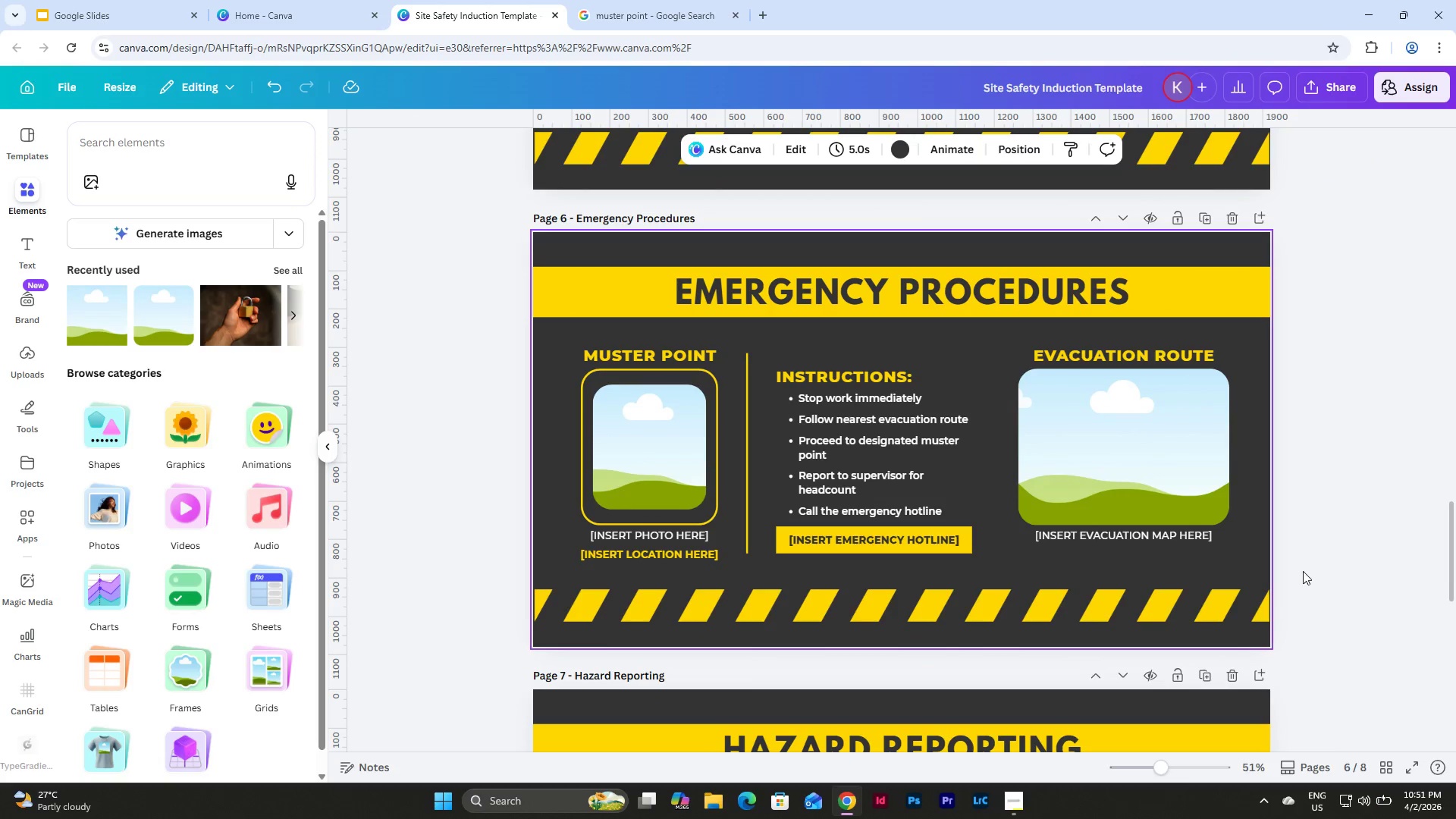 
left_click_drag(start_coordinate=[1306, 570], to_coordinate=[535, 337])
 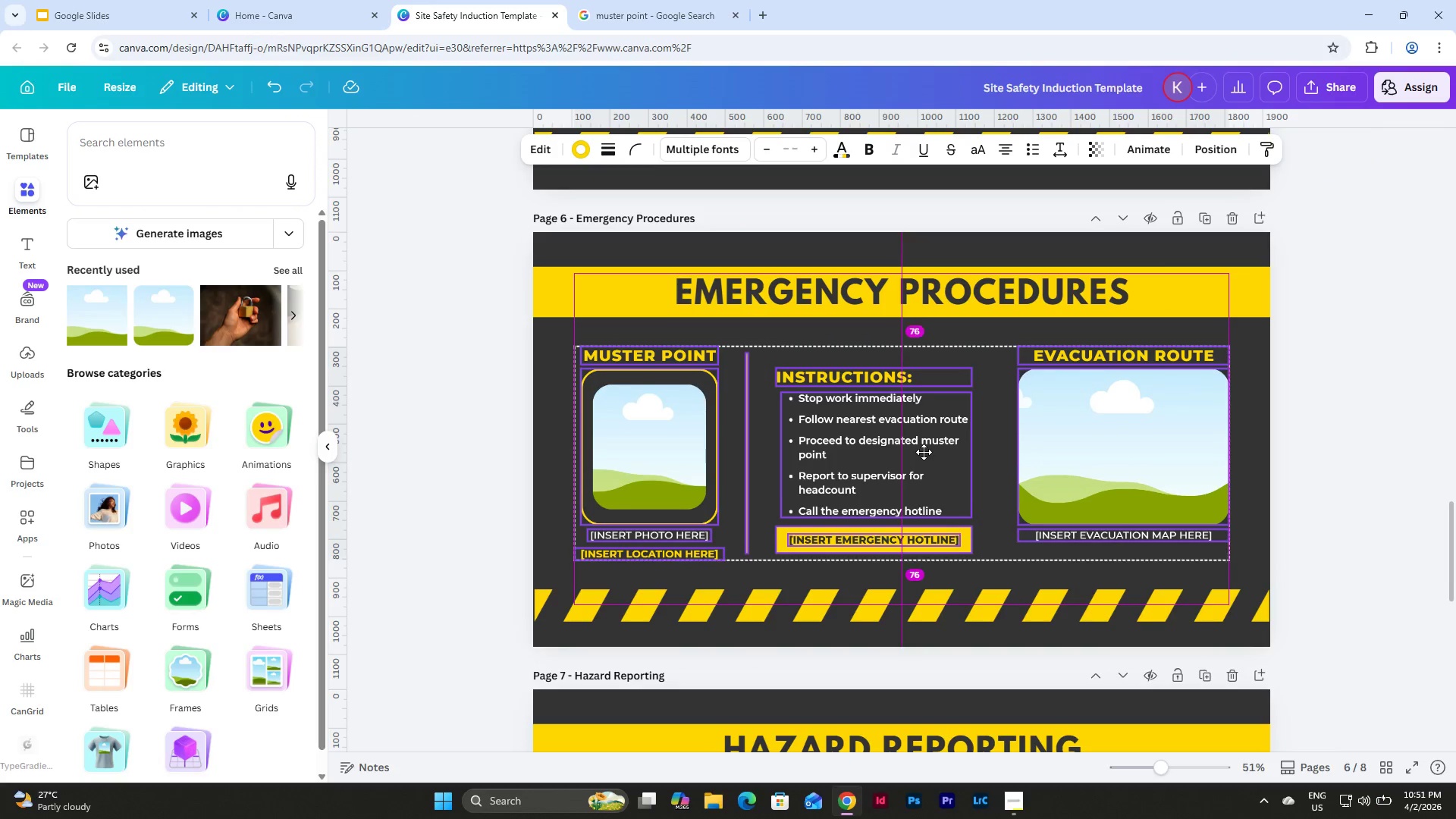 
left_click([924, 452])
 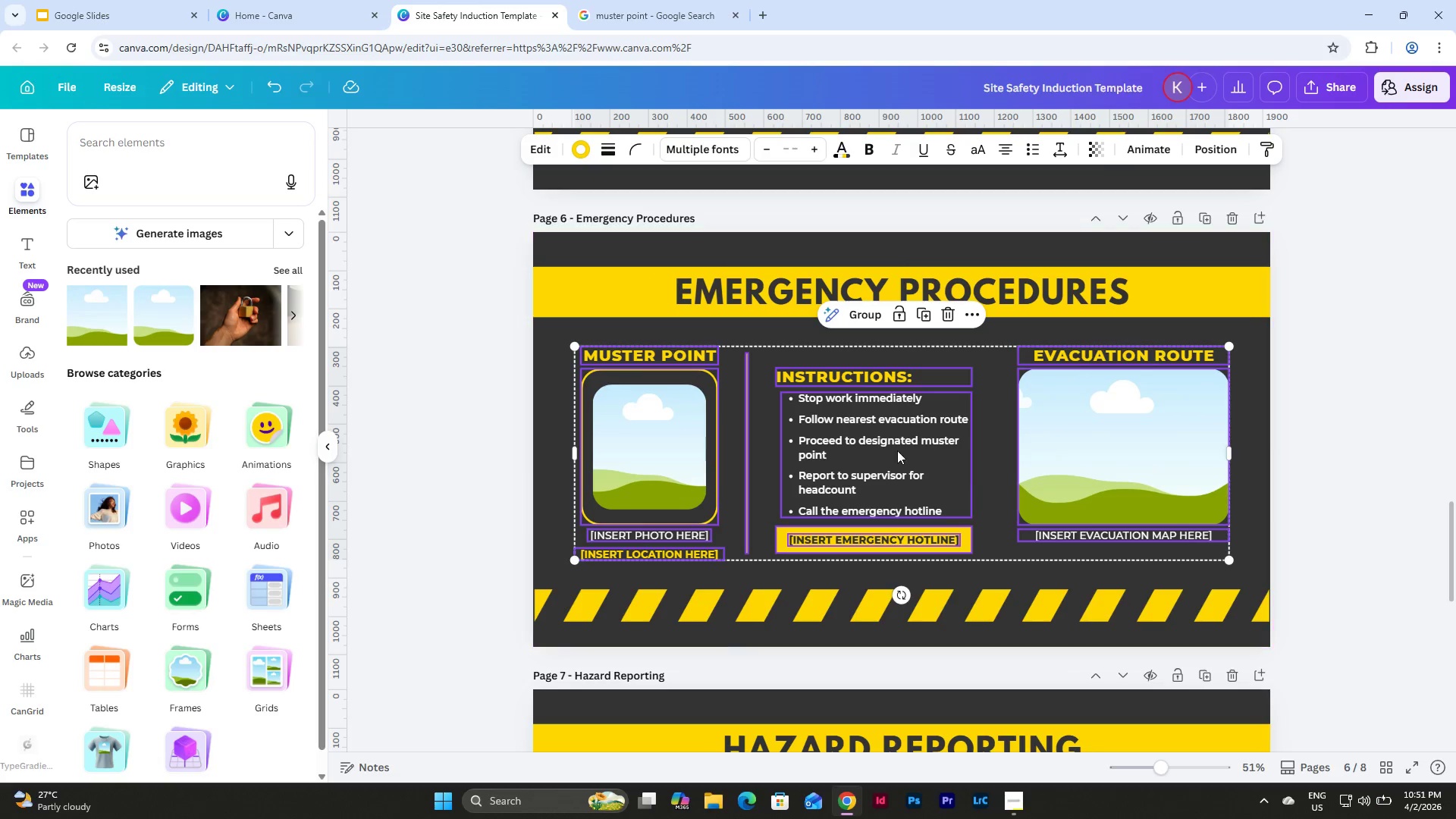 
left_click_drag(start_coordinate=[897, 450], to_coordinate=[901, 450])
 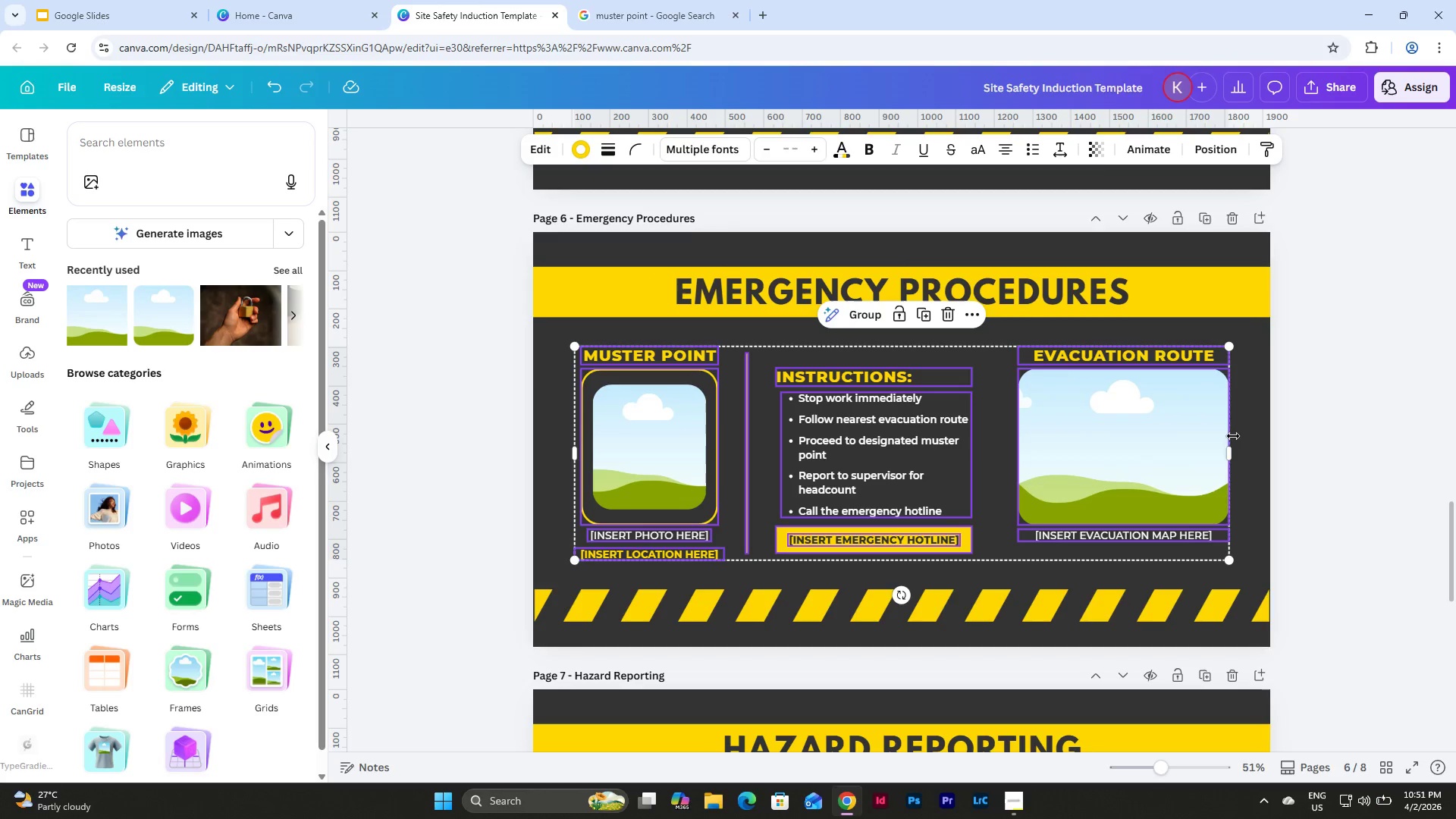 
left_click([1312, 421])
 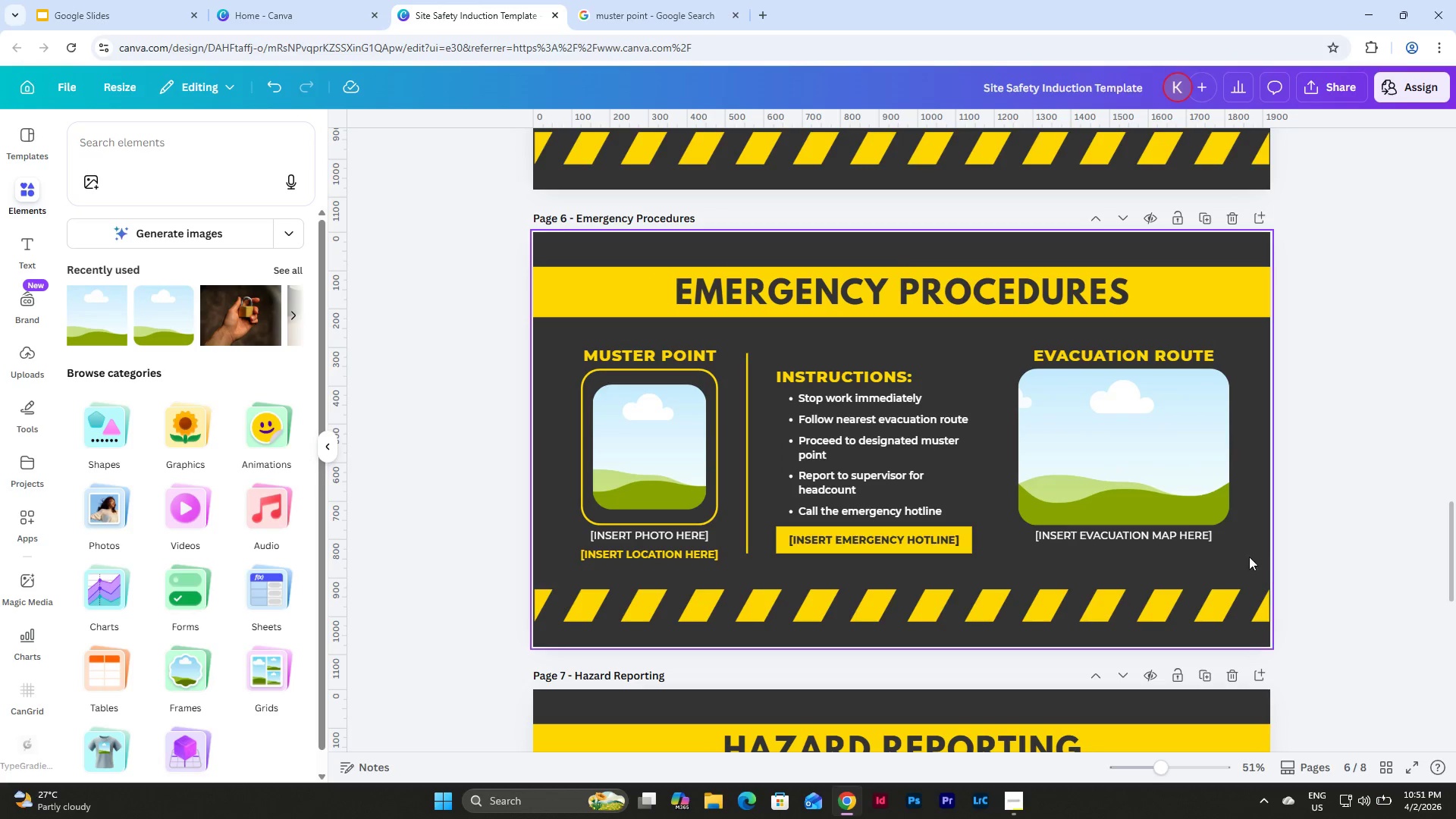 
left_click([1080, 443])
 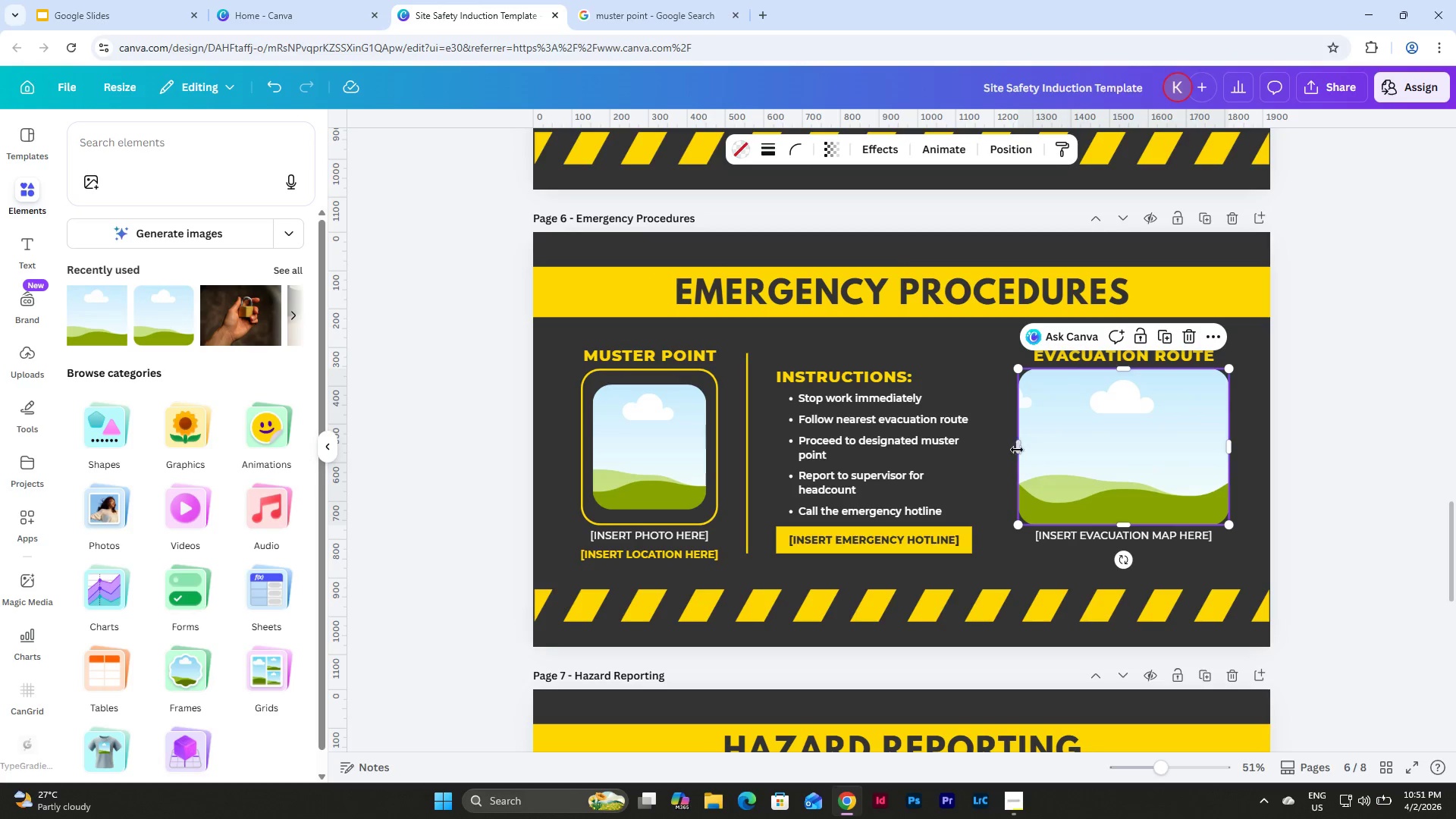 
left_click_drag(start_coordinate=[1014, 449], to_coordinate=[1001, 449])
 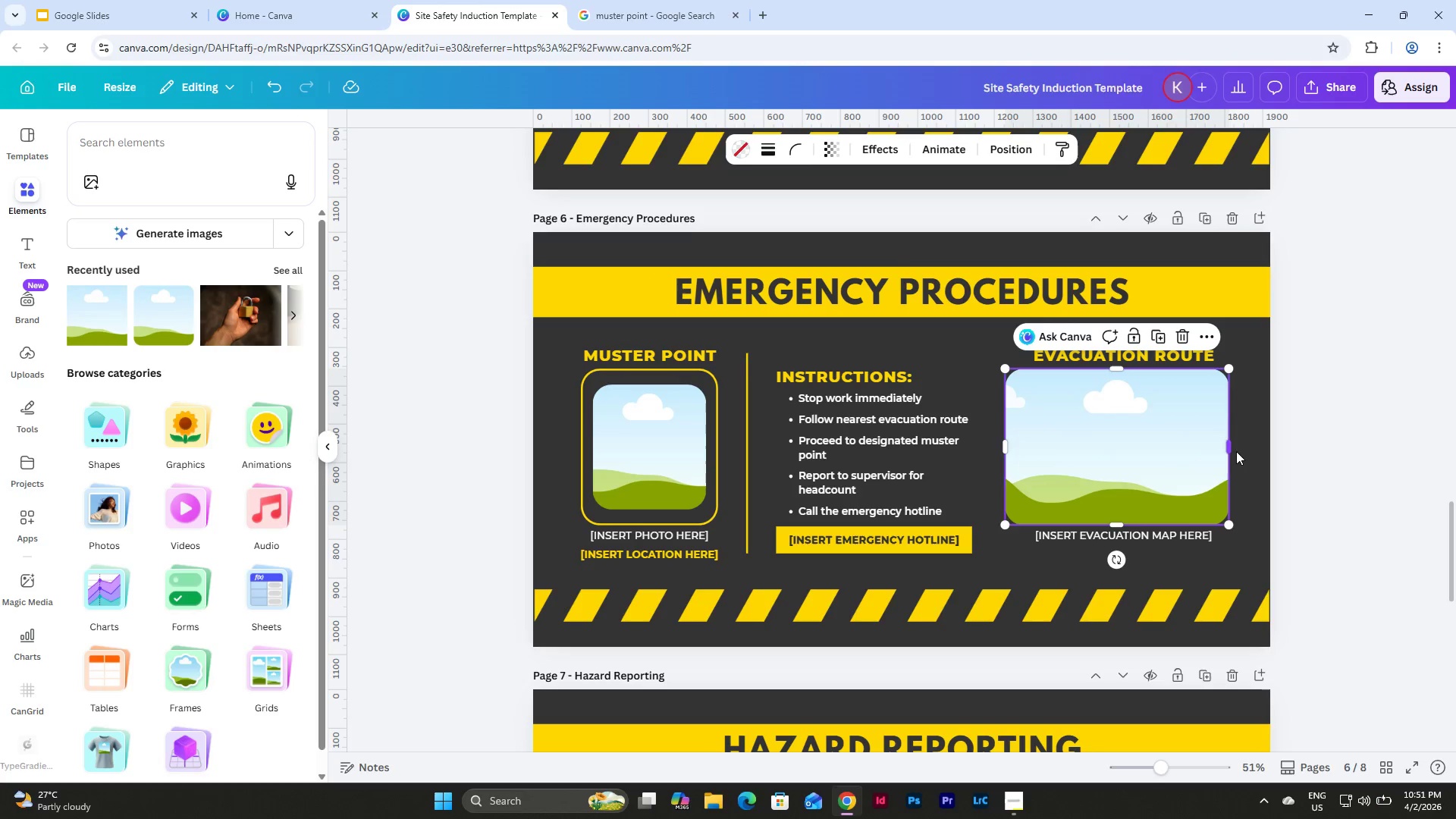 
left_click([1267, 463])
 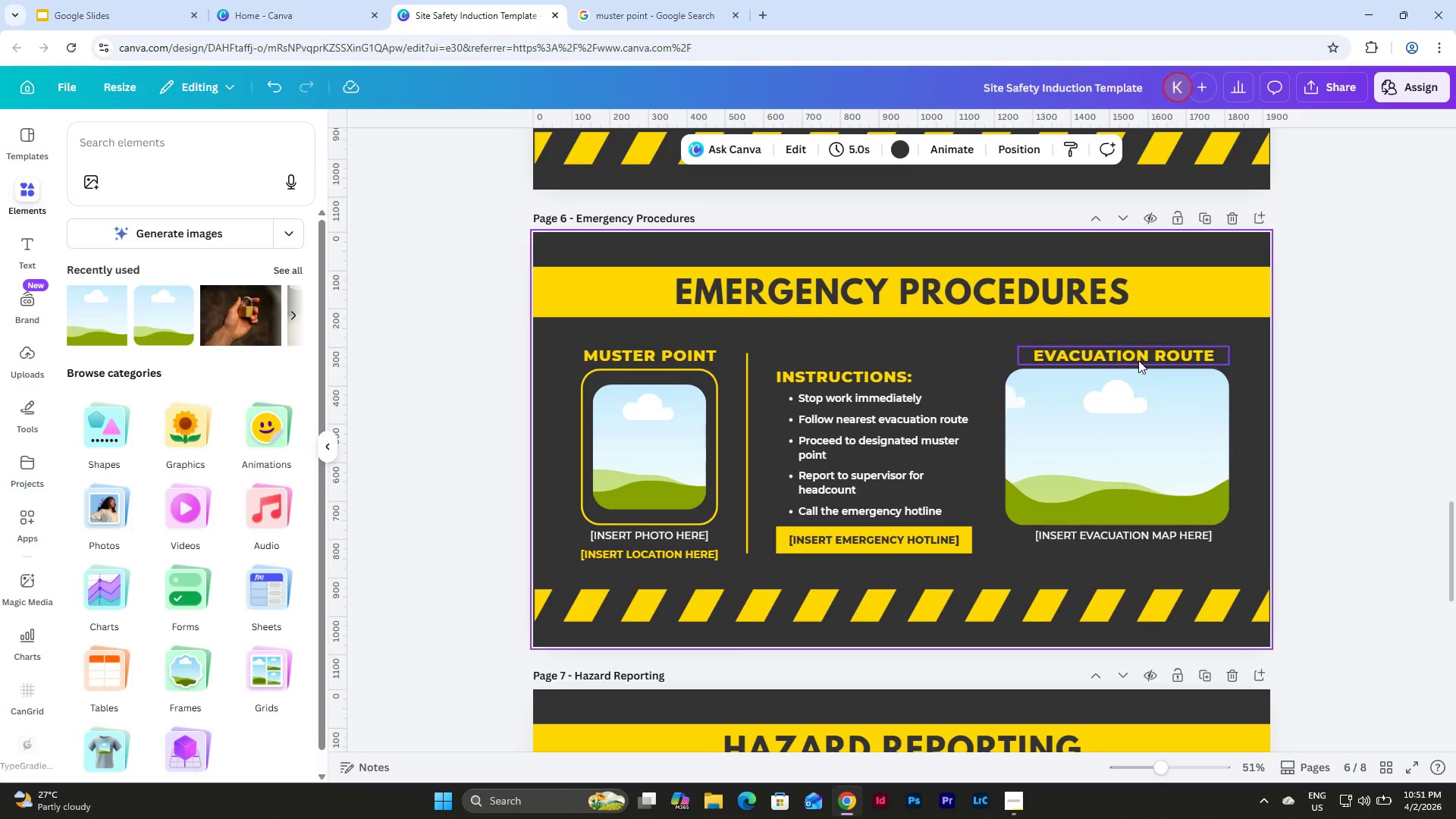 
left_click([1138, 360])
 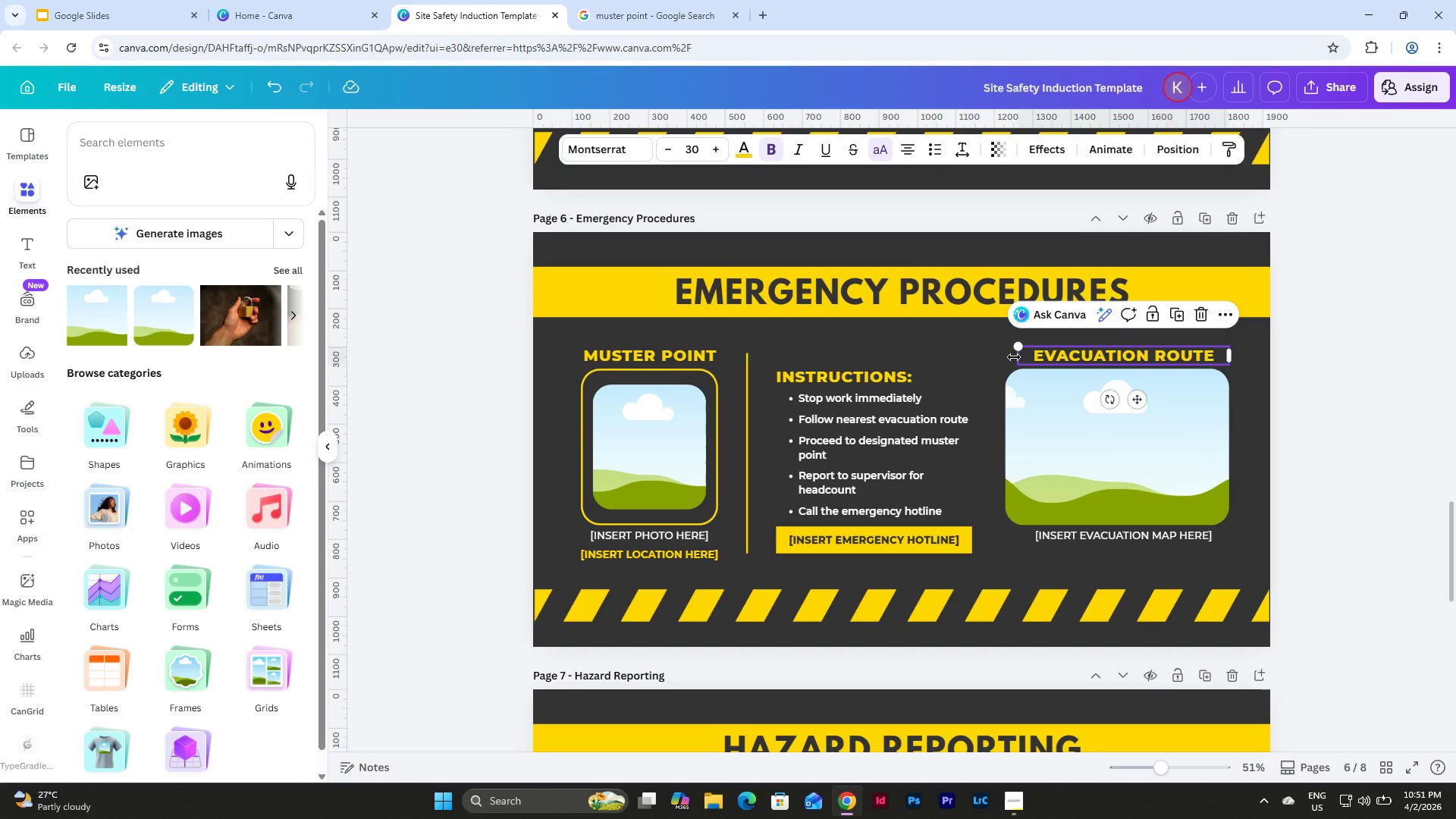 
left_click_drag(start_coordinate=[1014, 357], to_coordinate=[1003, 357])
 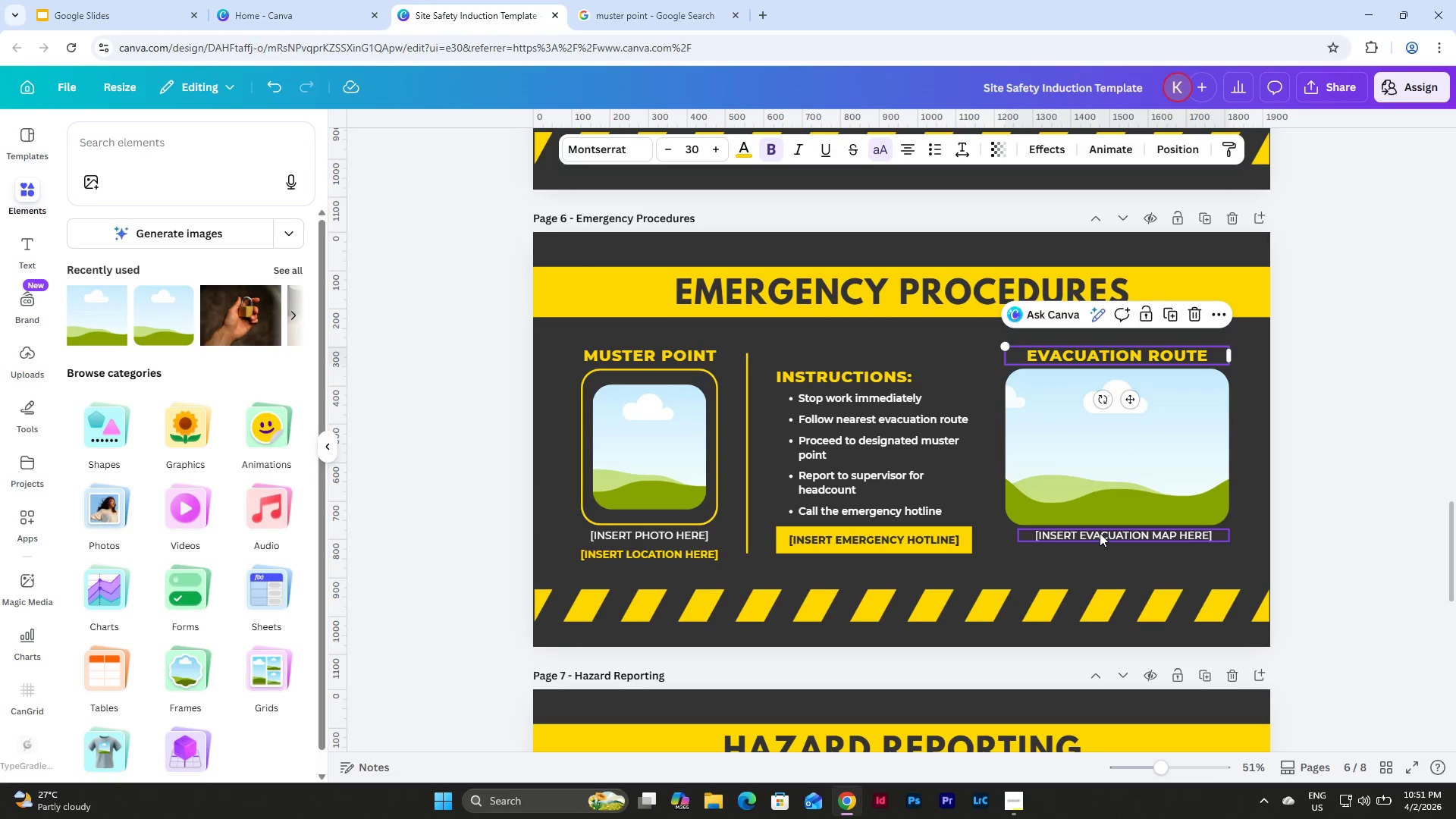 
left_click([1100, 533])
 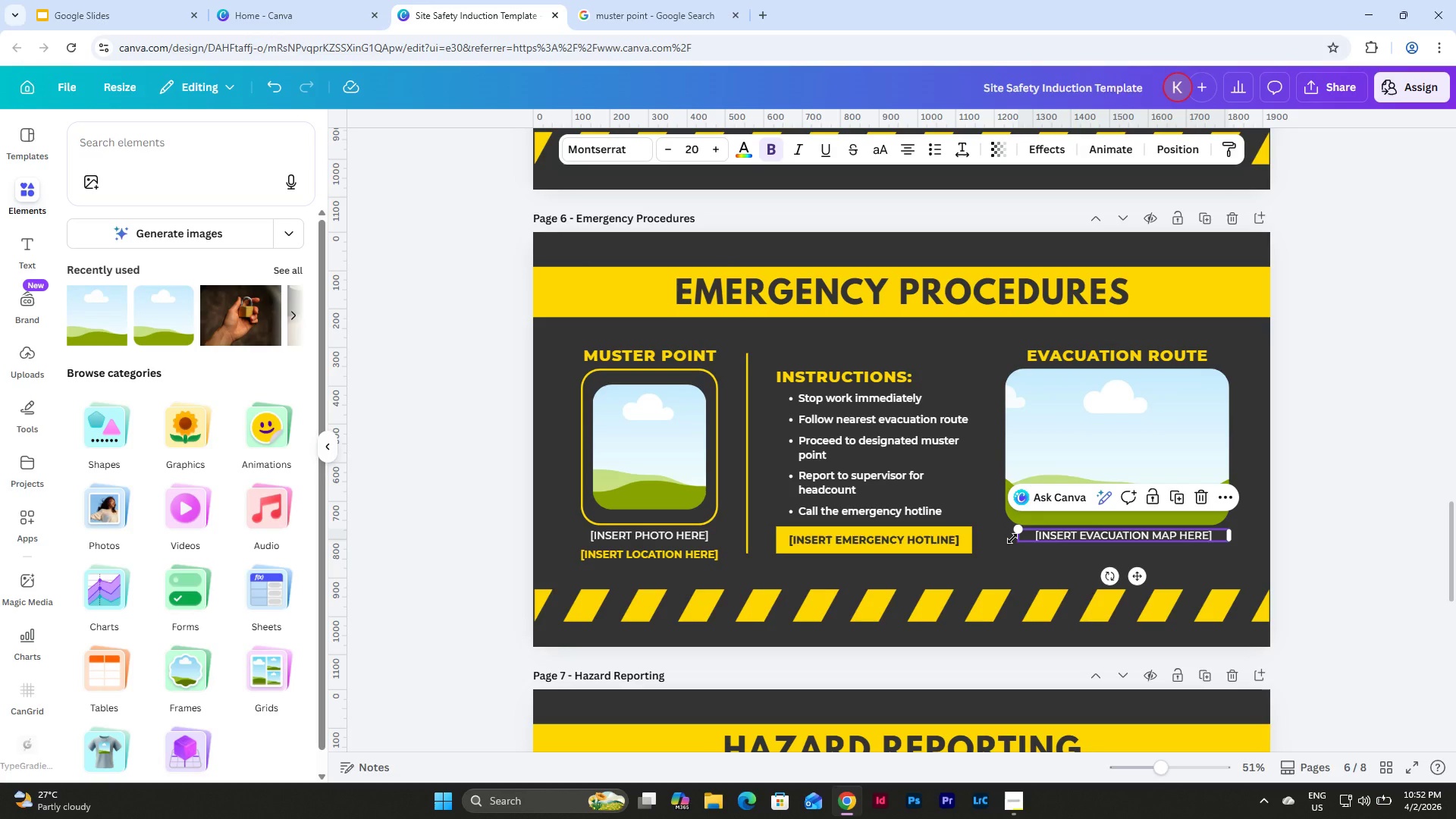 
left_click([1012, 538])
 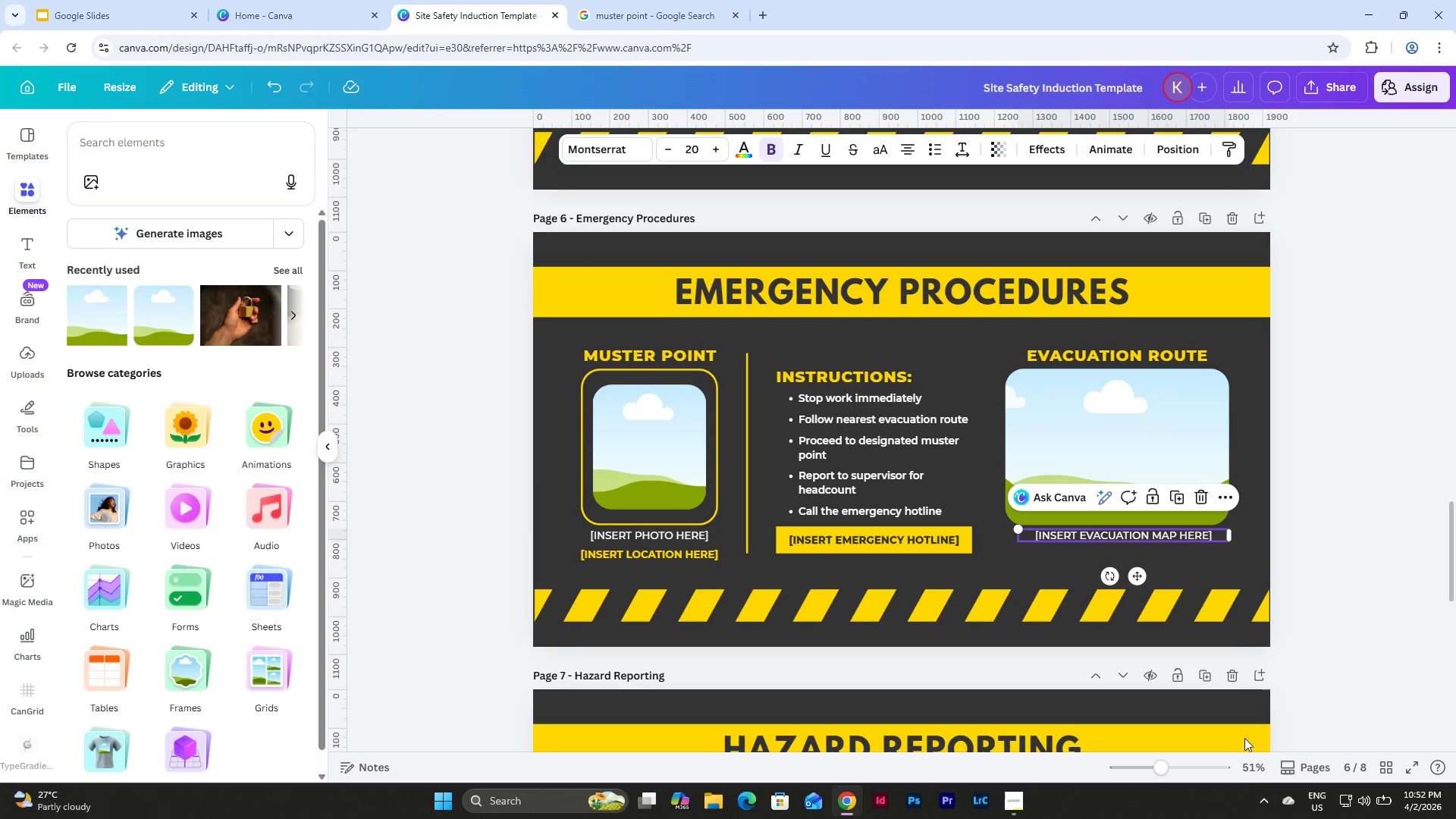 
left_click_drag(start_coordinate=[1157, 765], to_coordinate=[1169, 766])
 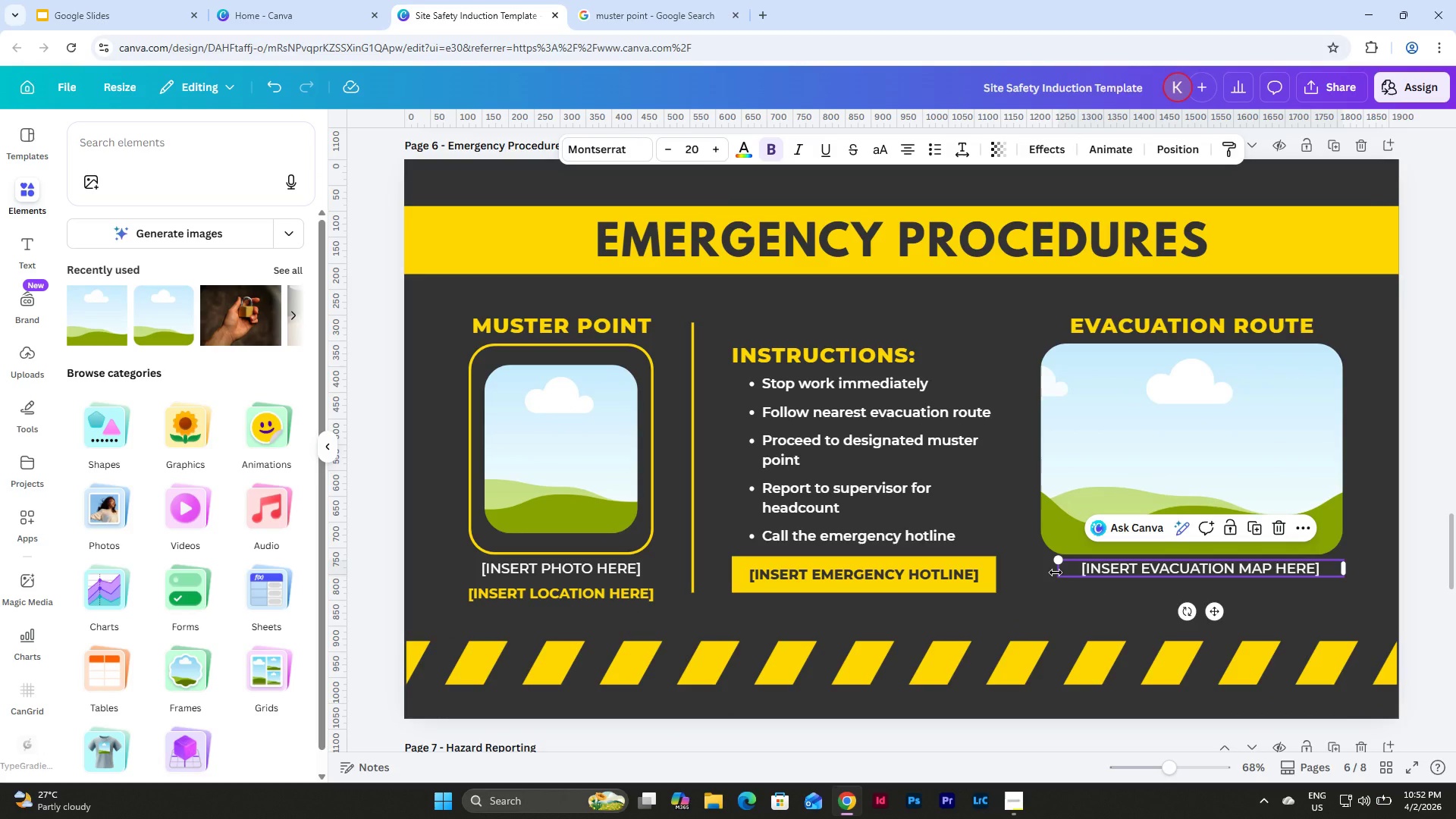 
left_click_drag(start_coordinate=[1056, 573], to_coordinate=[1036, 573])
 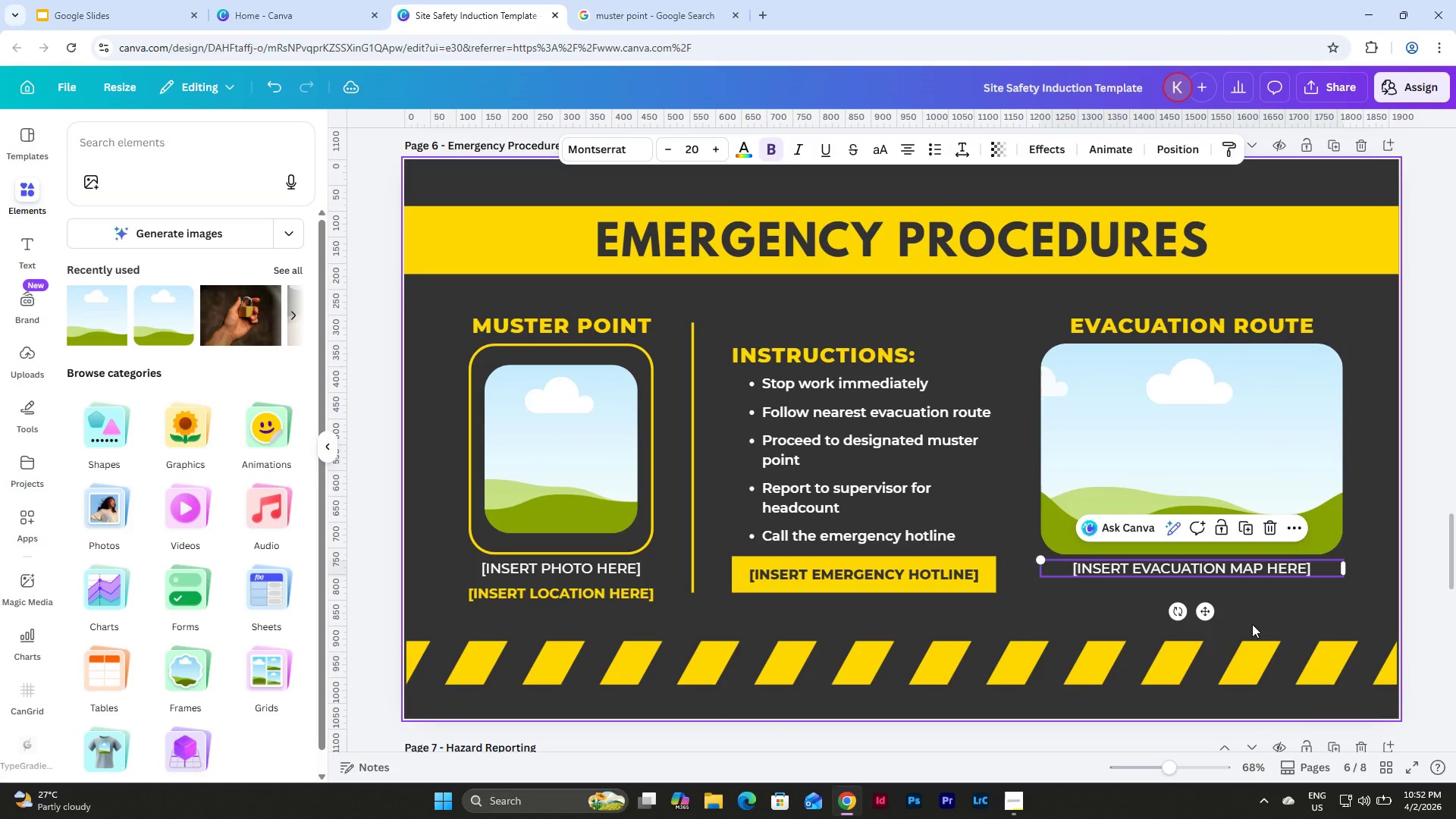 
left_click([1272, 622])
 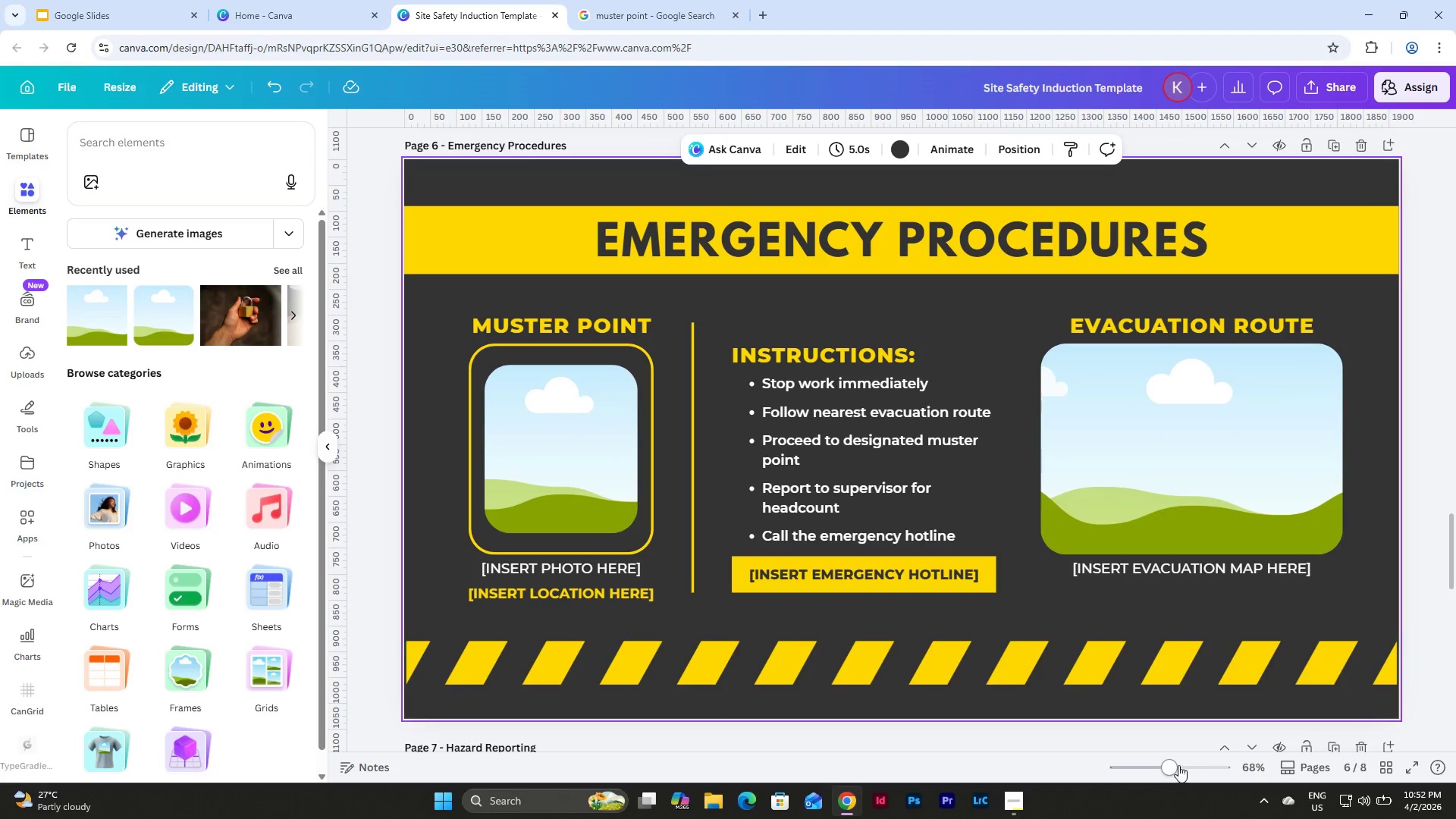 
left_click_drag(start_coordinate=[1172, 765], to_coordinate=[1158, 764])
 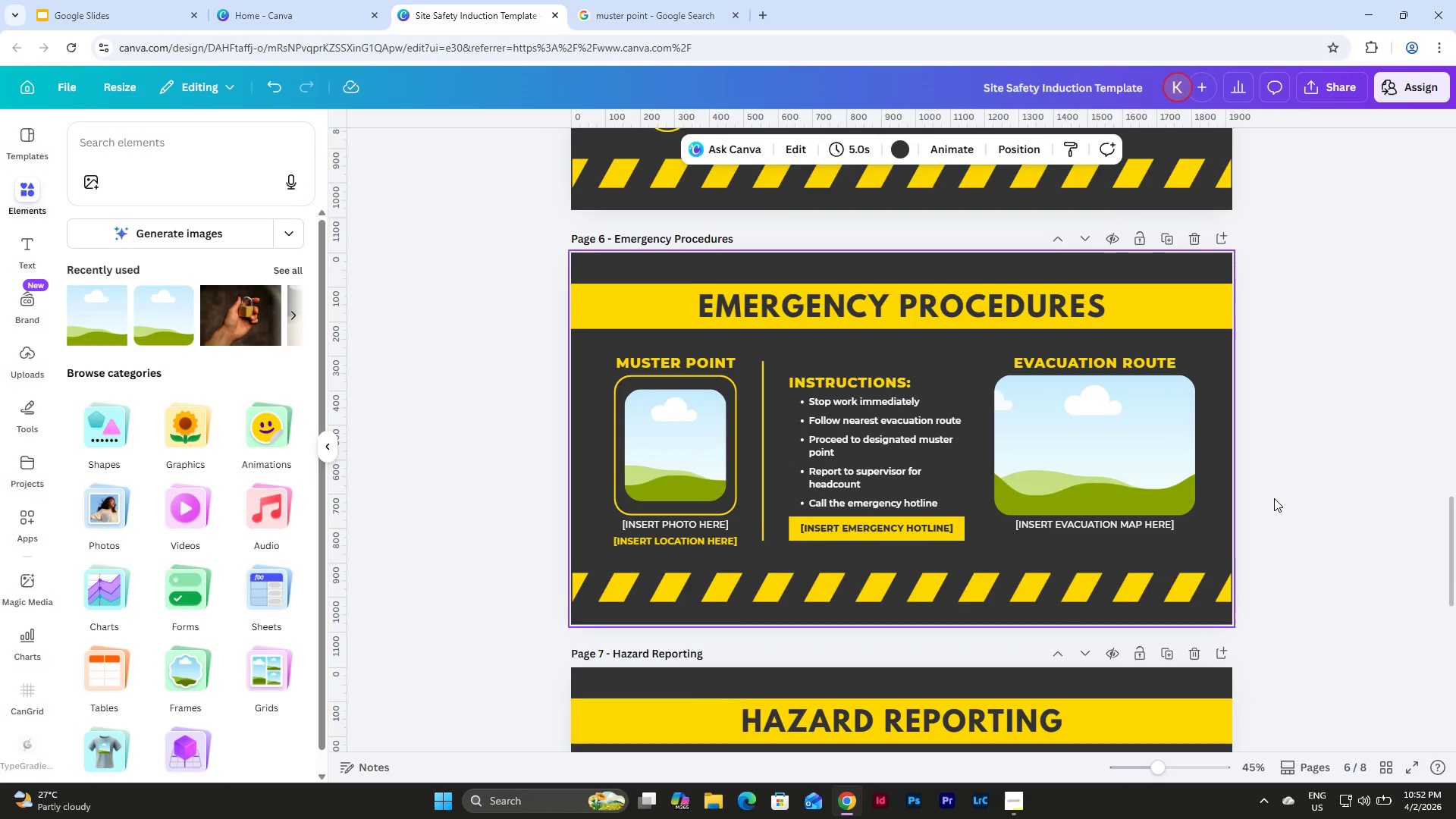 
scroll: coordinate [1274, 498], scroll_direction: down, amount: 1.0
 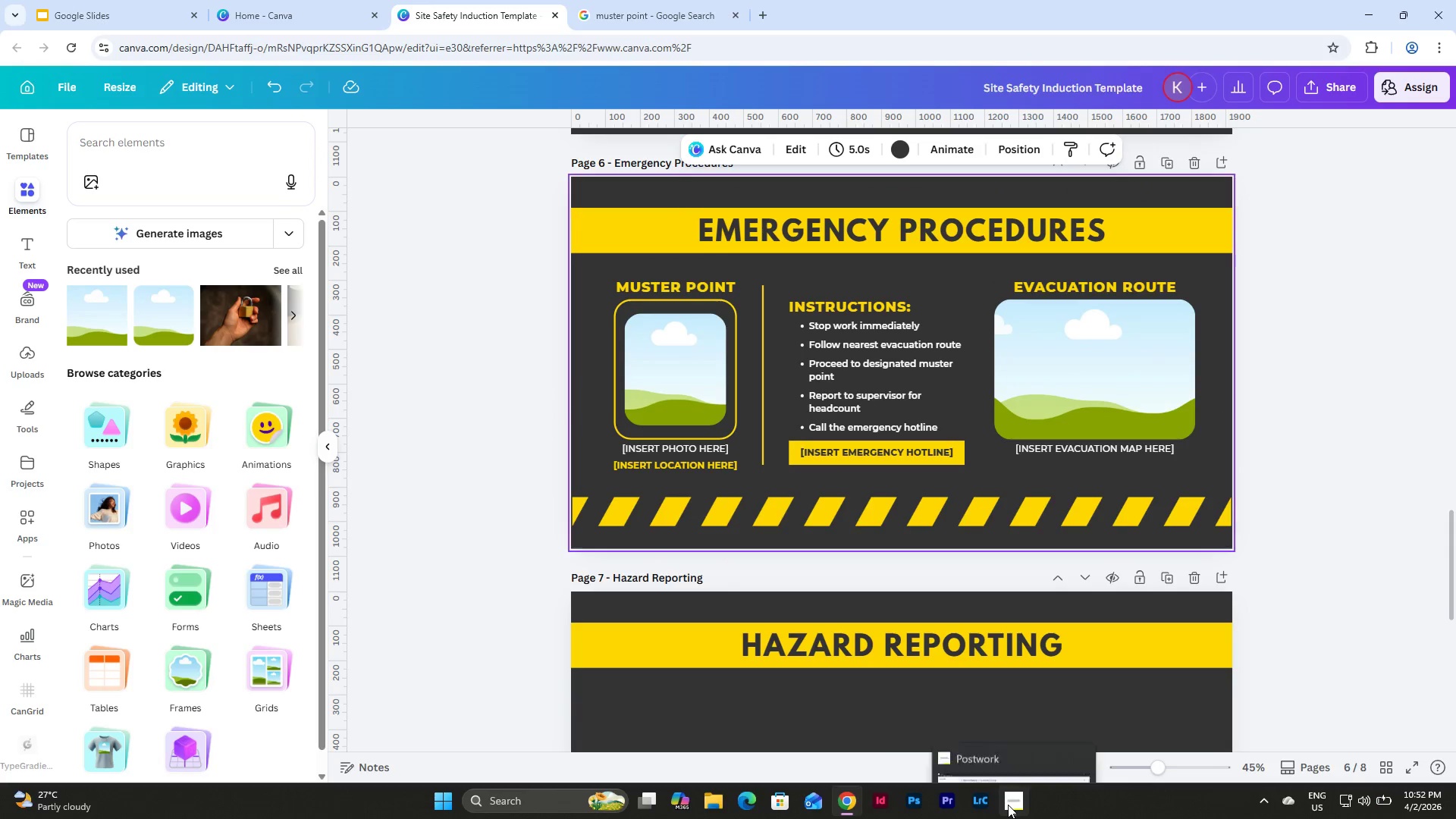 
left_click([1008, 805])